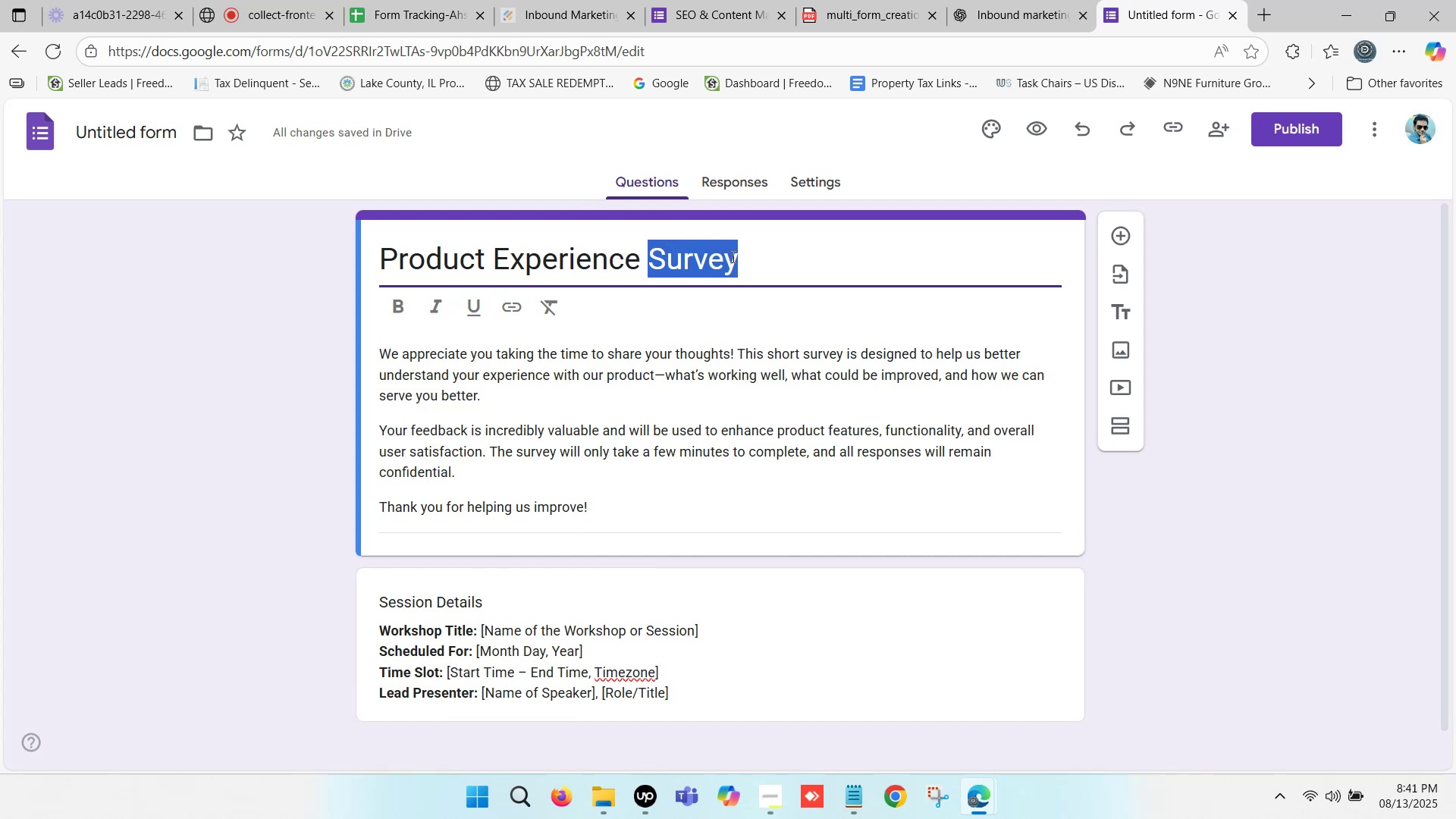 
key(Control+C)
 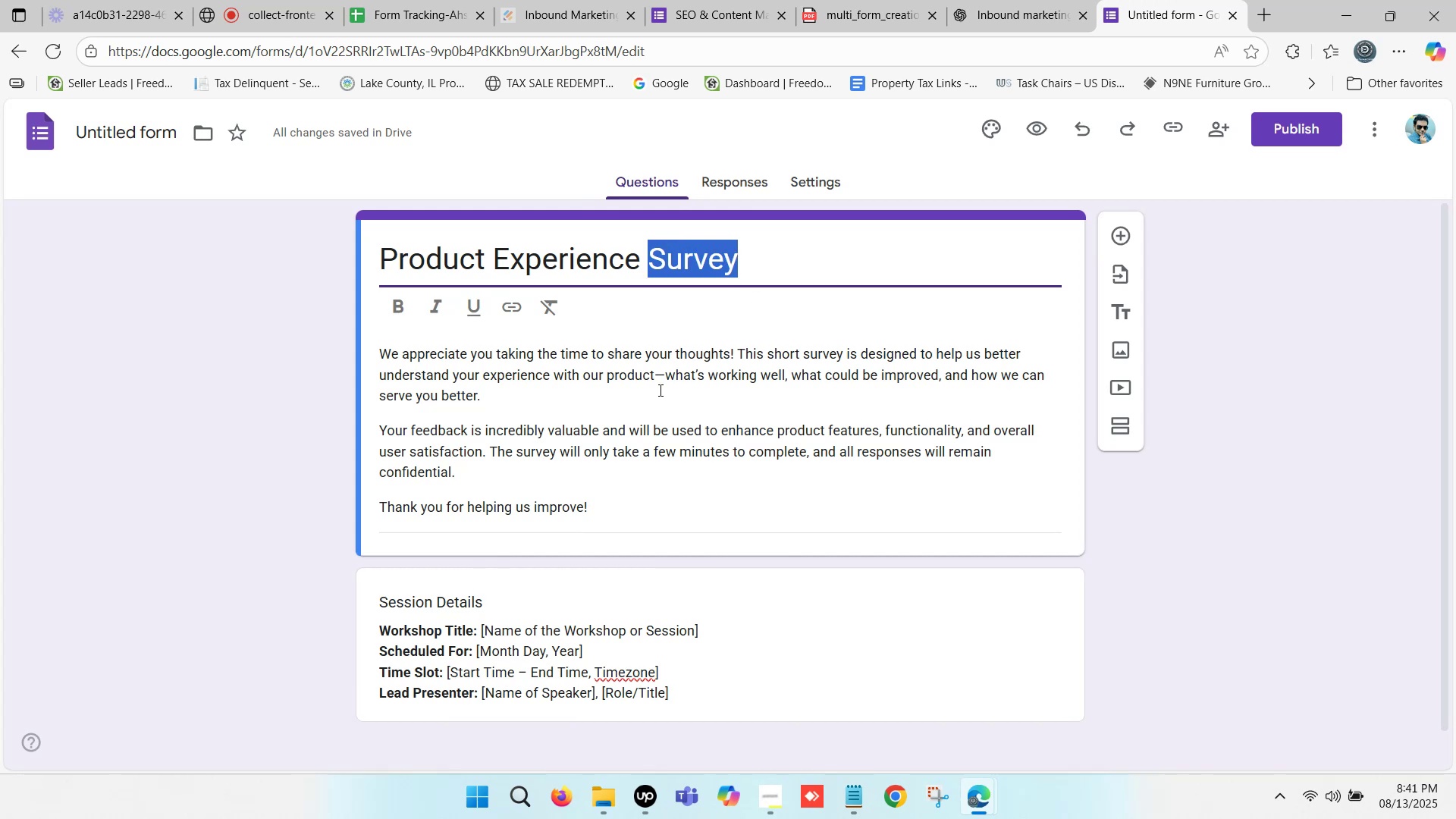 
scroll: coordinate [567, 480], scroll_direction: down, amount: 1.0
 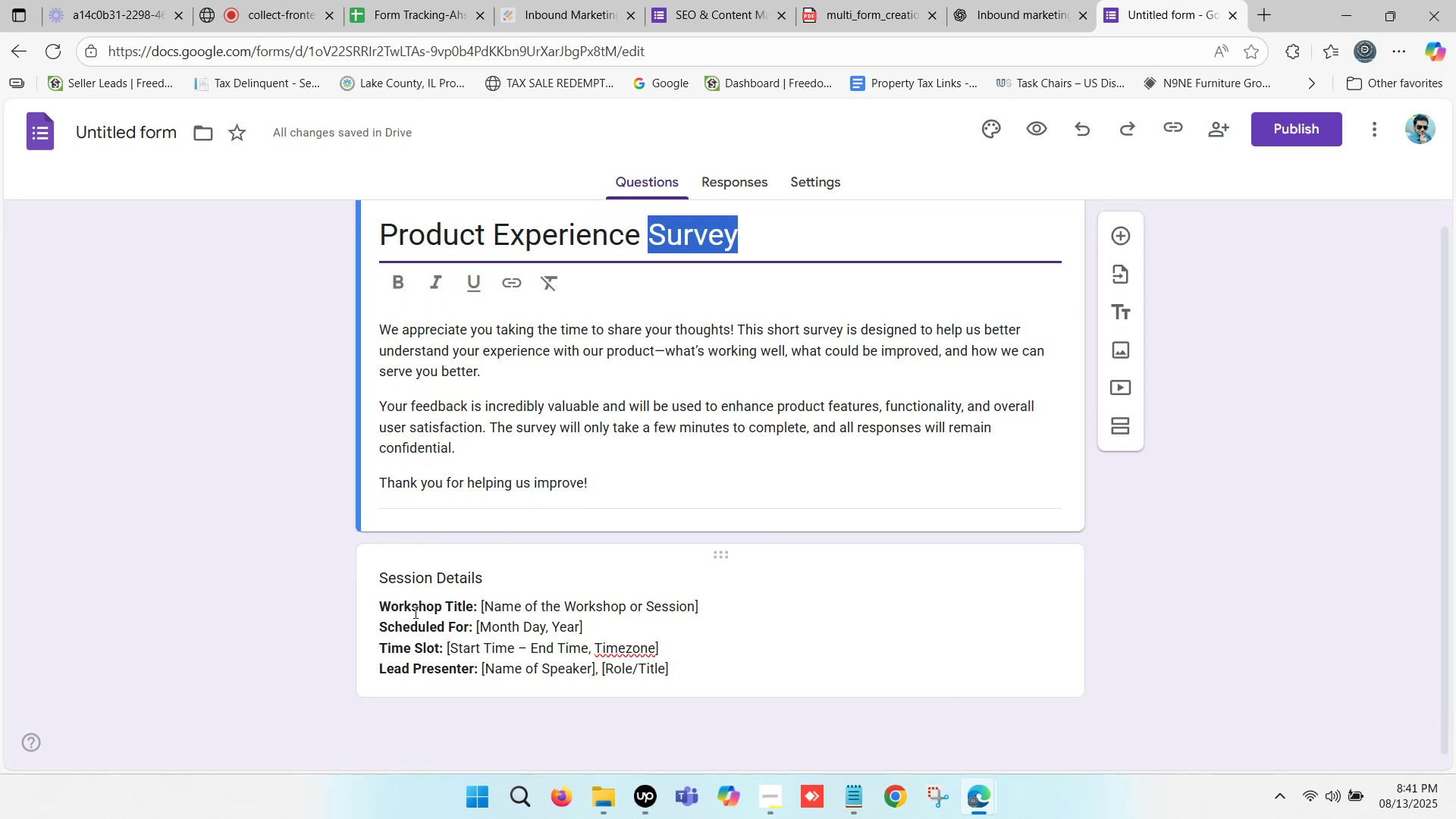 
left_click([414, 611])
 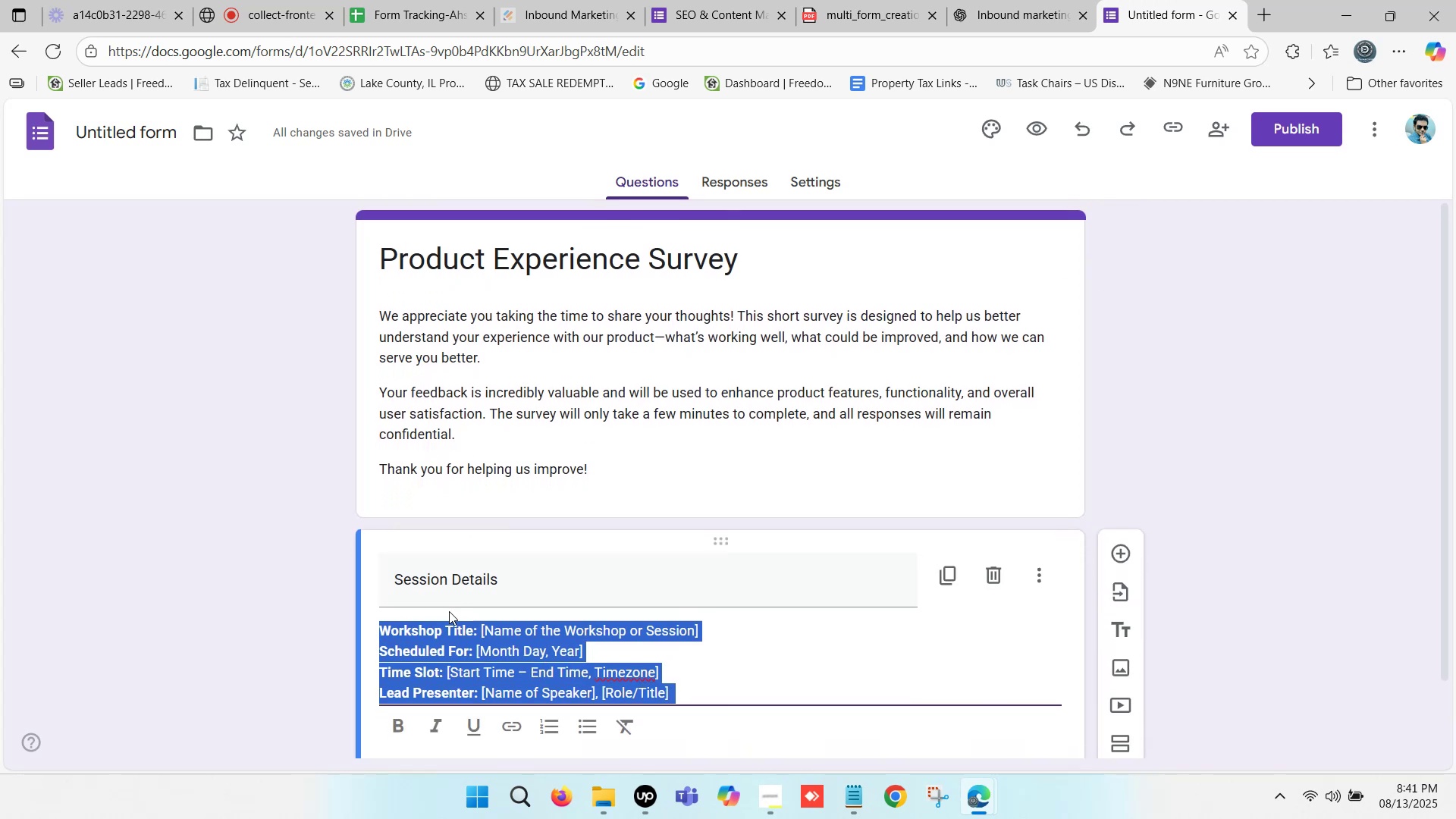 
scroll: coordinate [426, 603], scroll_direction: down, amount: 1.0
 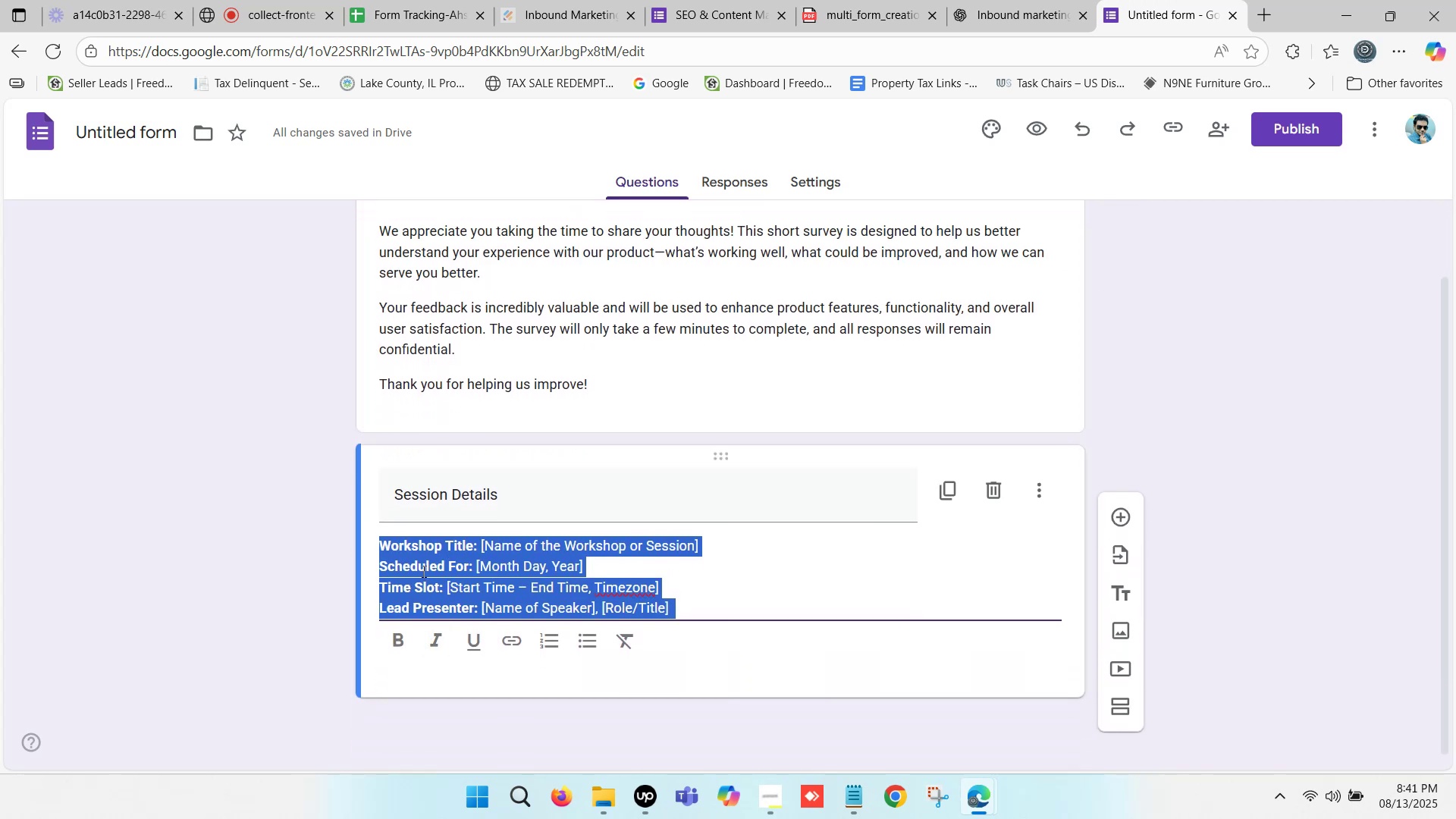 
left_click([422, 563])
 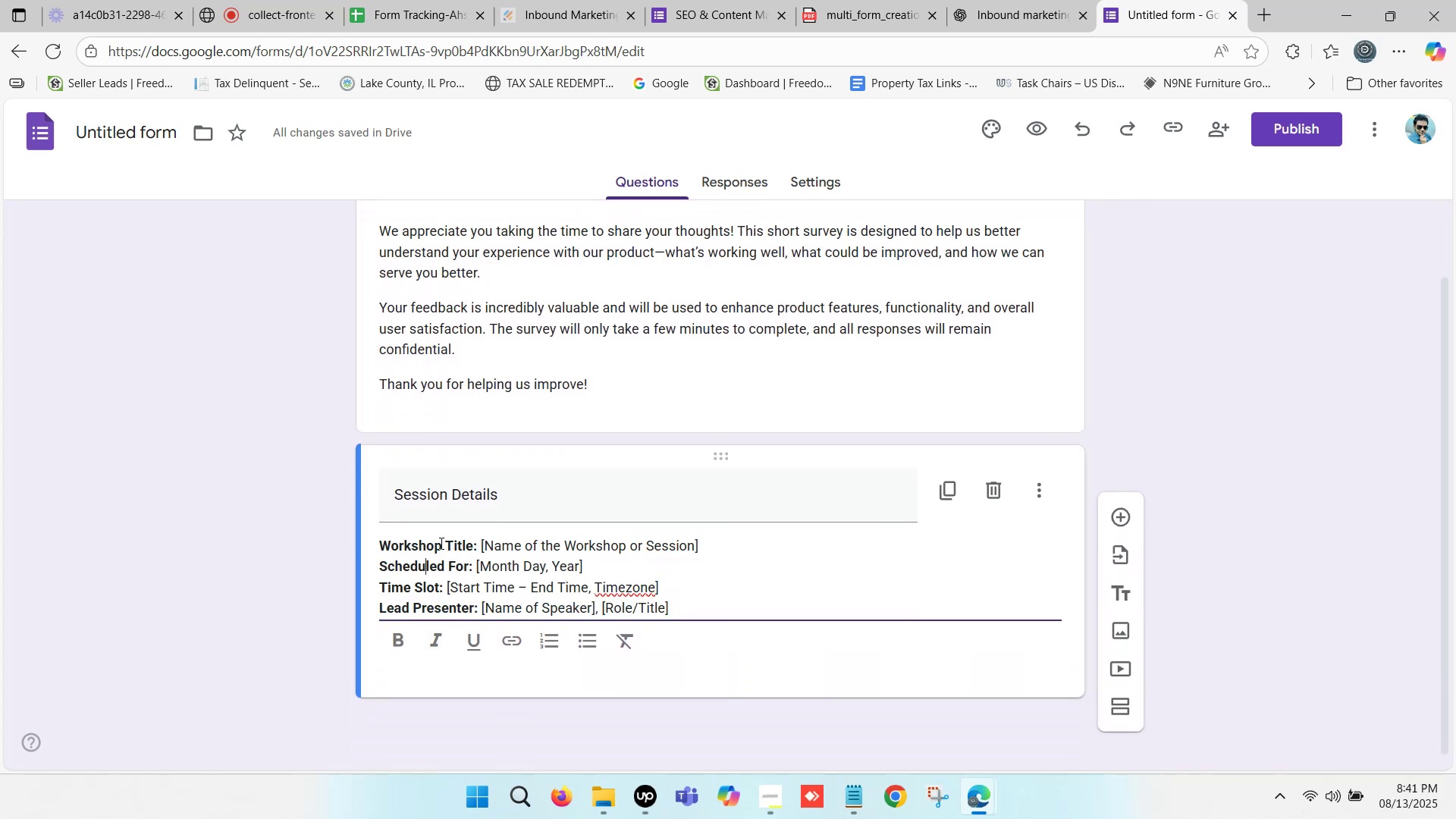 
left_click_drag(start_coordinate=[441, 543], to_coordinate=[366, 544])
 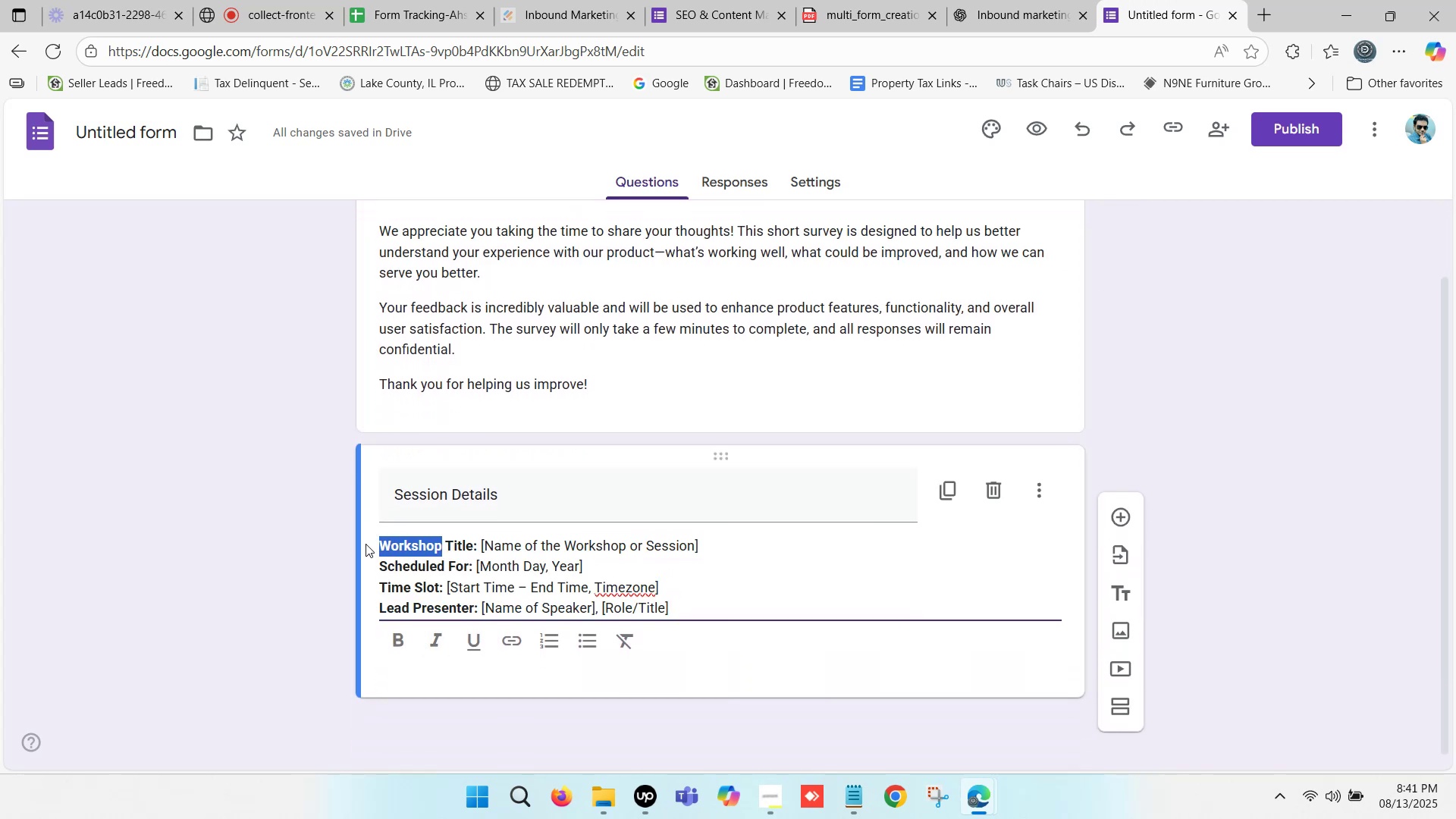 
key(Control+V)
 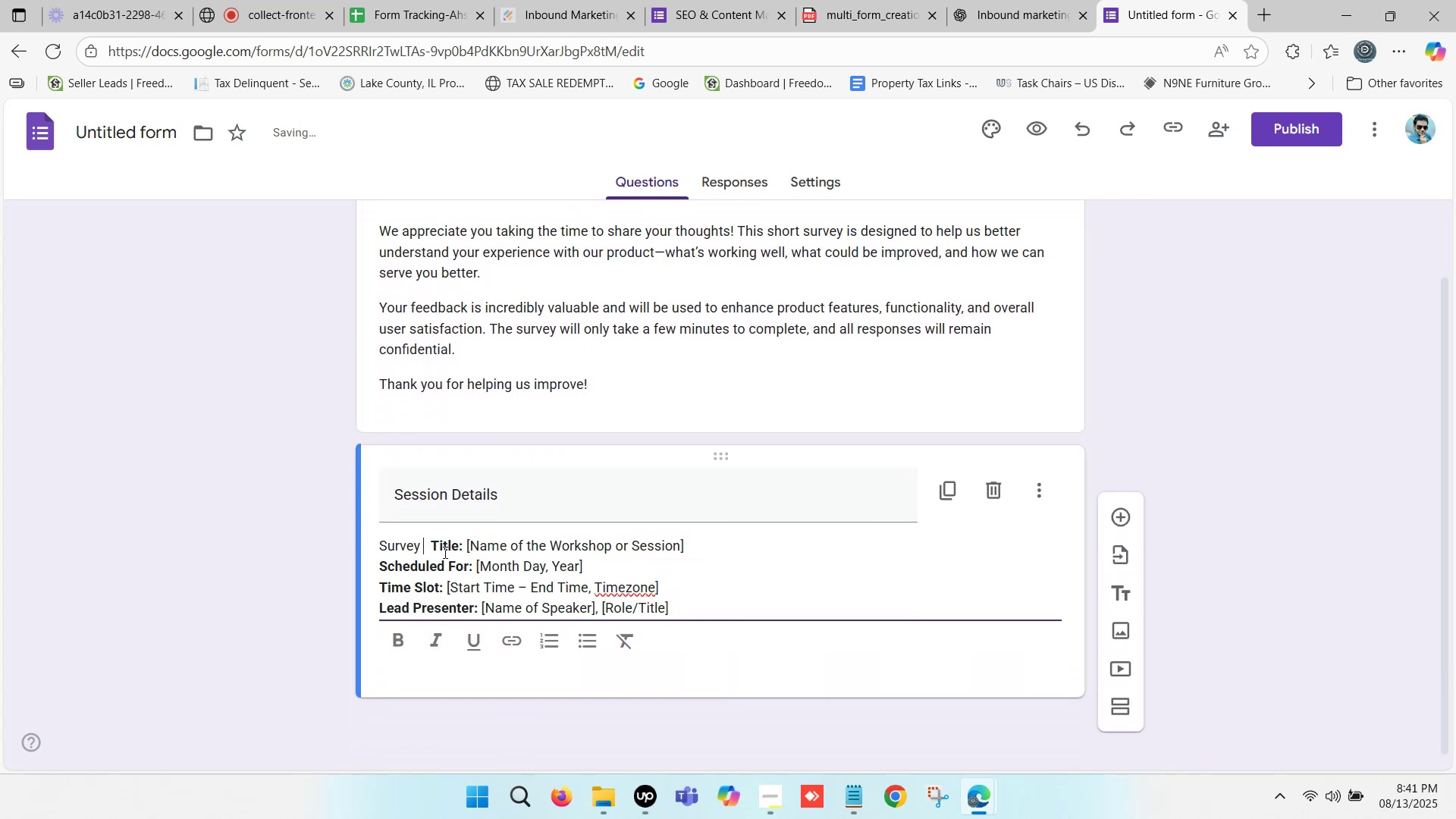 
key(Delete)
 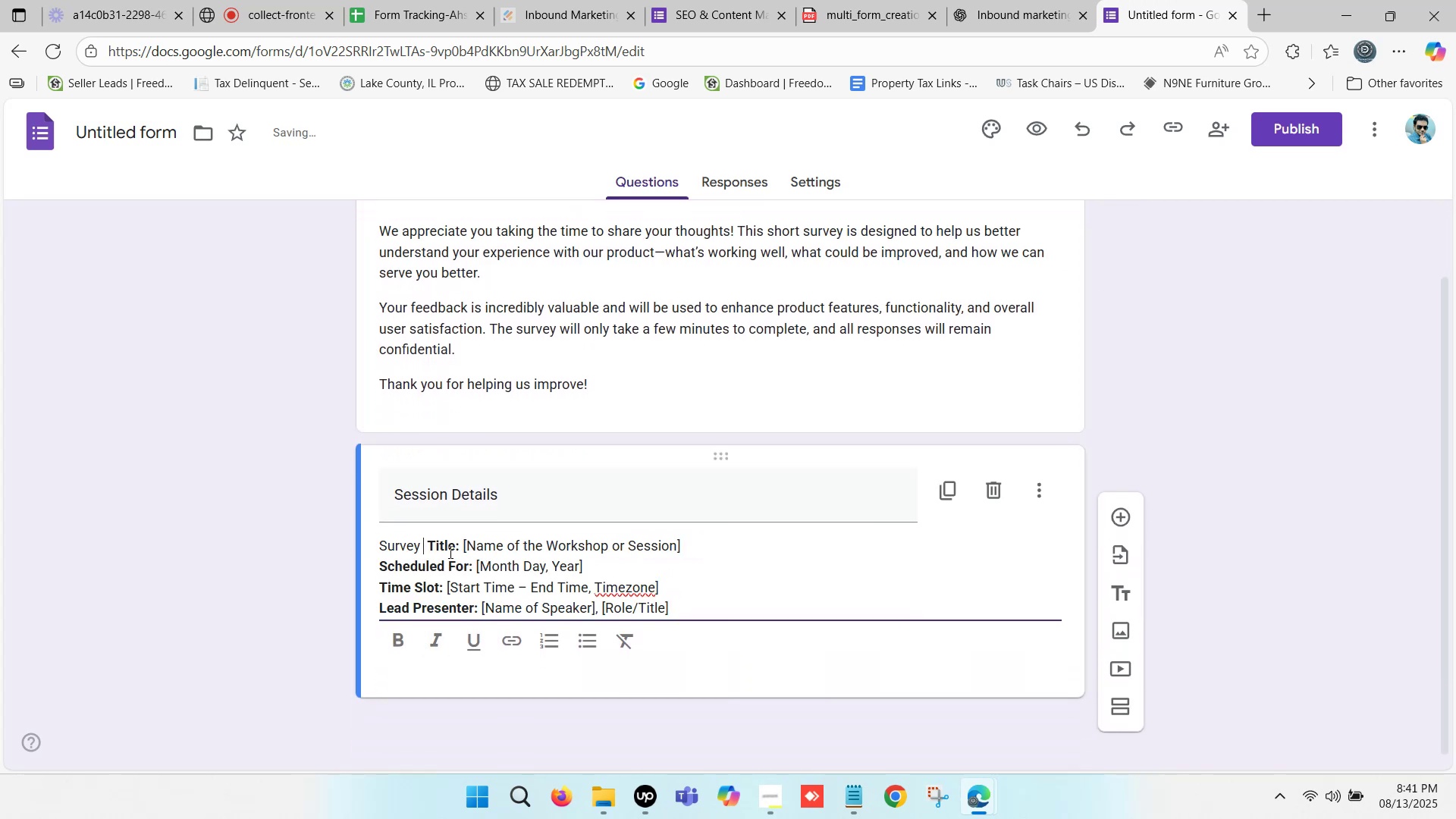 
key(Backspace)
 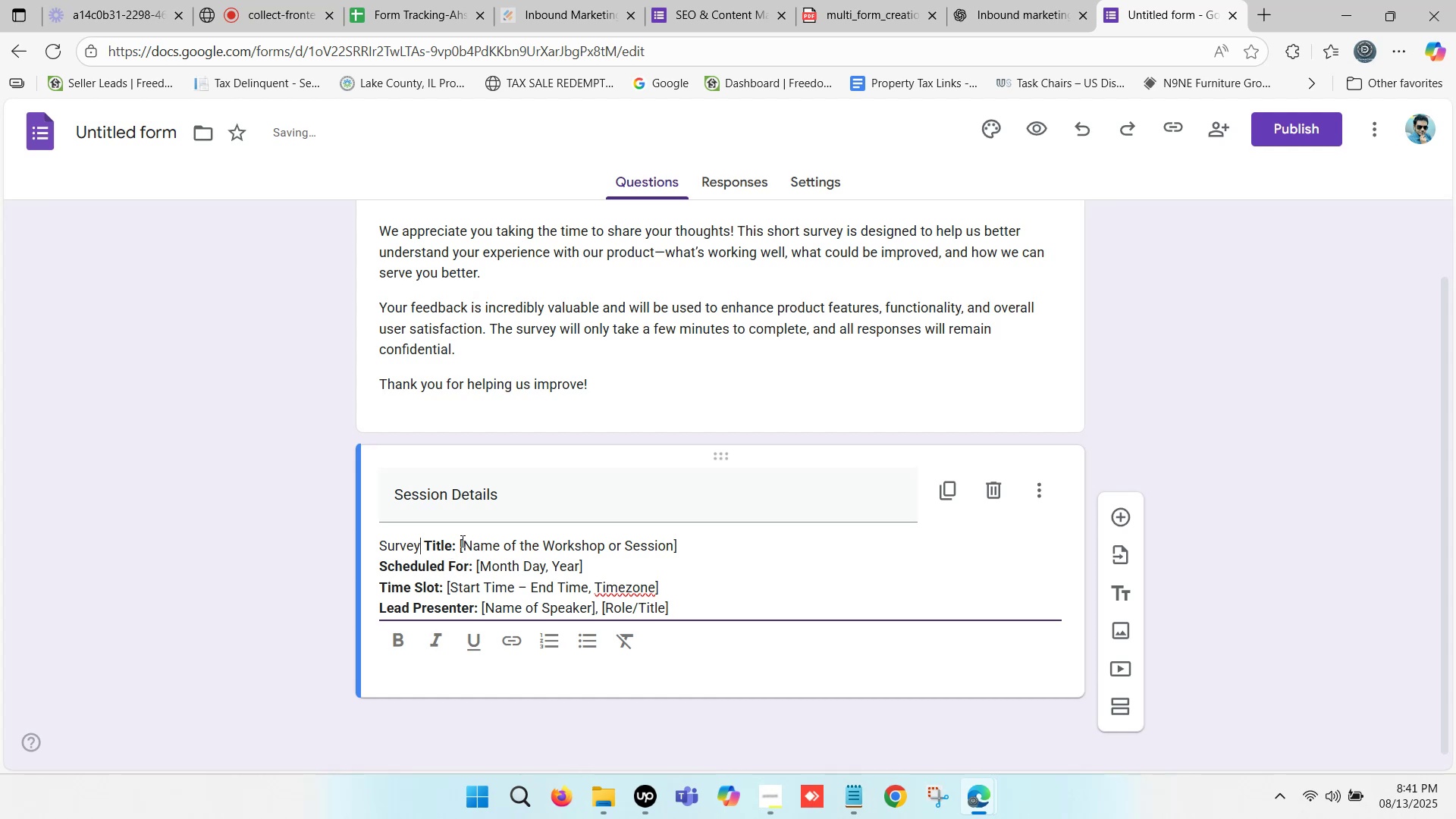 
left_click_drag(start_coordinate=[457, 541], to_coordinate=[688, 540])
 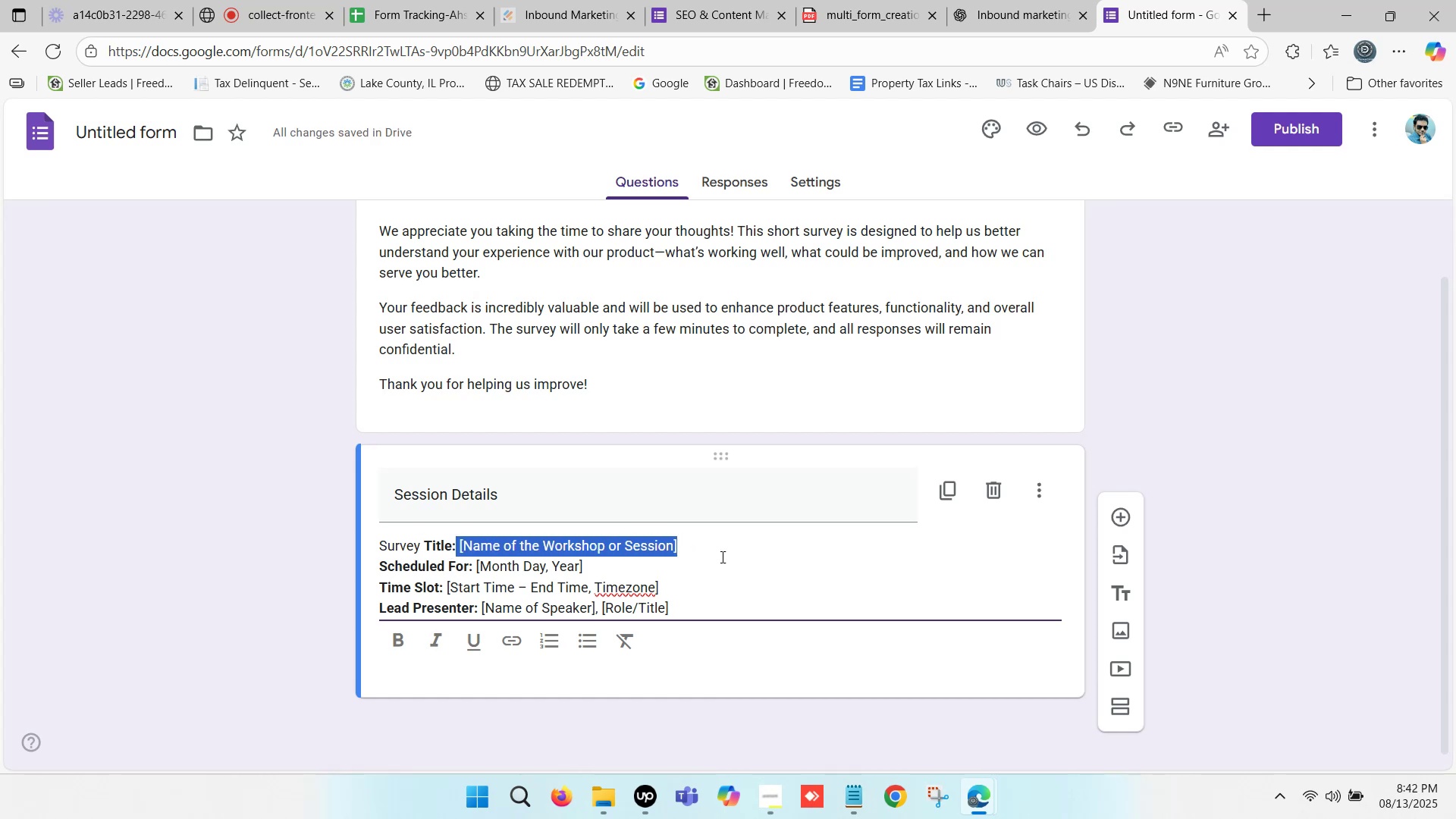 
key(Backspace)
 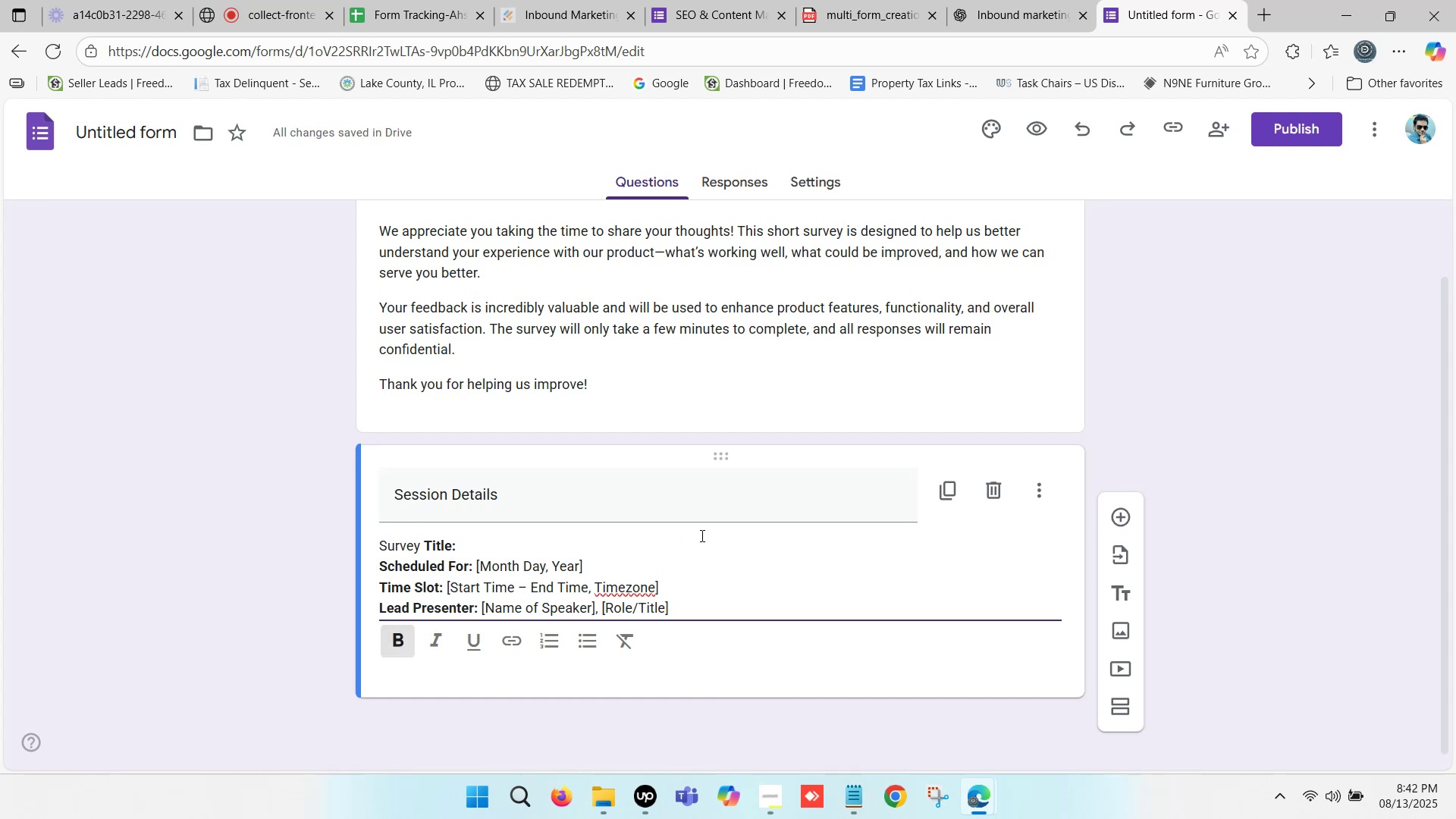 
wait(8.0)
 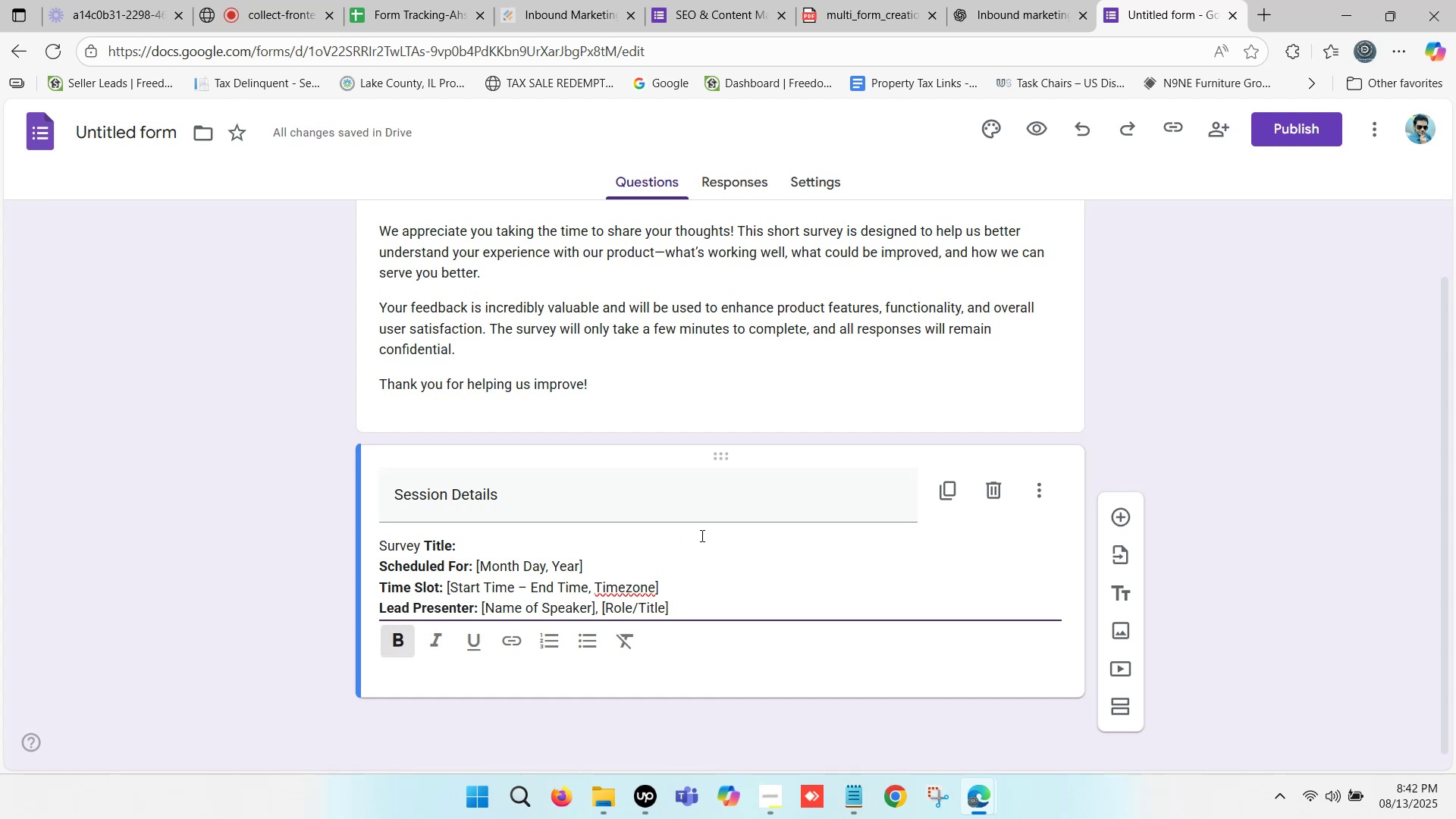 
scroll: coordinate [449, 551], scroll_direction: down, amount: 1.0
 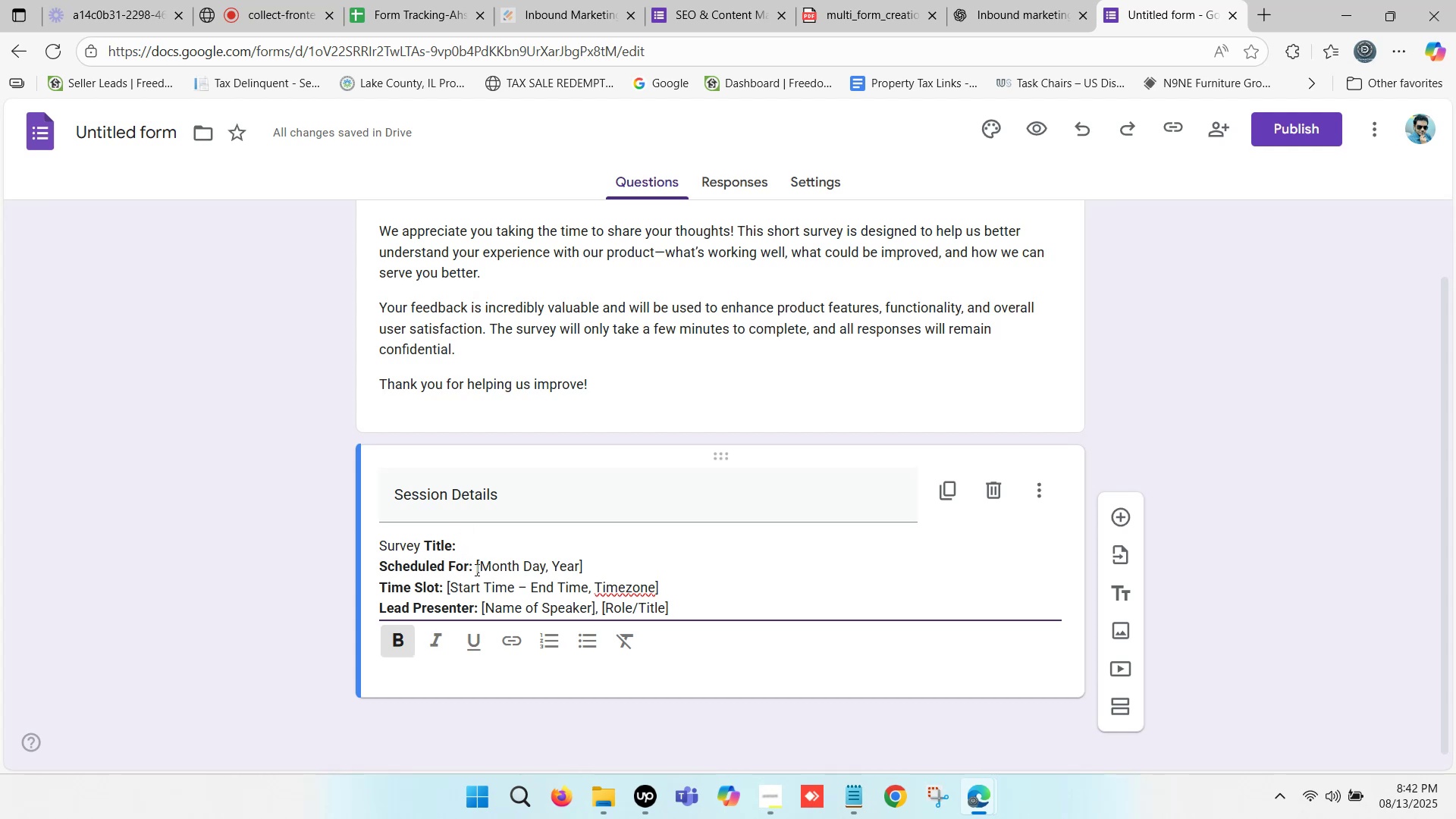 
left_click_drag(start_coordinate=[475, 570], to_coordinate=[591, 573])
 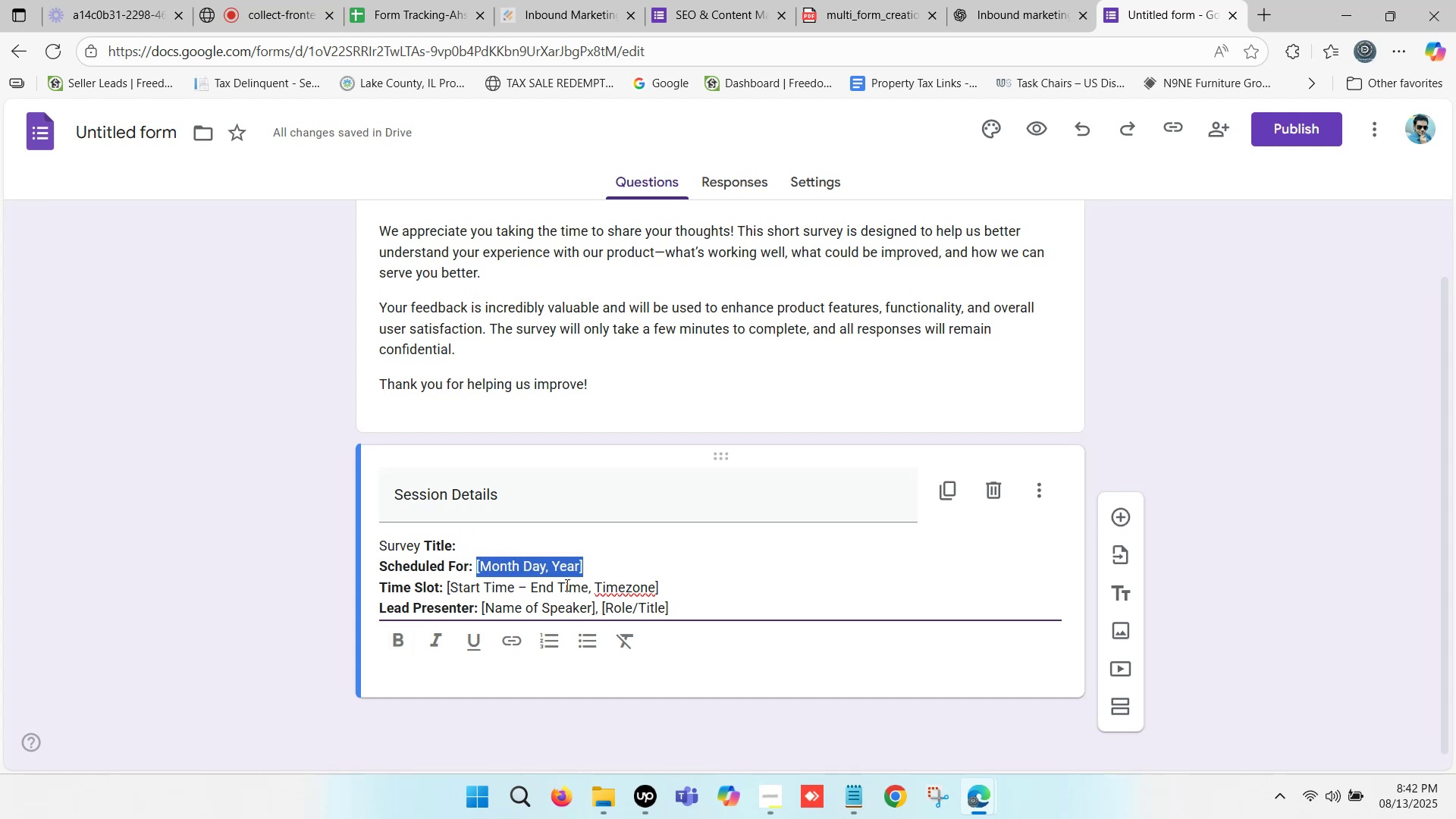 
key(Backspace)
 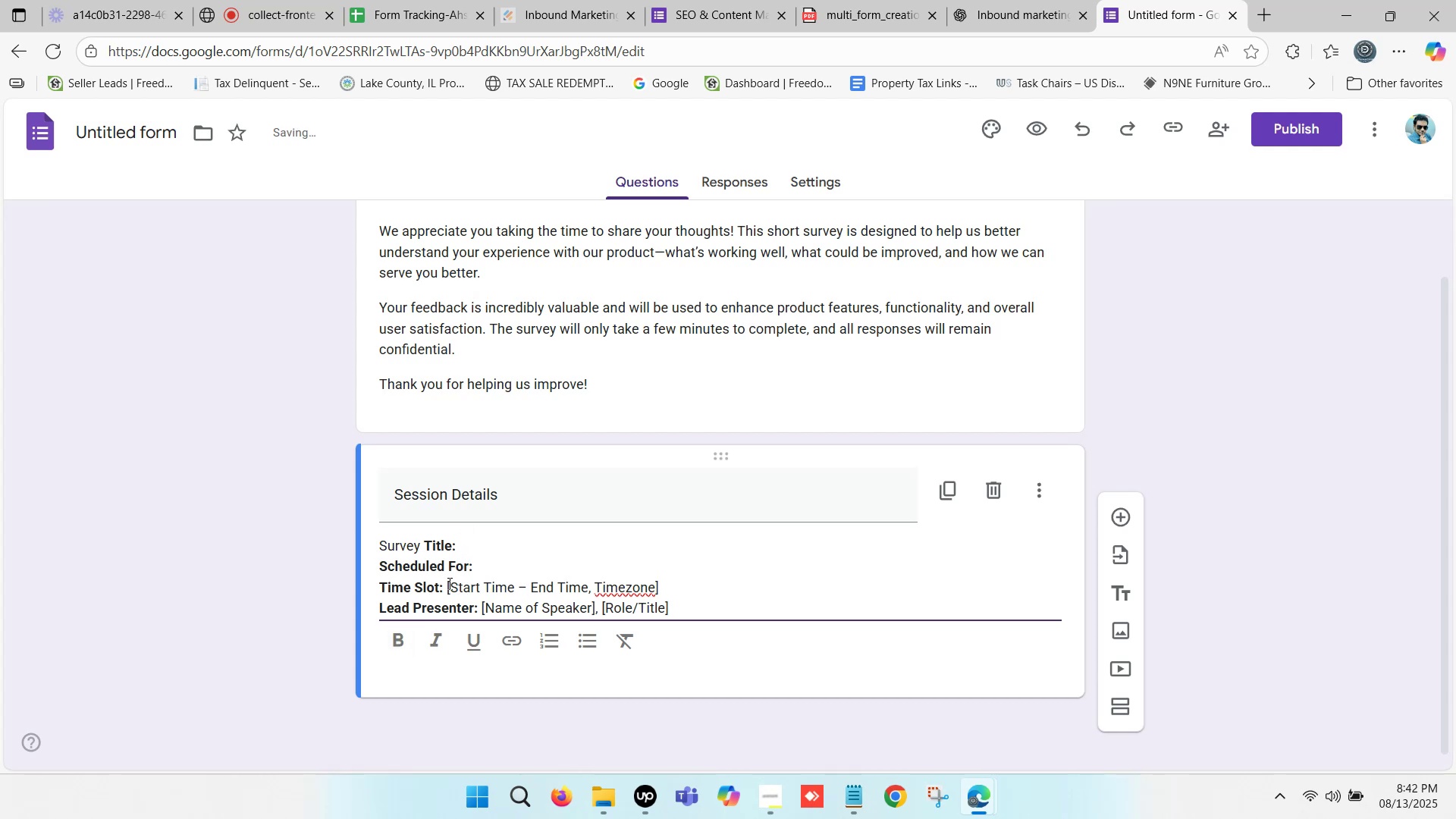 
left_click_drag(start_coordinate=[447, 583], to_coordinate=[692, 591])
 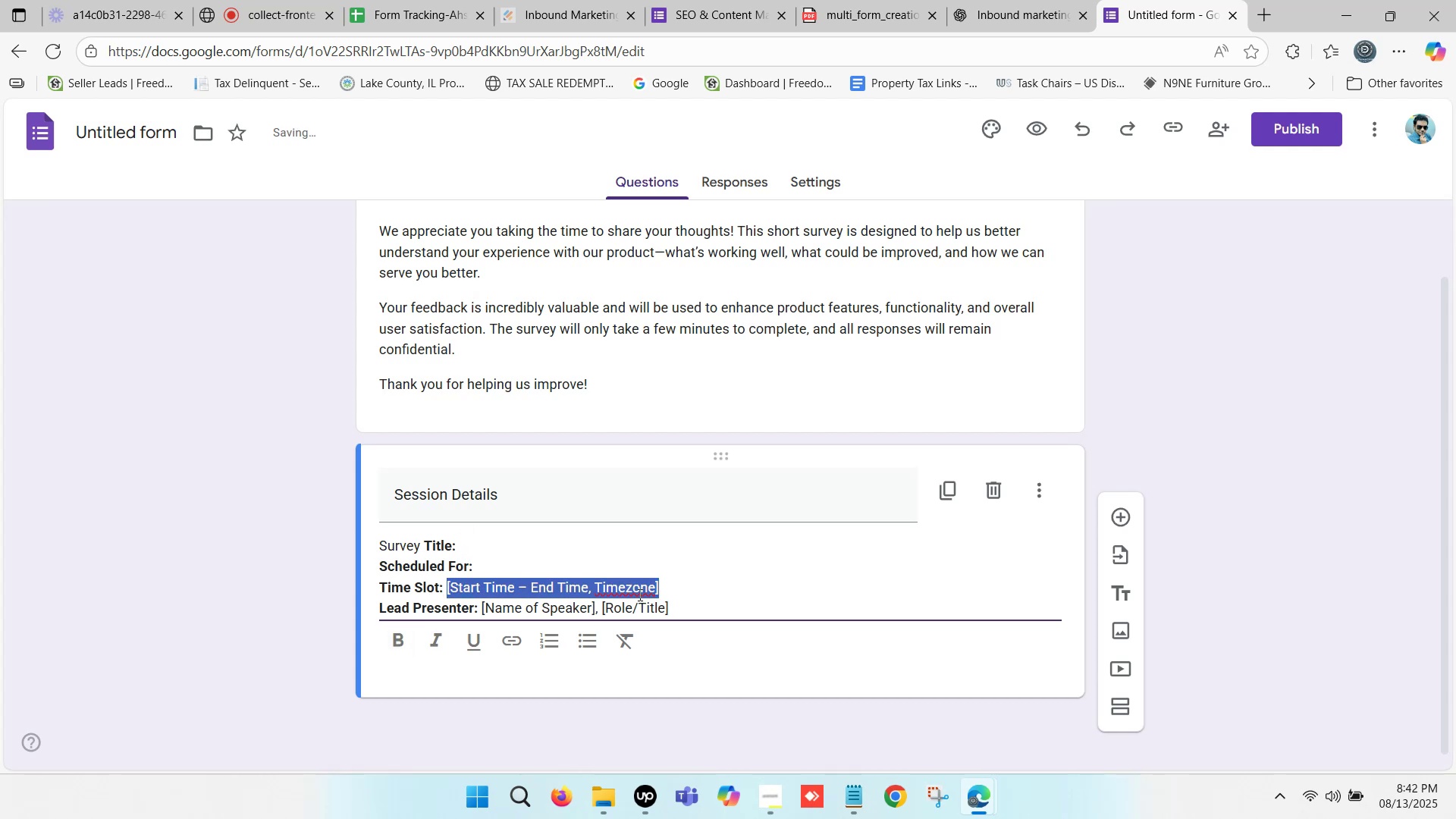 
key(Backspace)
 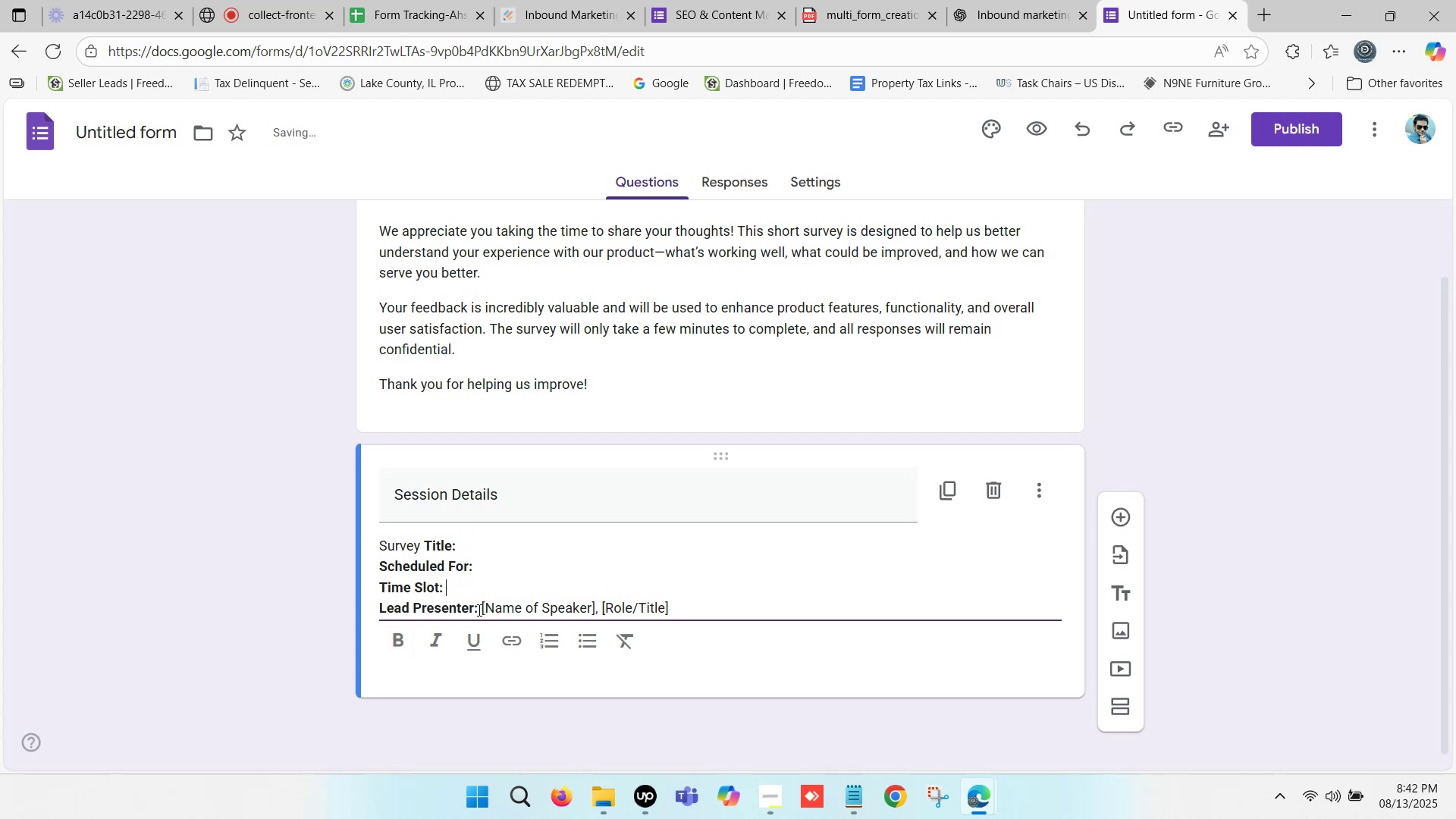 
left_click_drag(start_coordinate=[479, 609], to_coordinate=[530, 610])
 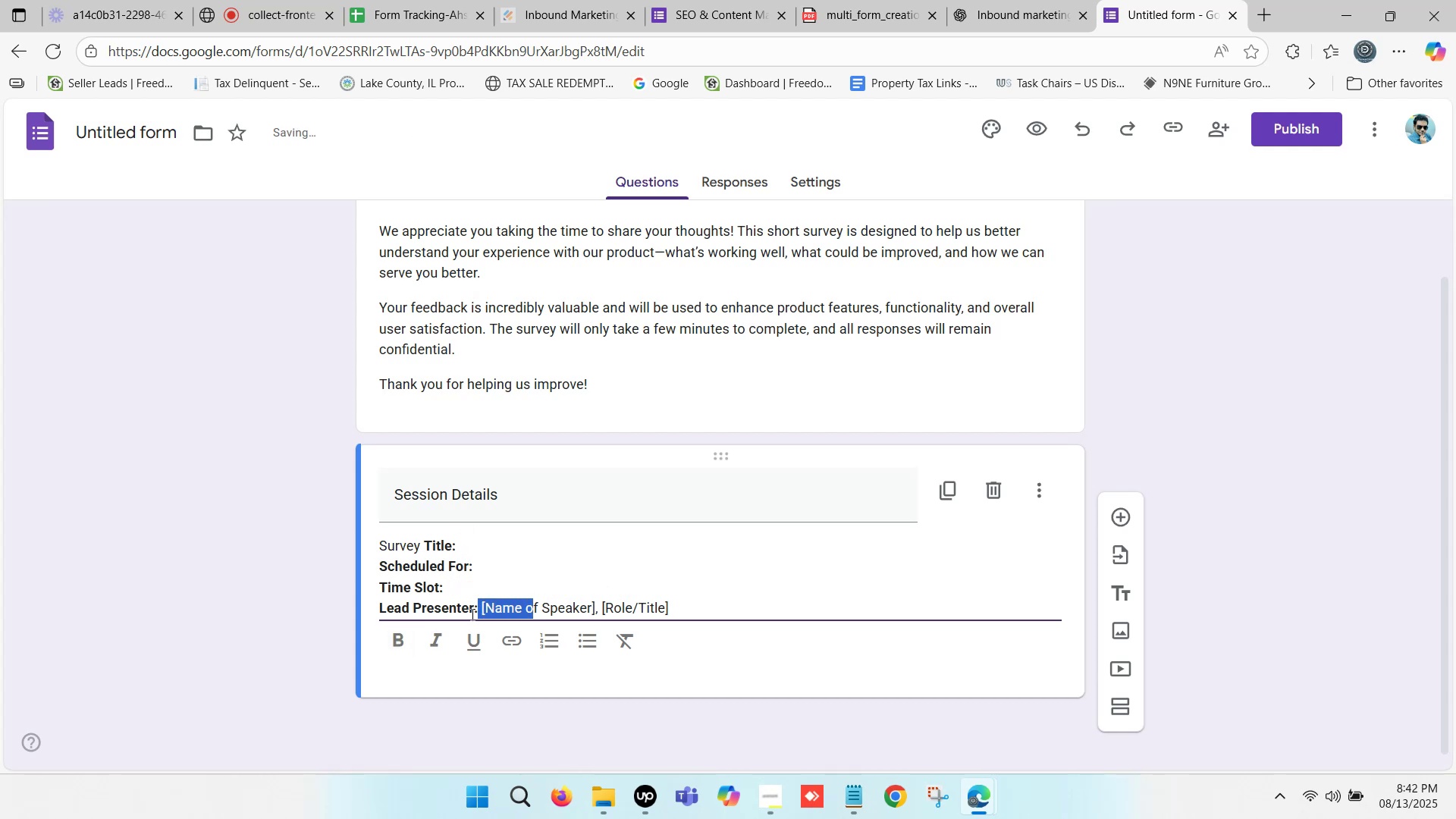 
left_click([471, 614])
 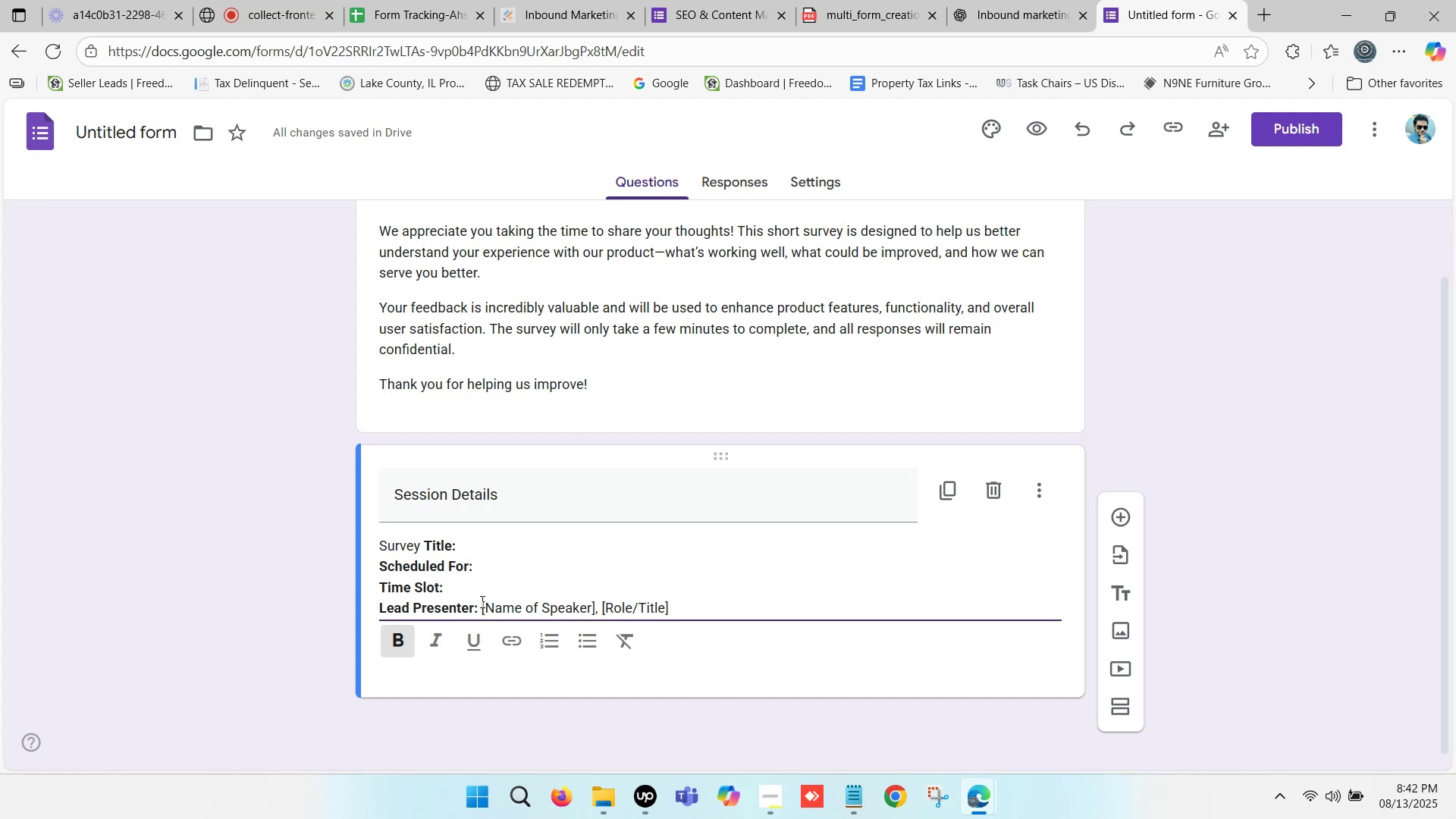 
left_click_drag(start_coordinate=[480, 600], to_coordinate=[722, 610])
 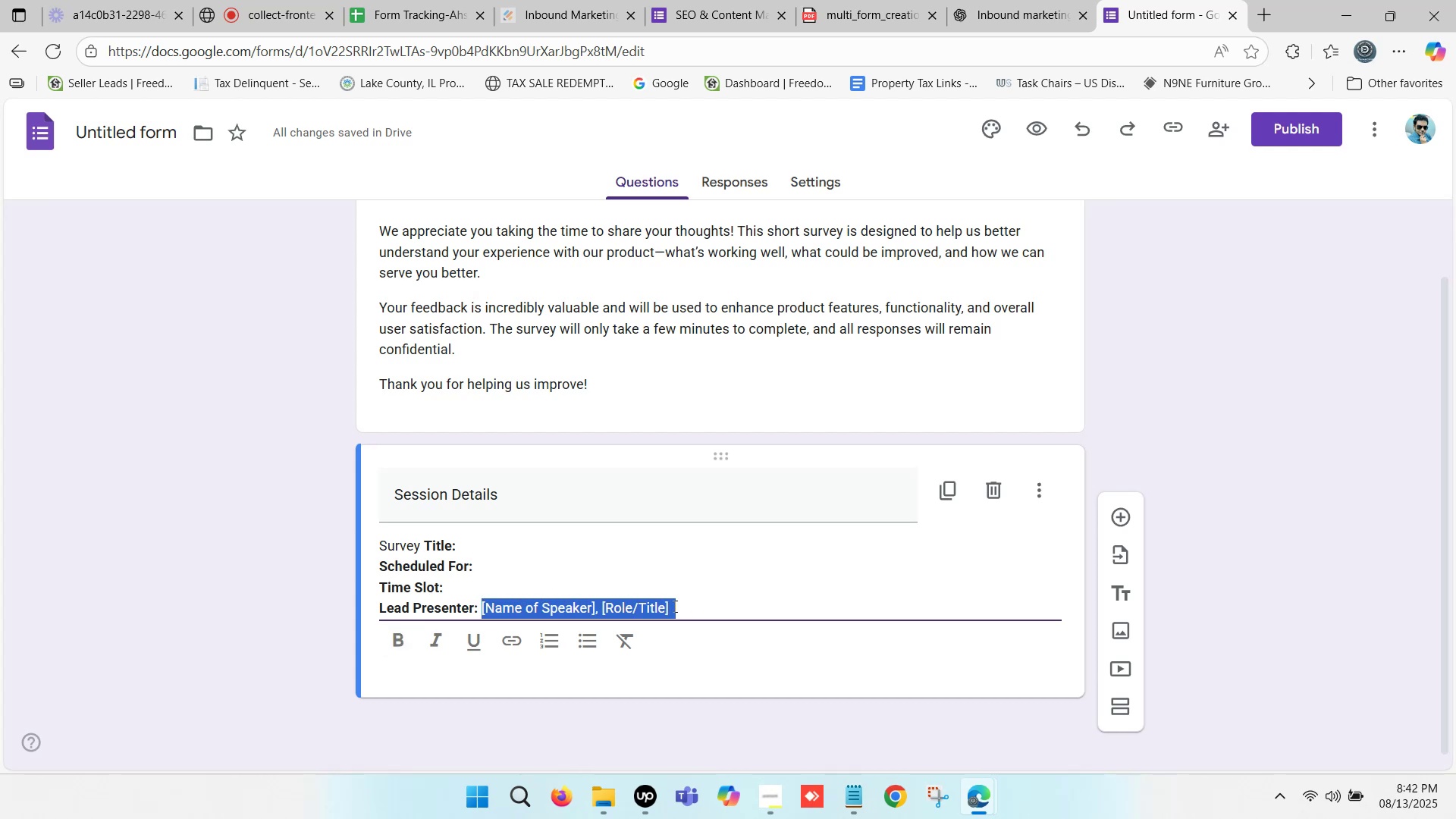 
key(Backspace)
 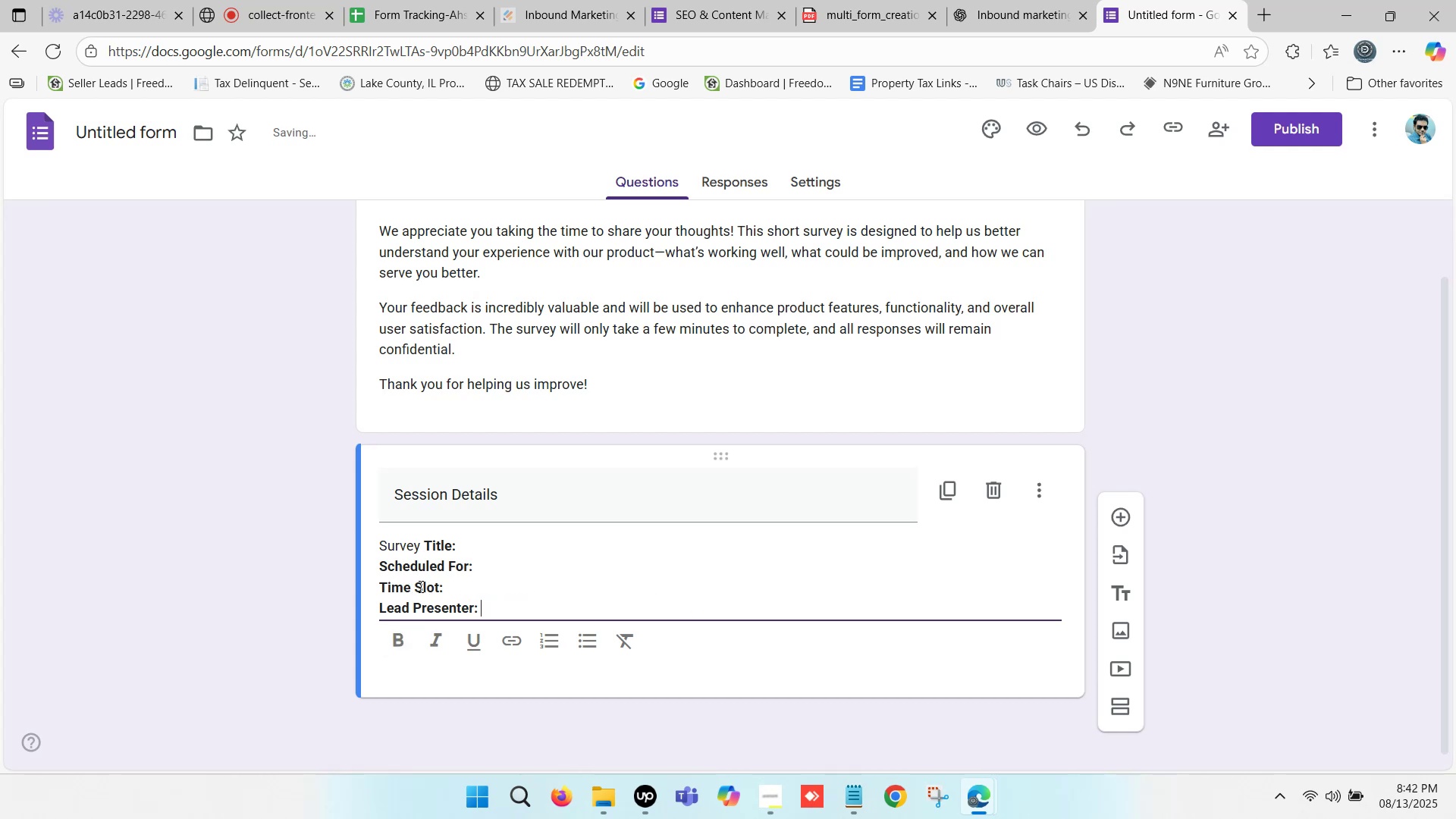 
left_click_drag(start_coordinate=[441, 586], to_coordinate=[419, 584])
 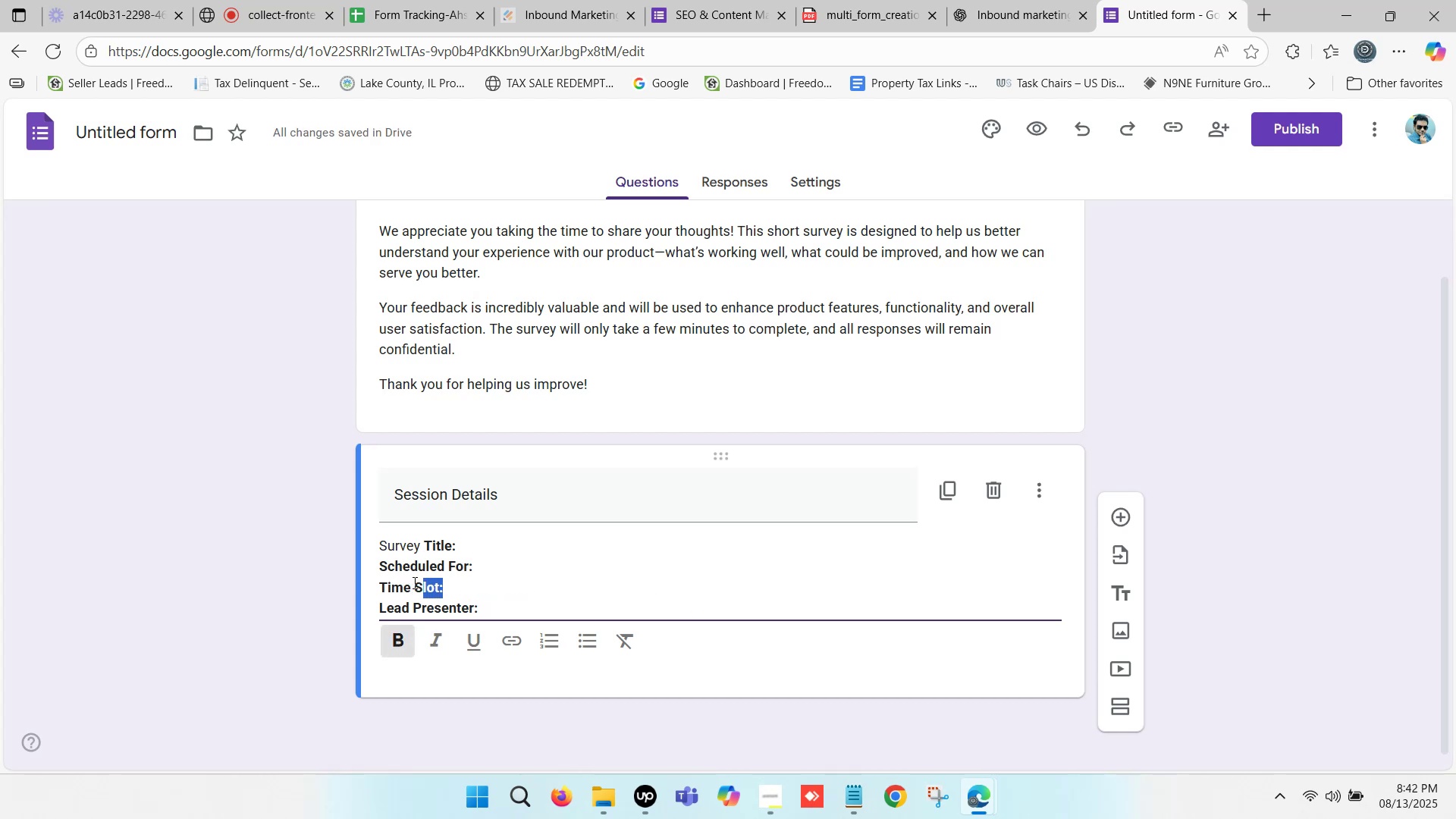 
left_click([413, 582])
 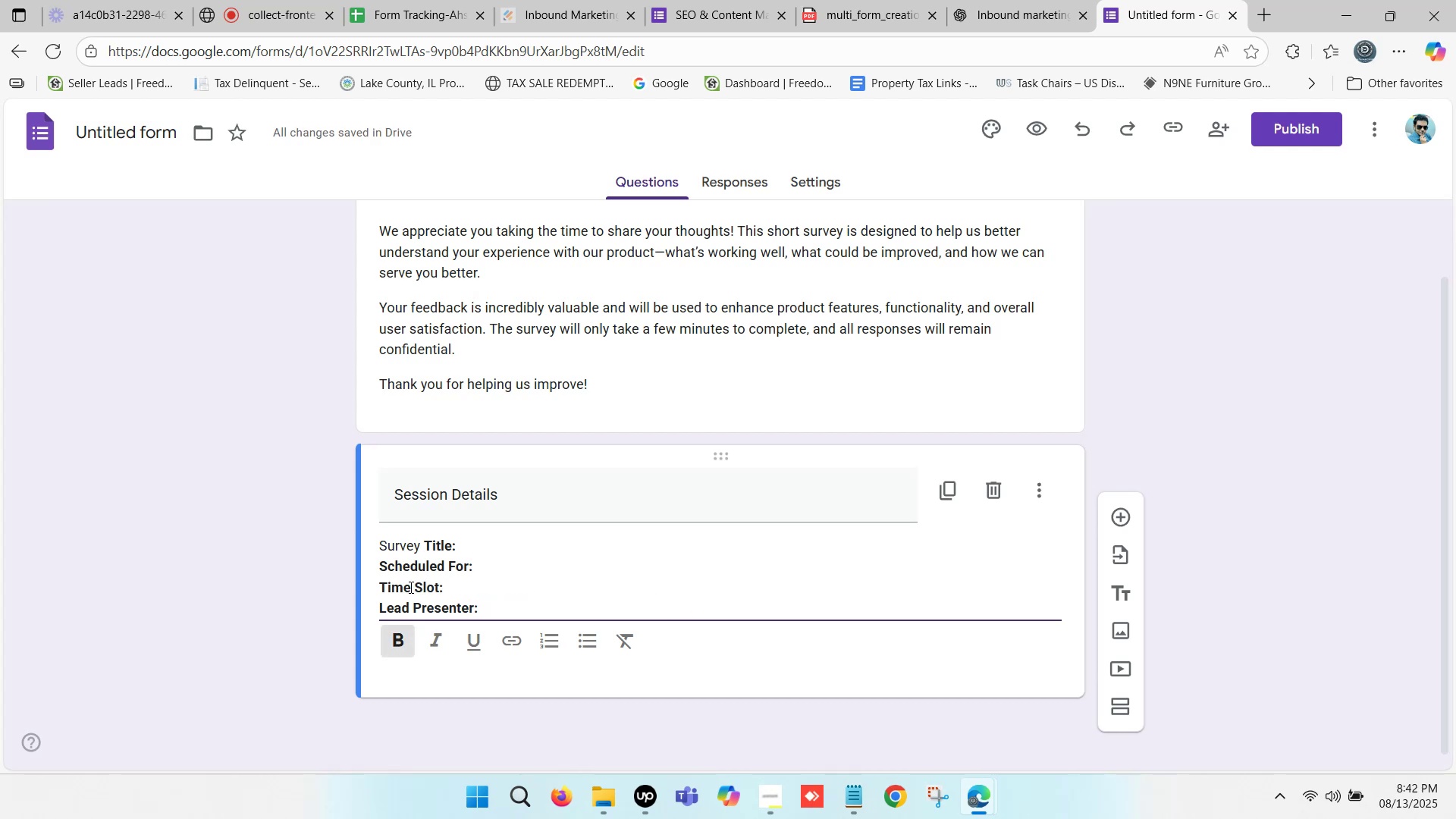 
left_click_drag(start_coordinate=[410, 587], to_coordinate=[438, 592])
 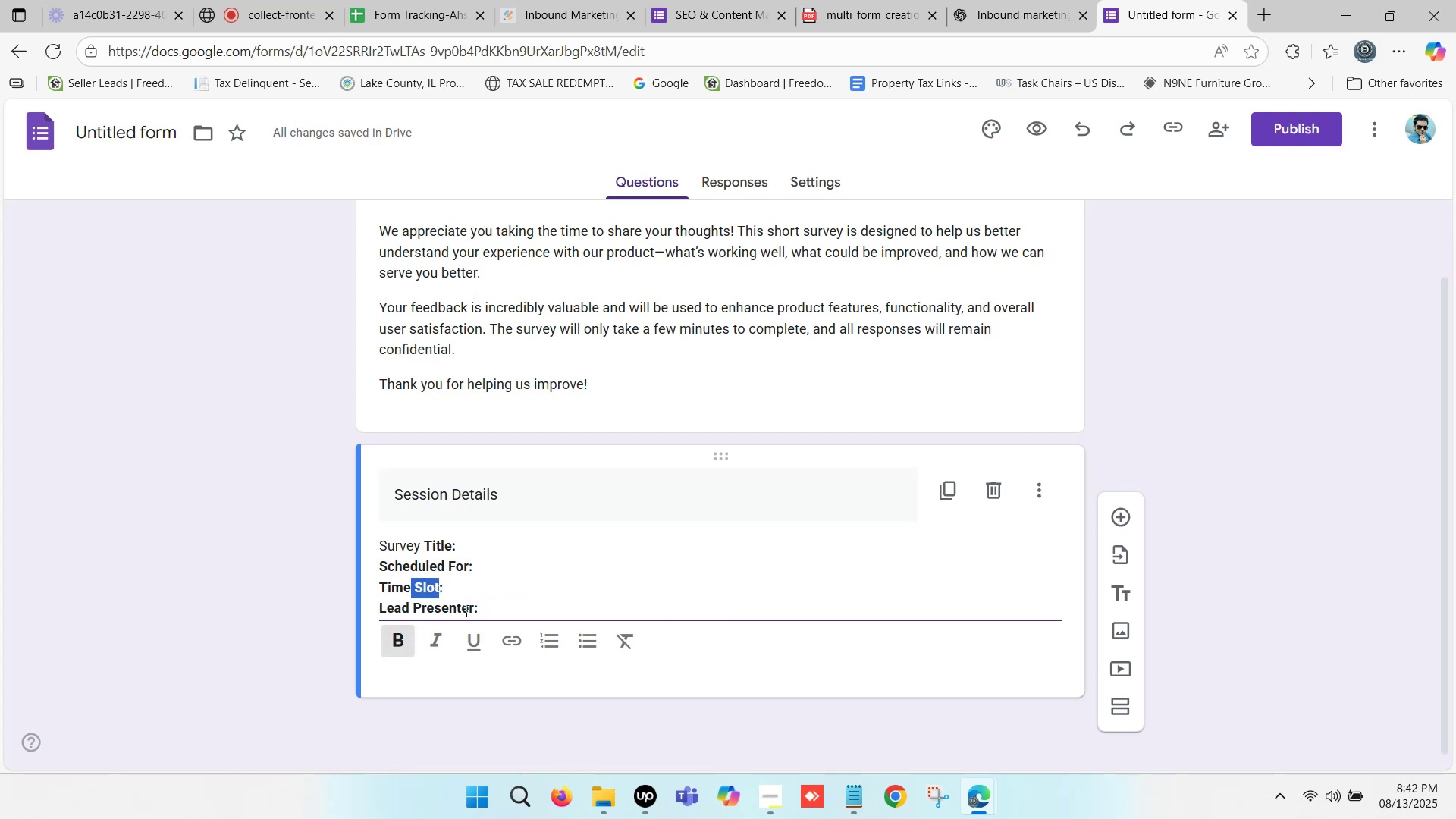 
key(Backspace)
 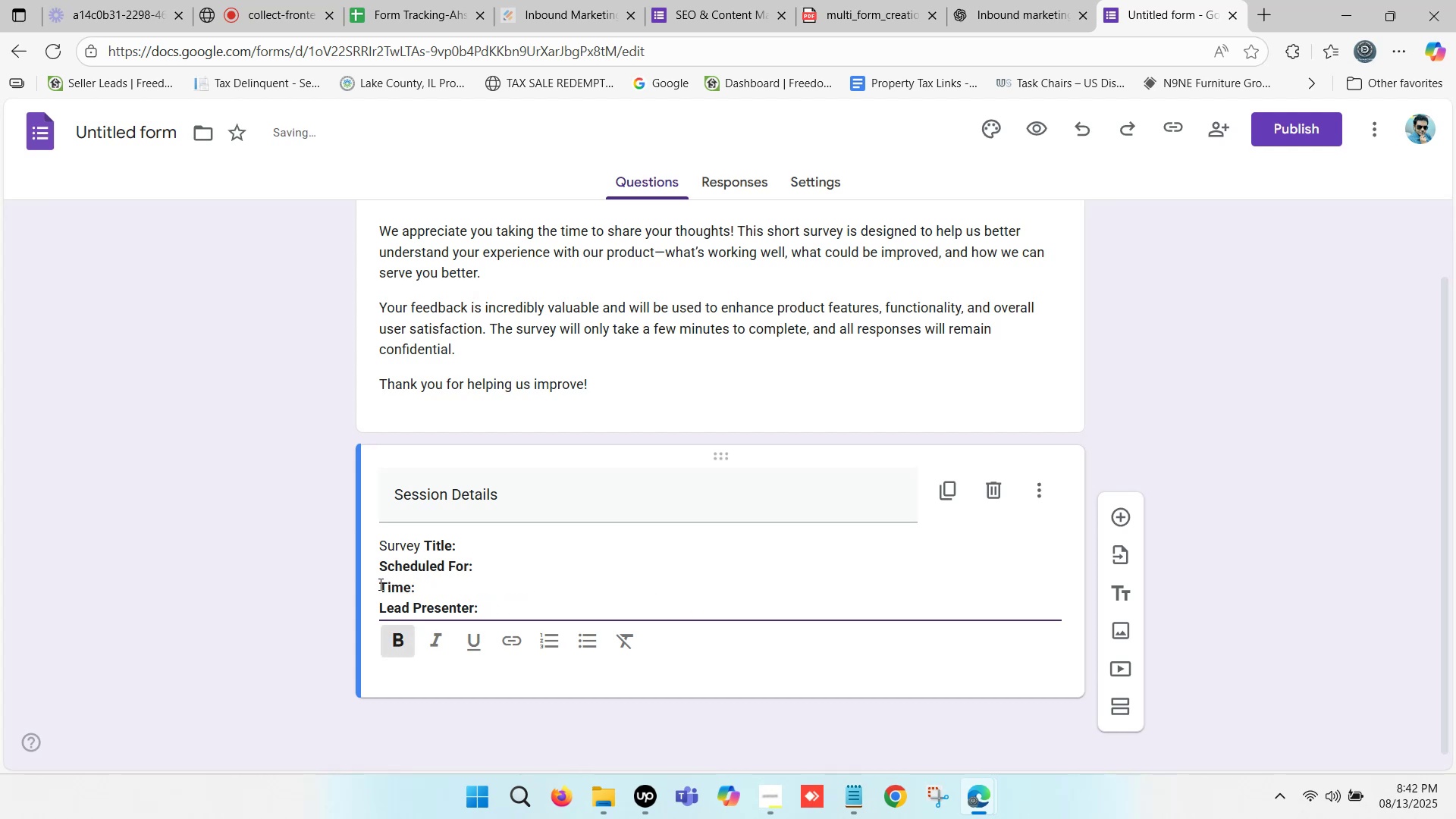 
left_click([379, 584])
 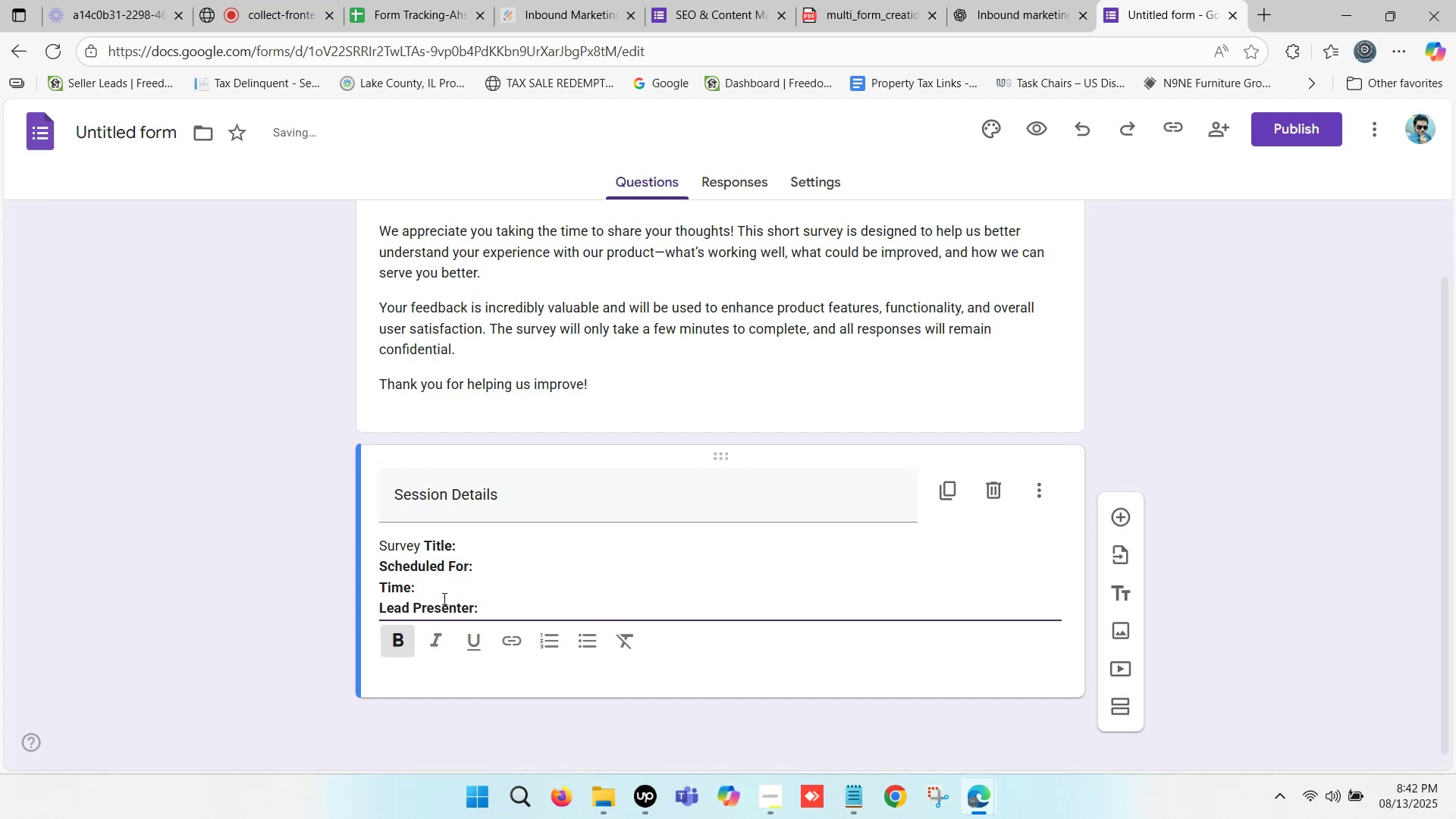 
type(Start )
 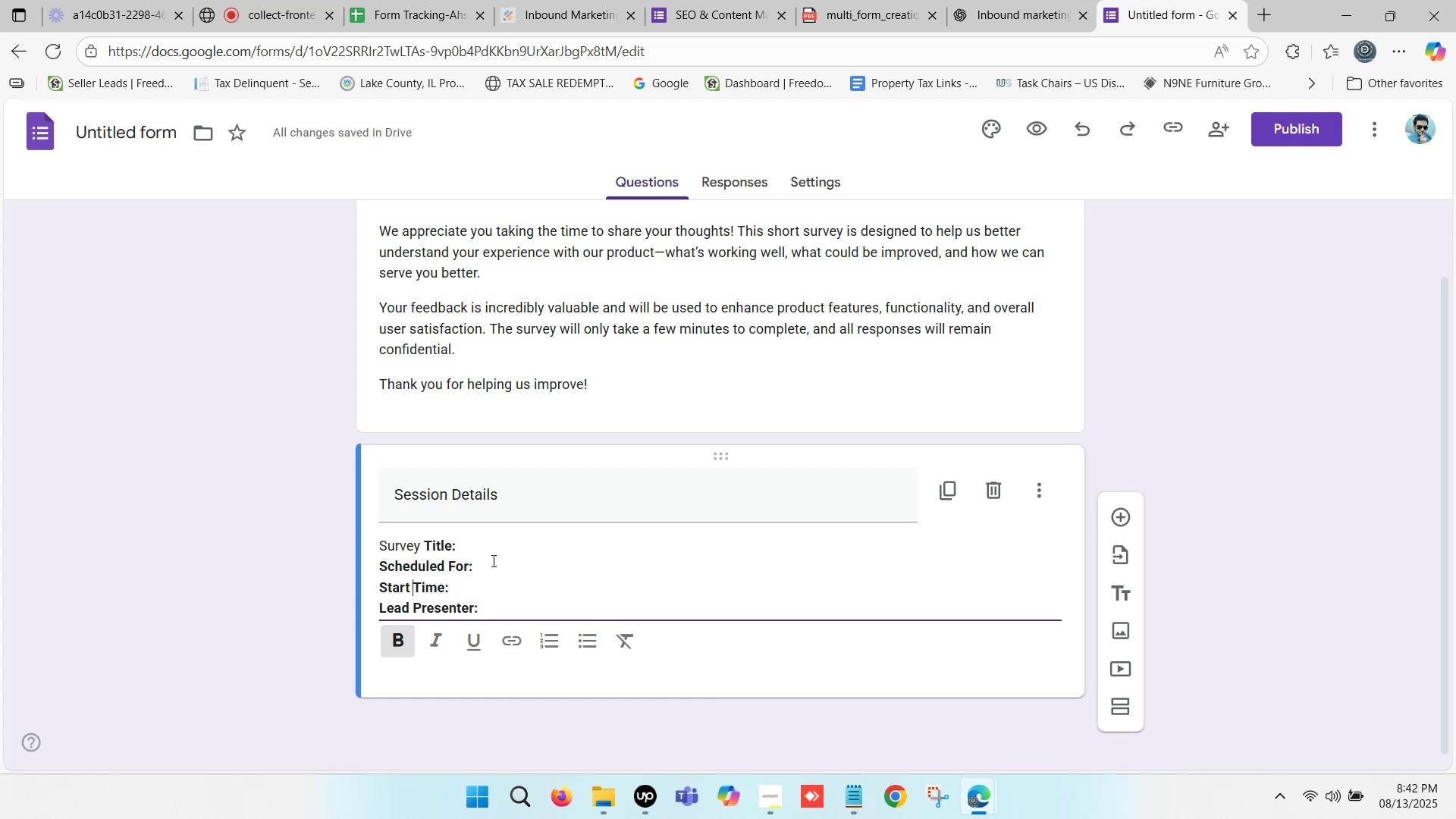 
left_click([489, 544])
 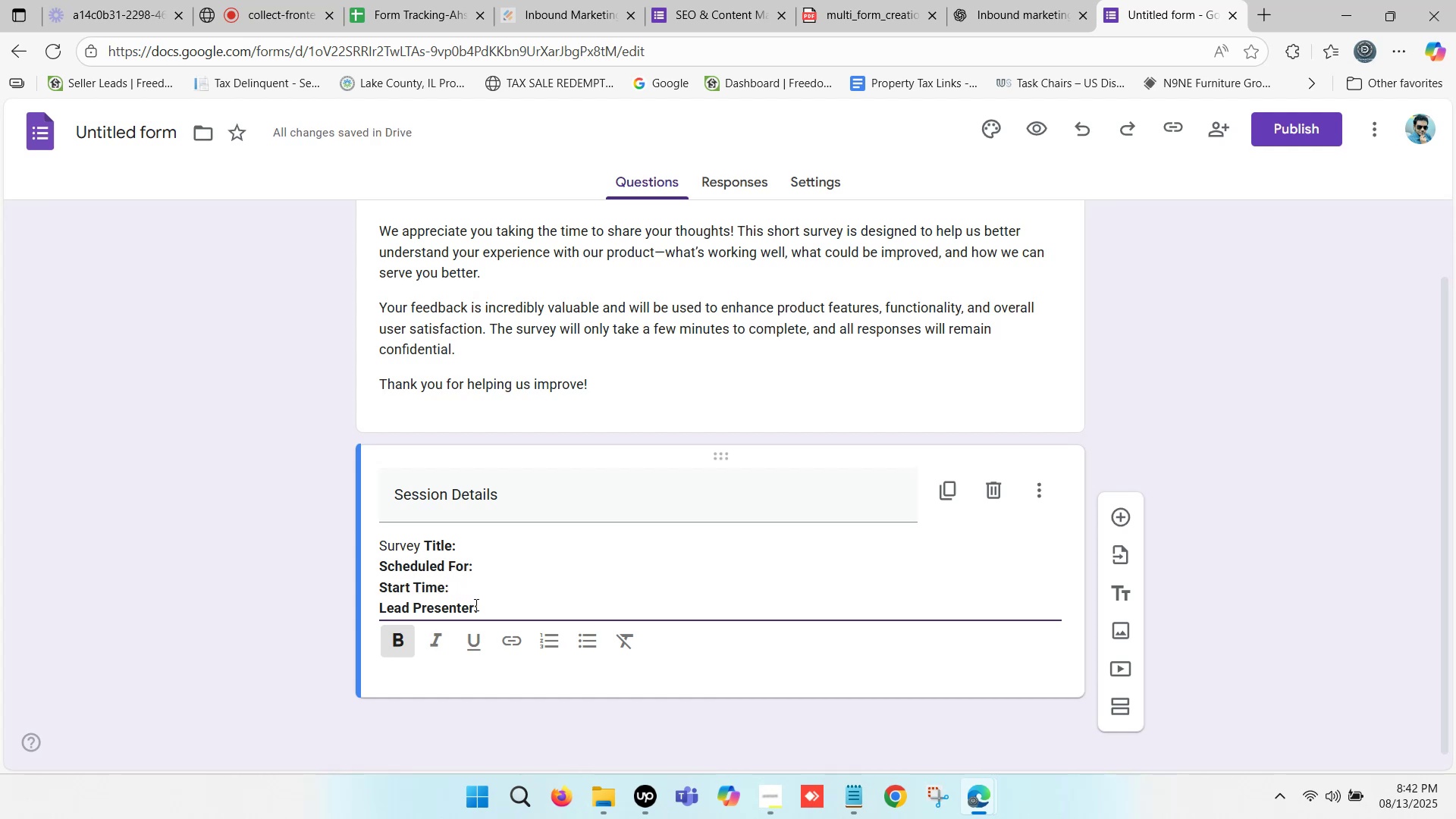 
left_click_drag(start_coordinate=[480, 607], to_coordinate=[391, 569])
 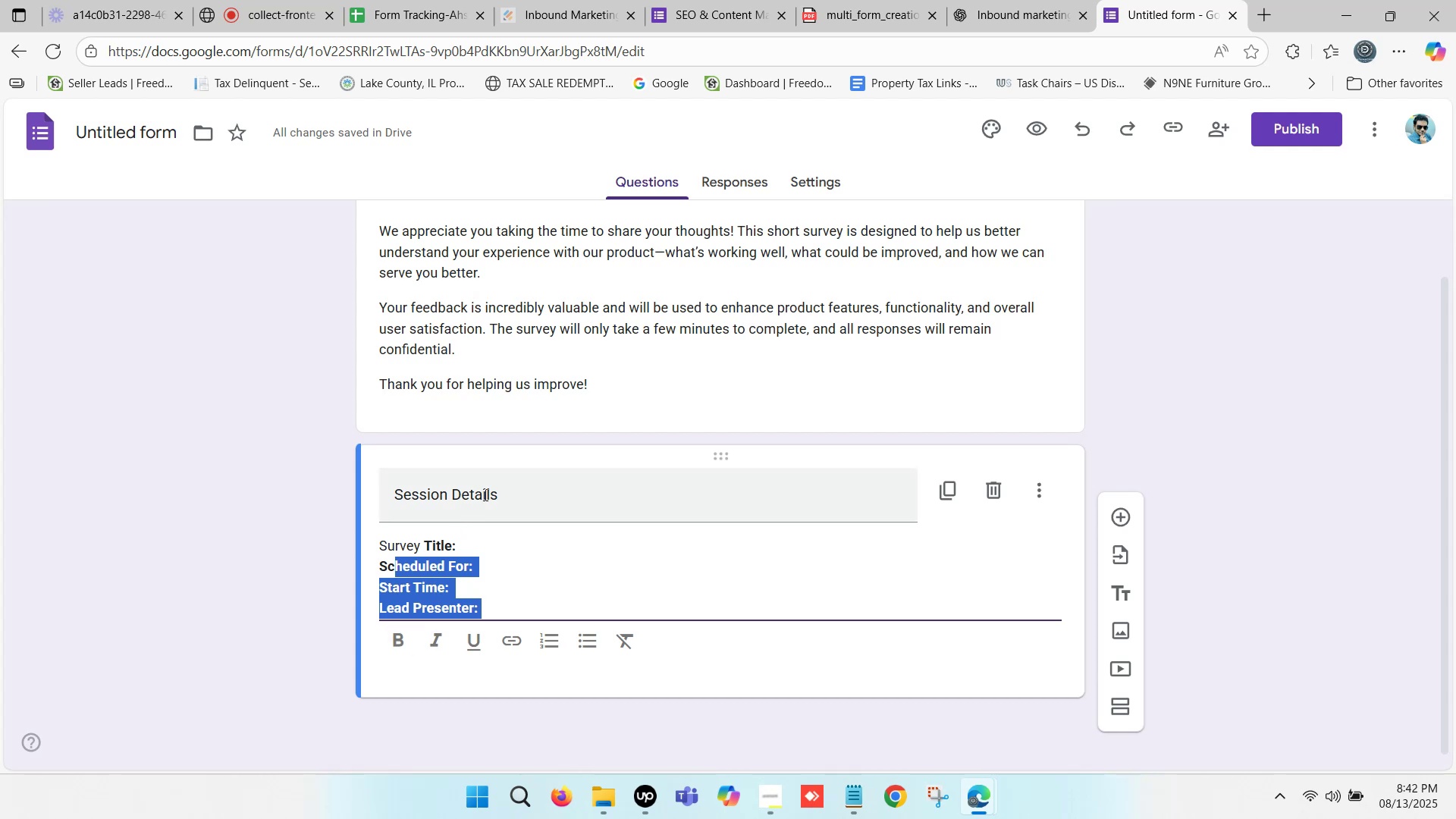 
left_click([484, 494])
 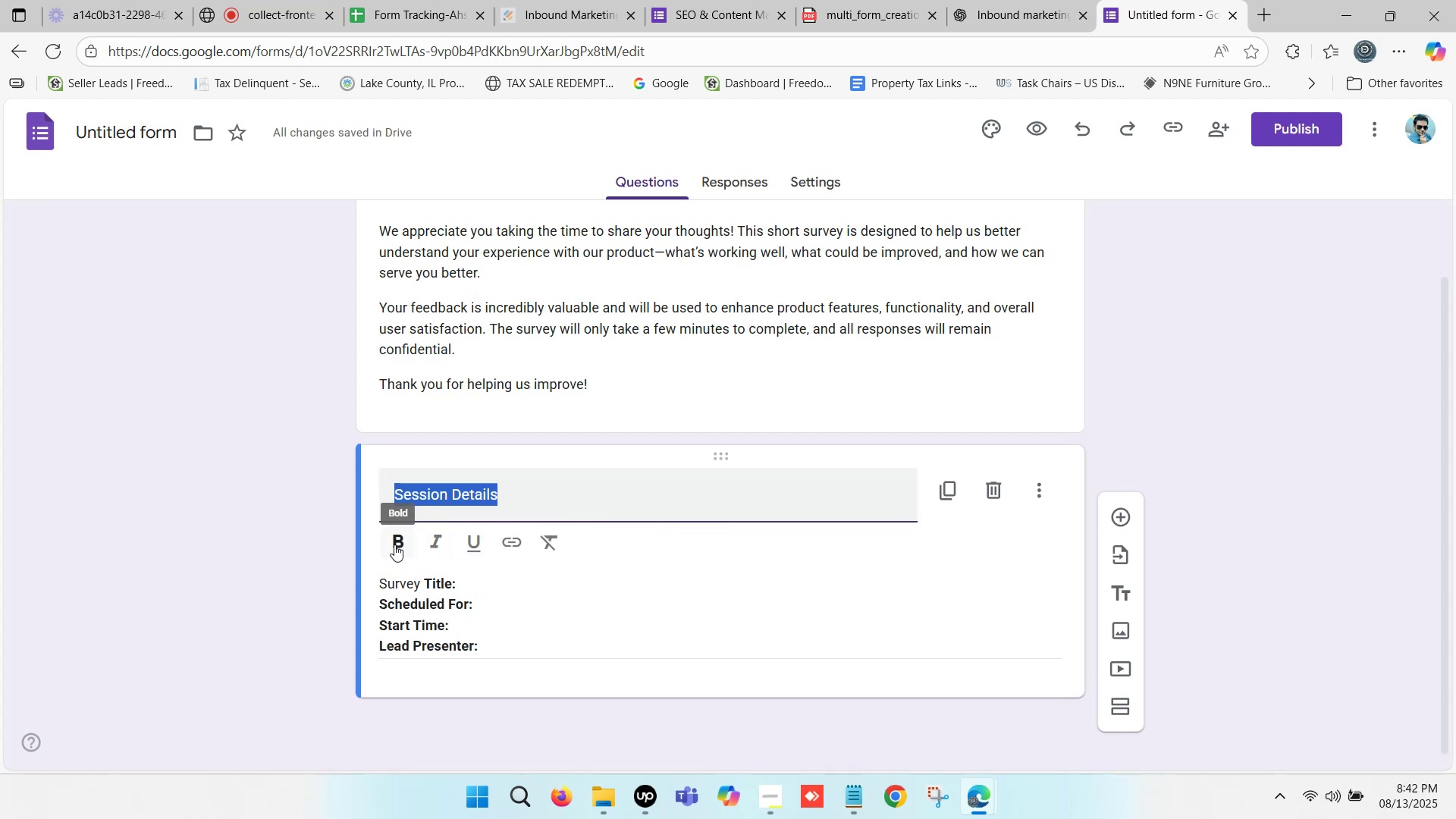 
left_click([397, 540])
 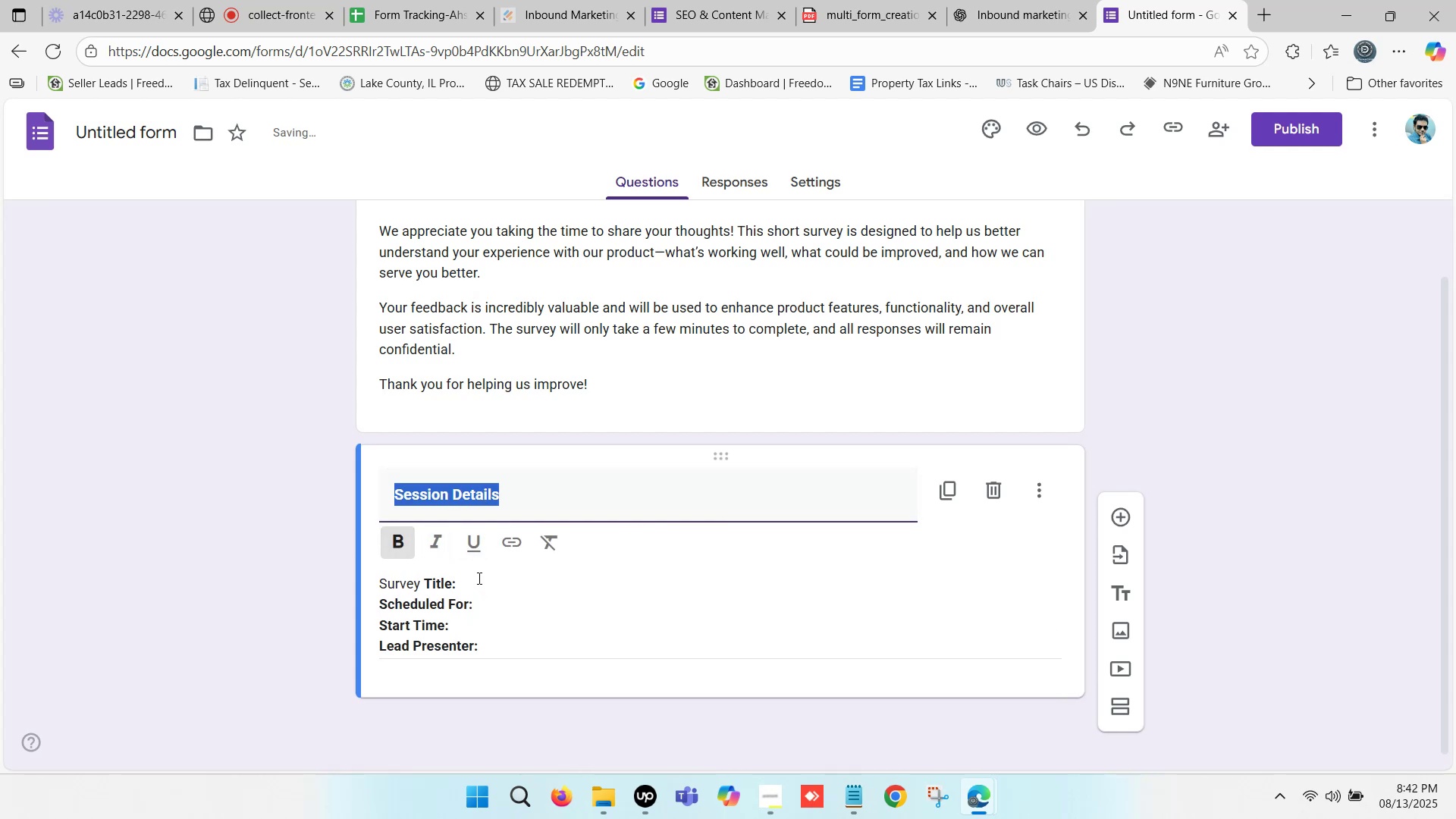 
left_click([491, 644])
 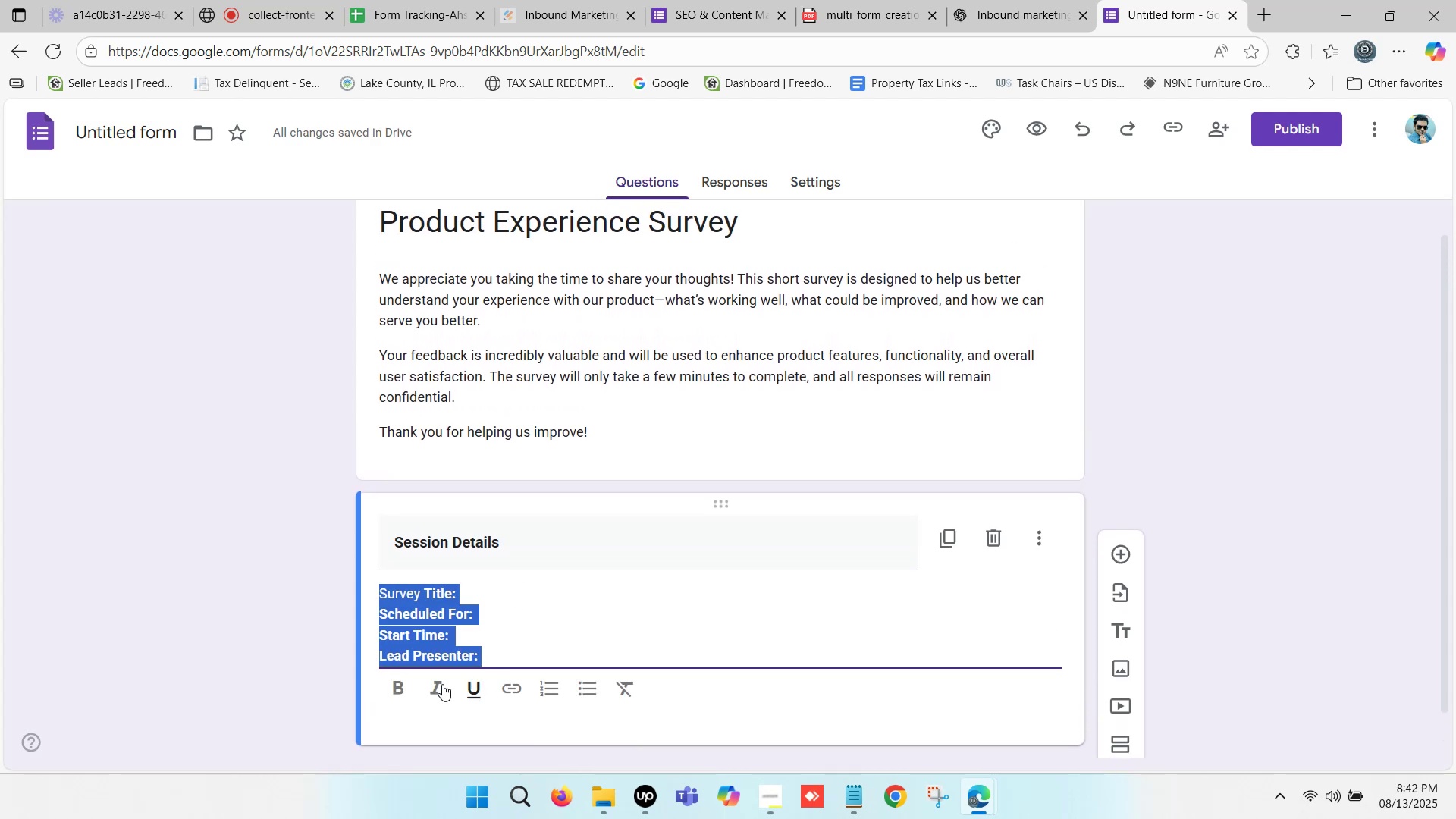 
left_click([394, 689])
 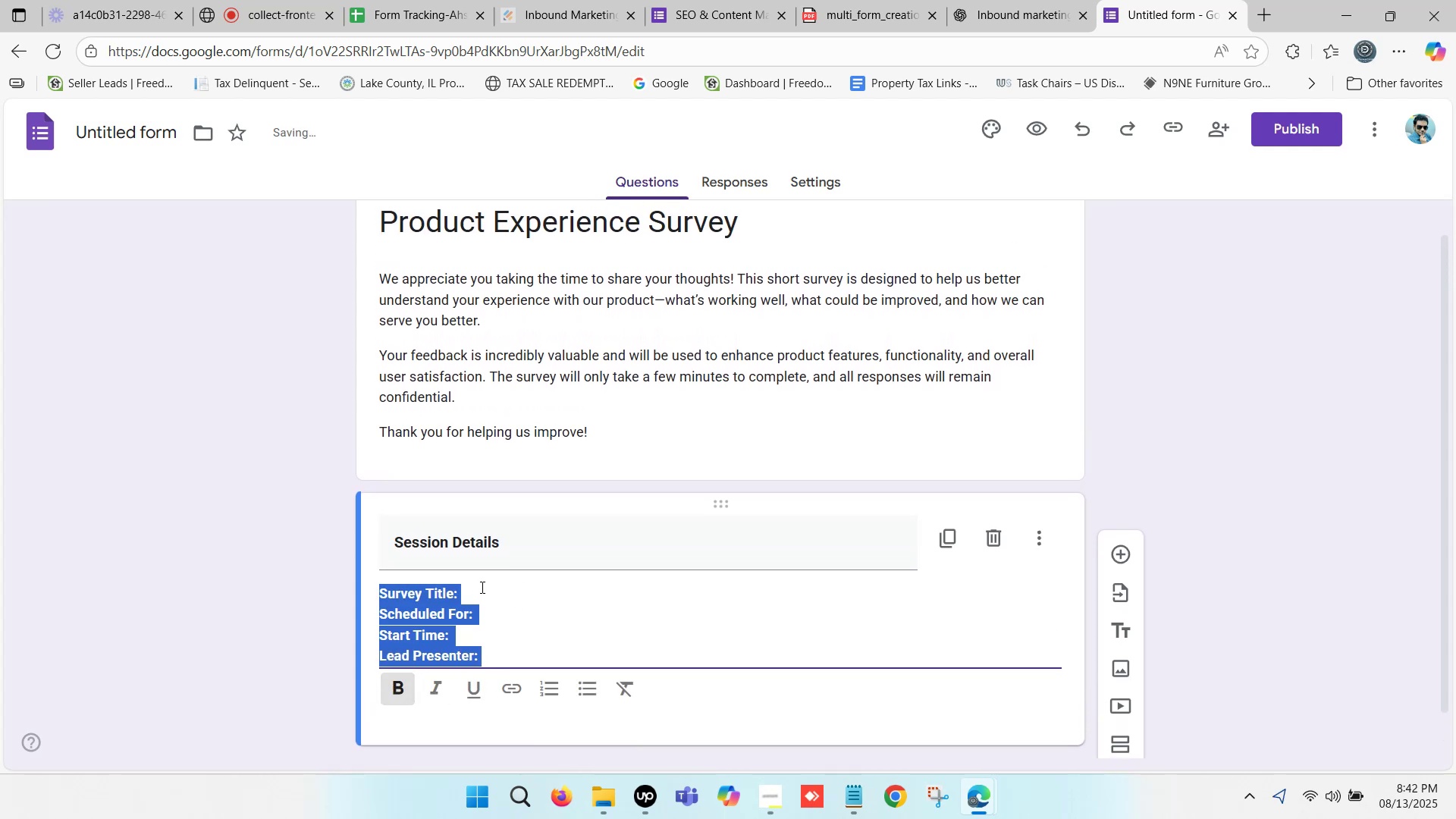 
left_click([482, 587])
 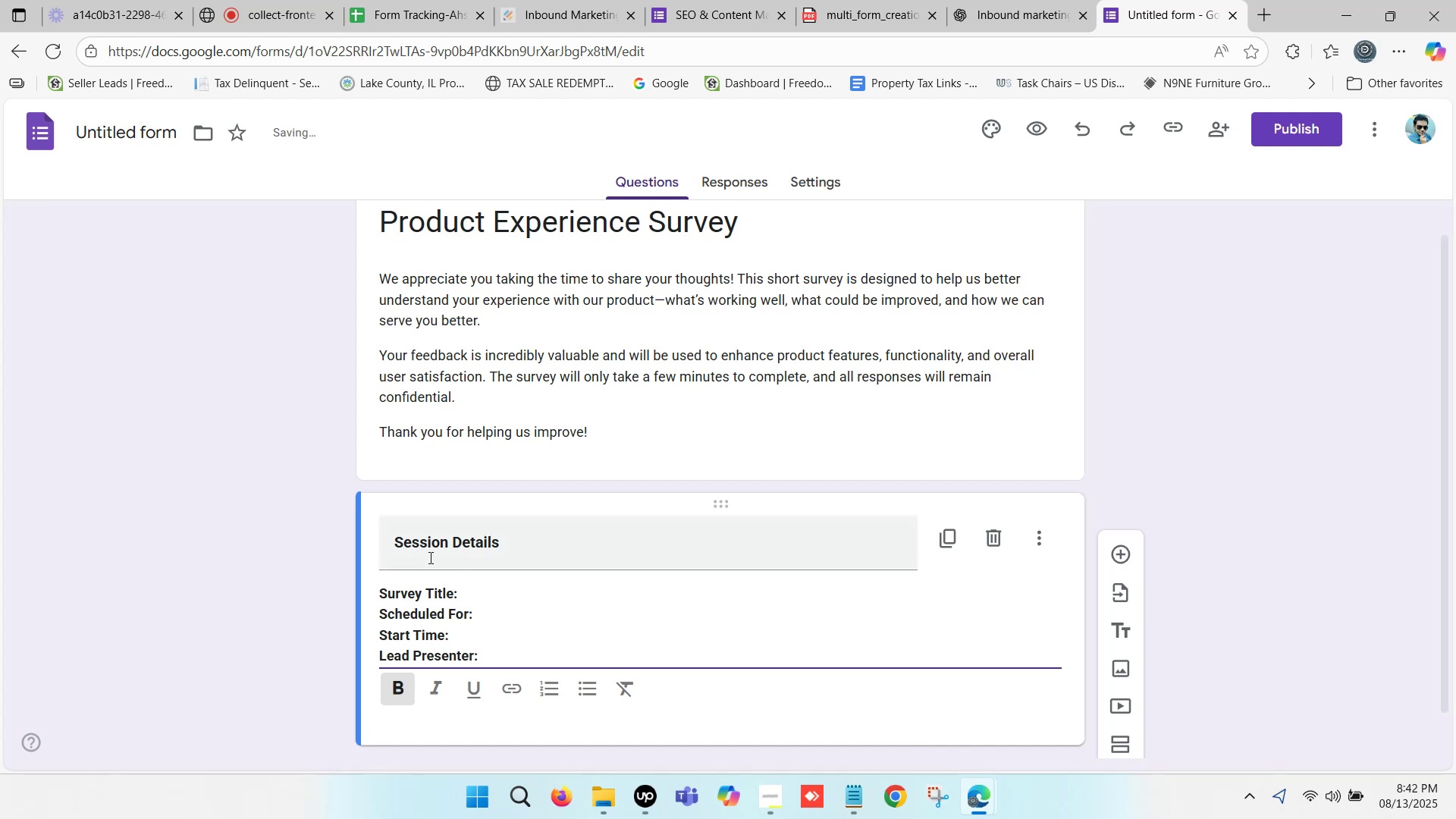 
scroll: coordinate [460, 430], scroll_direction: up, amount: 2.0
 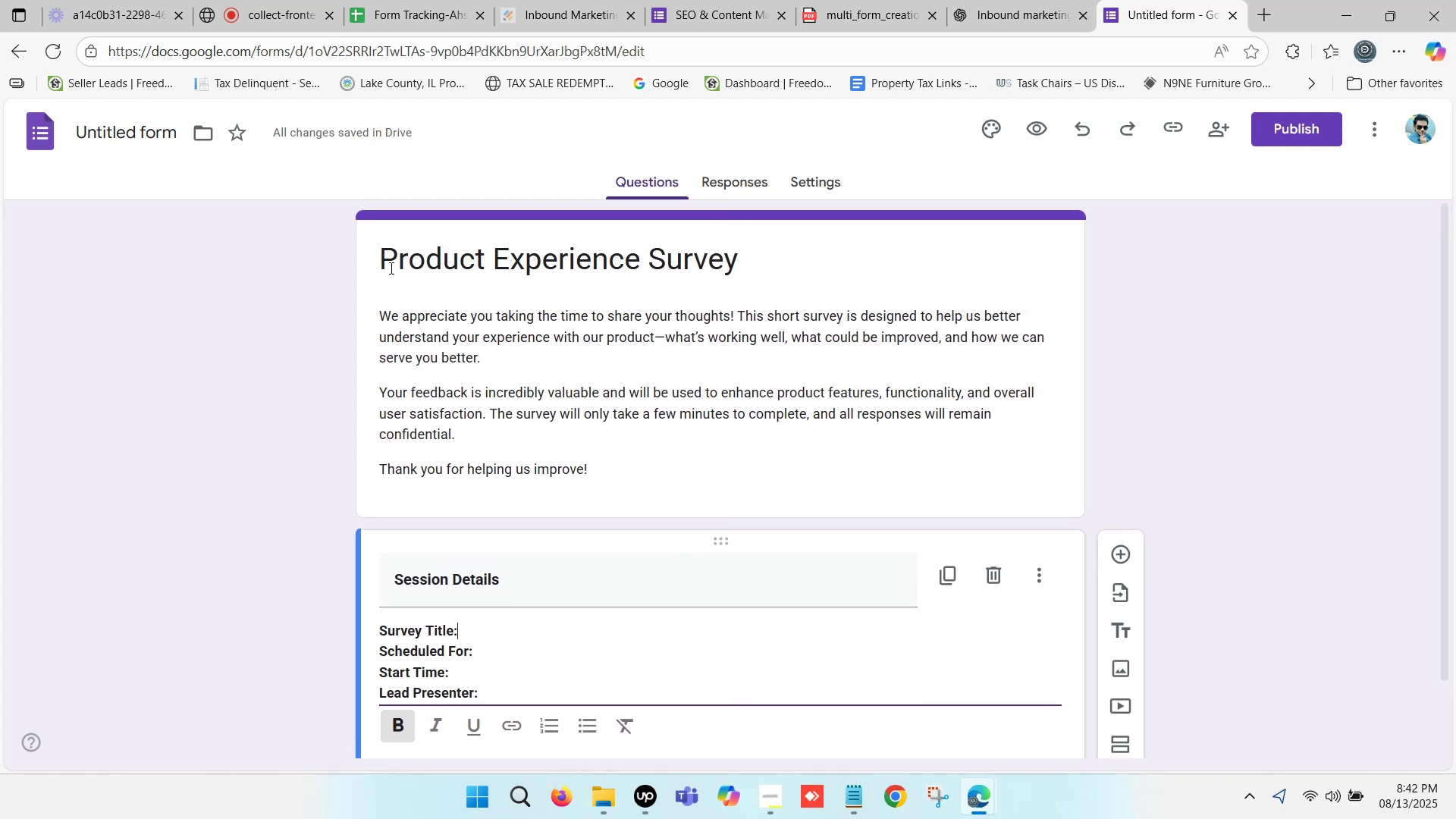 
left_click_drag(start_coordinate=[384, 260], to_coordinate=[733, 275])
 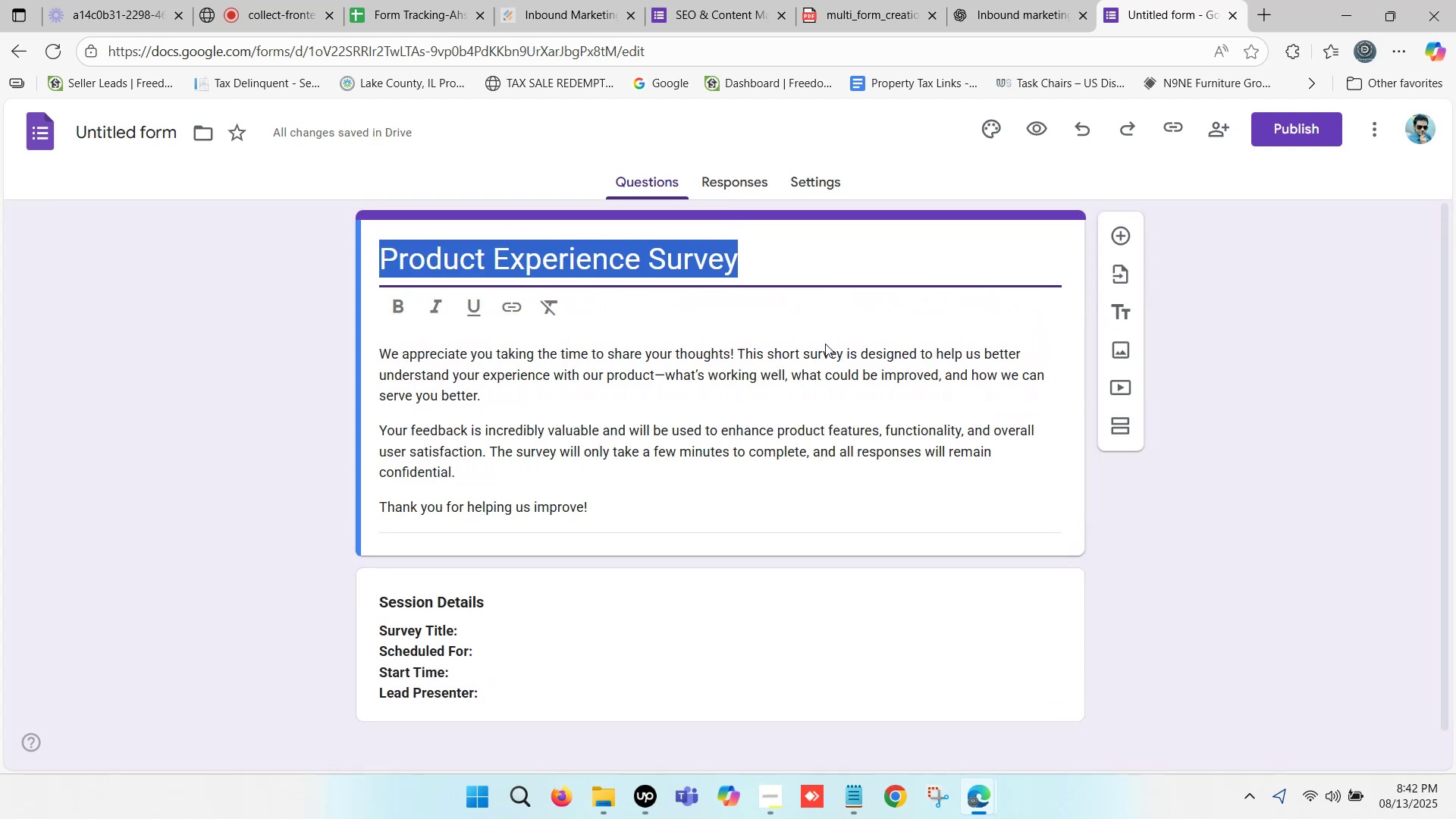 
key(Control+C)
 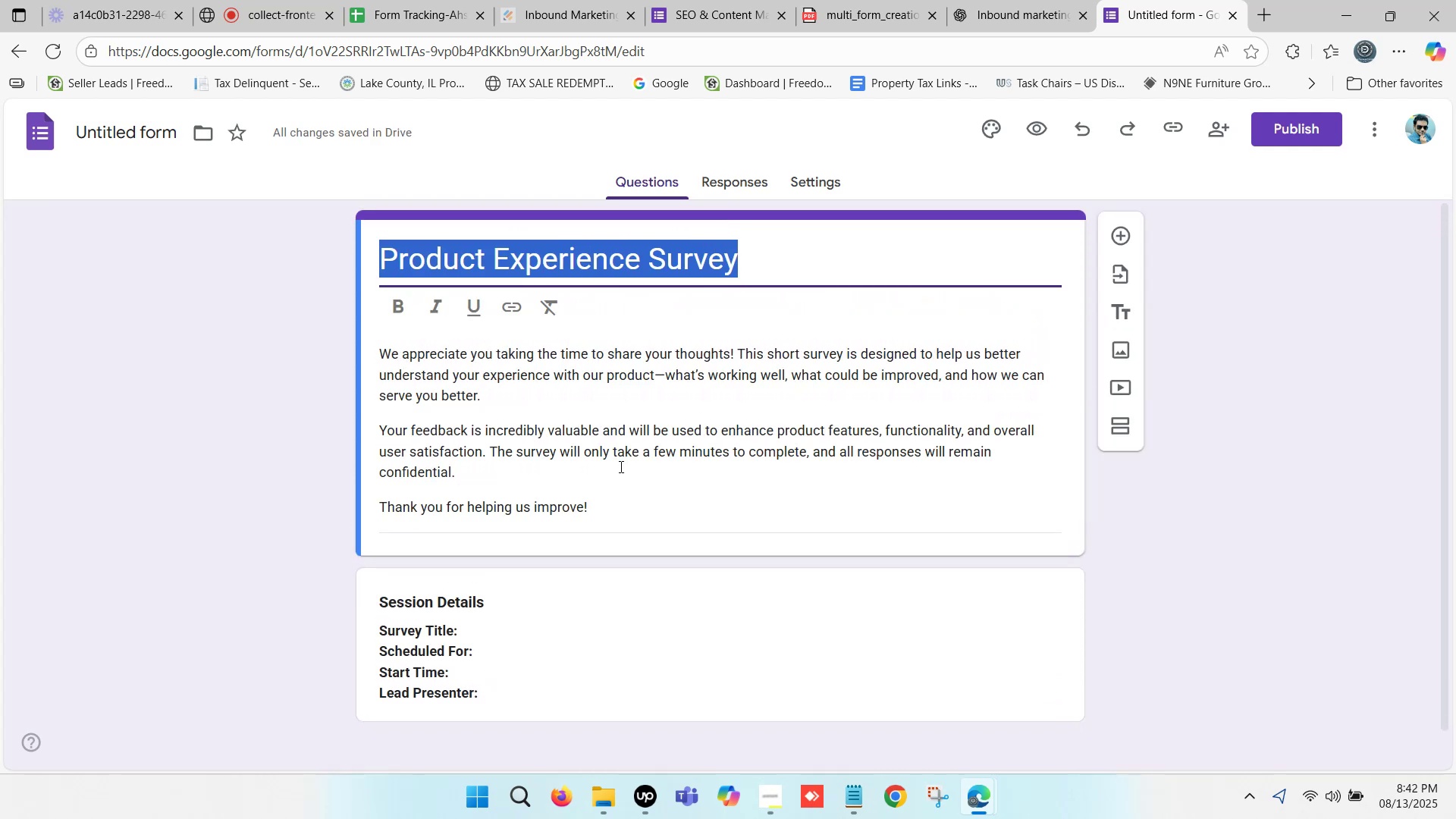 
scroll: coordinate [608, 484], scroll_direction: down, amount: 1.0
 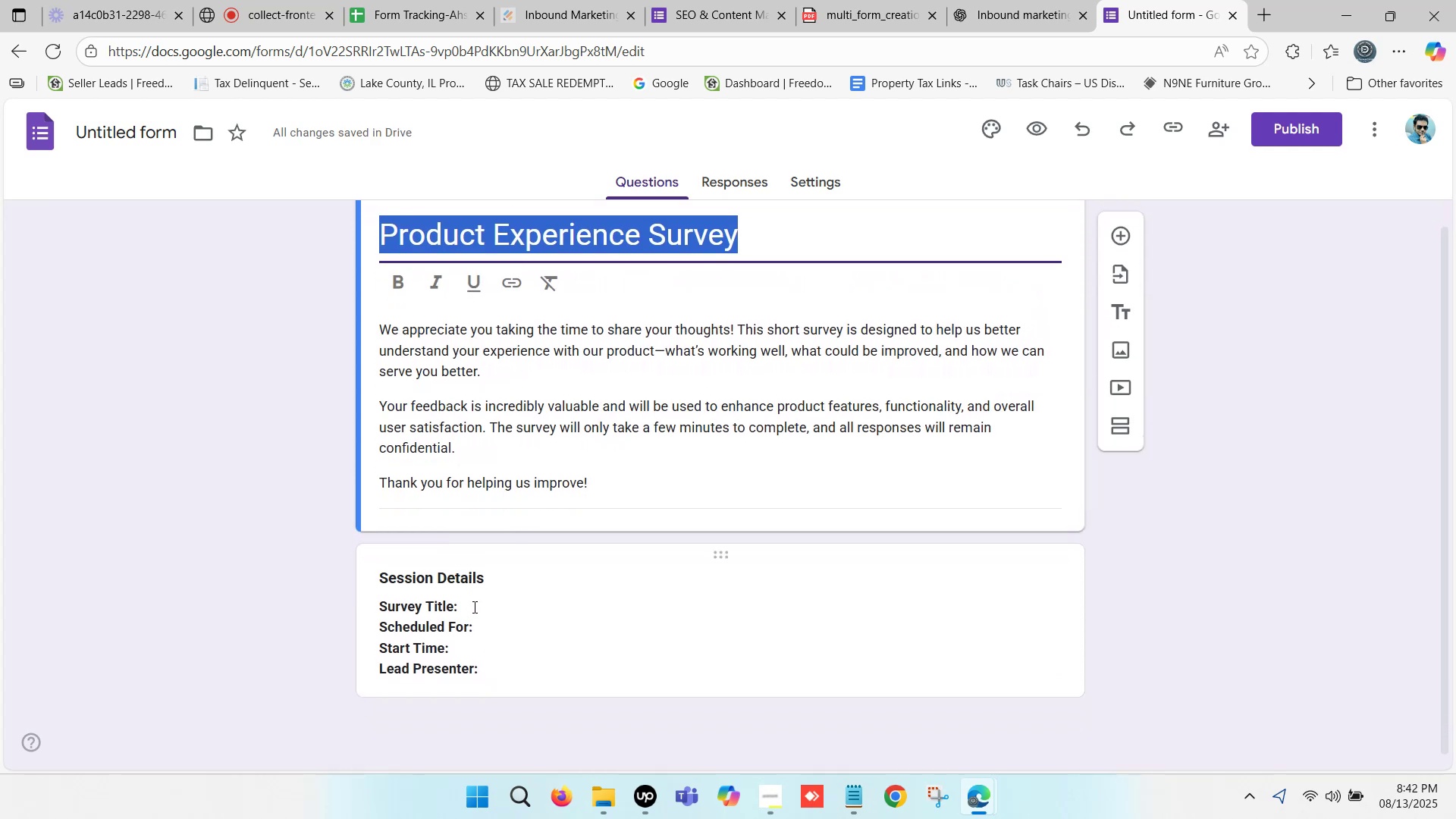 
left_click([481, 604])
 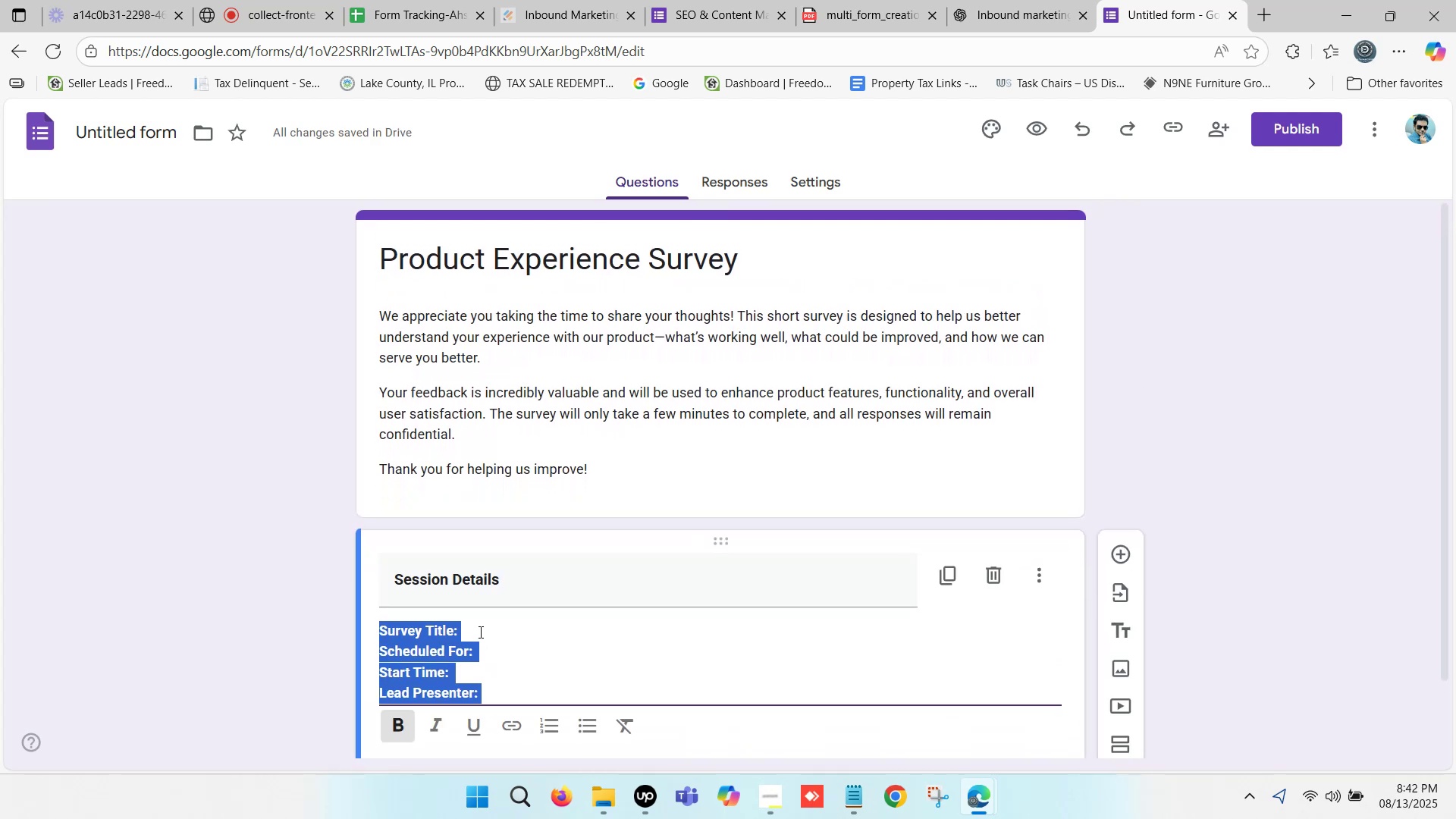 
left_click([481, 628])
 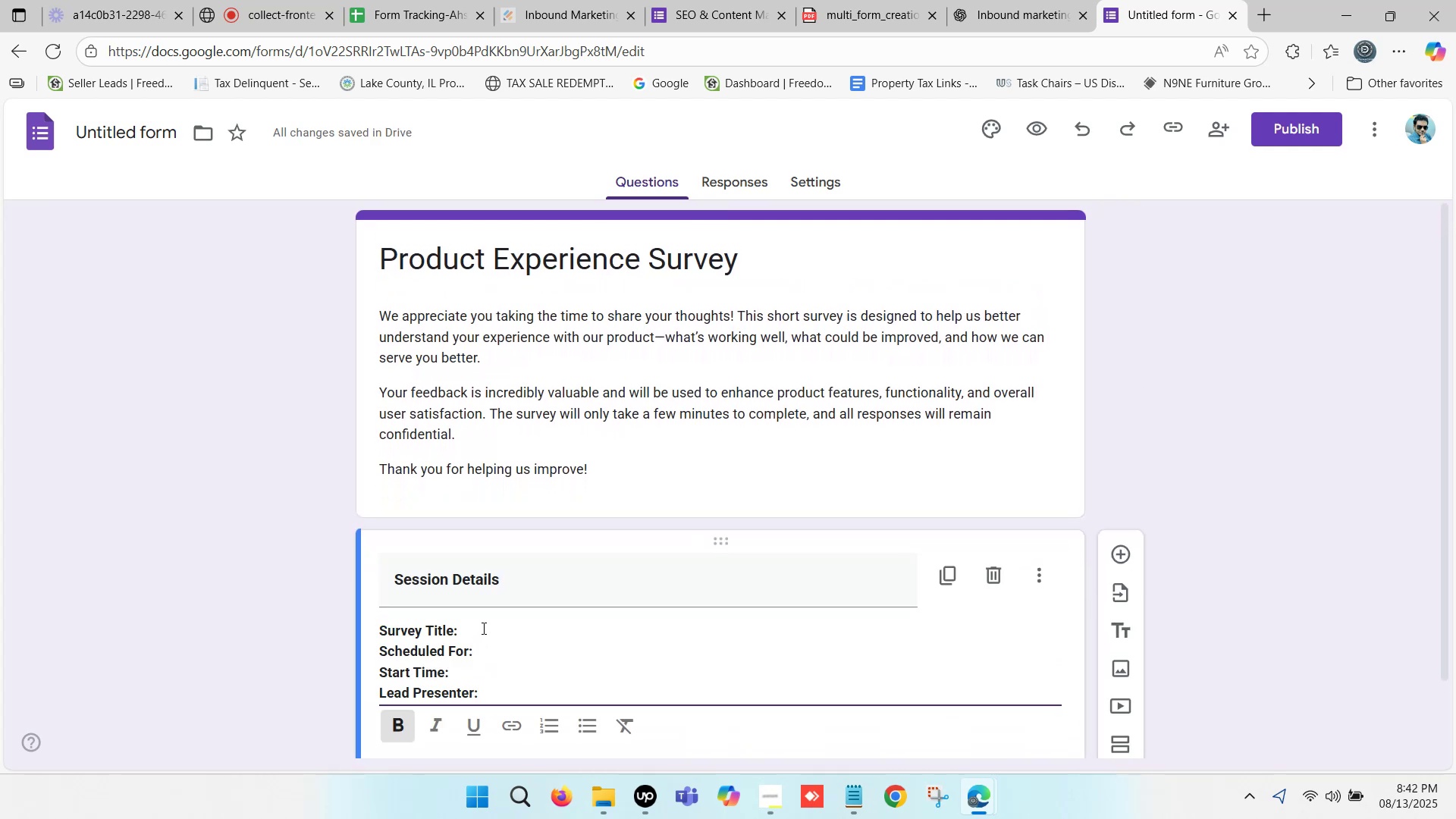 
key(Space)
 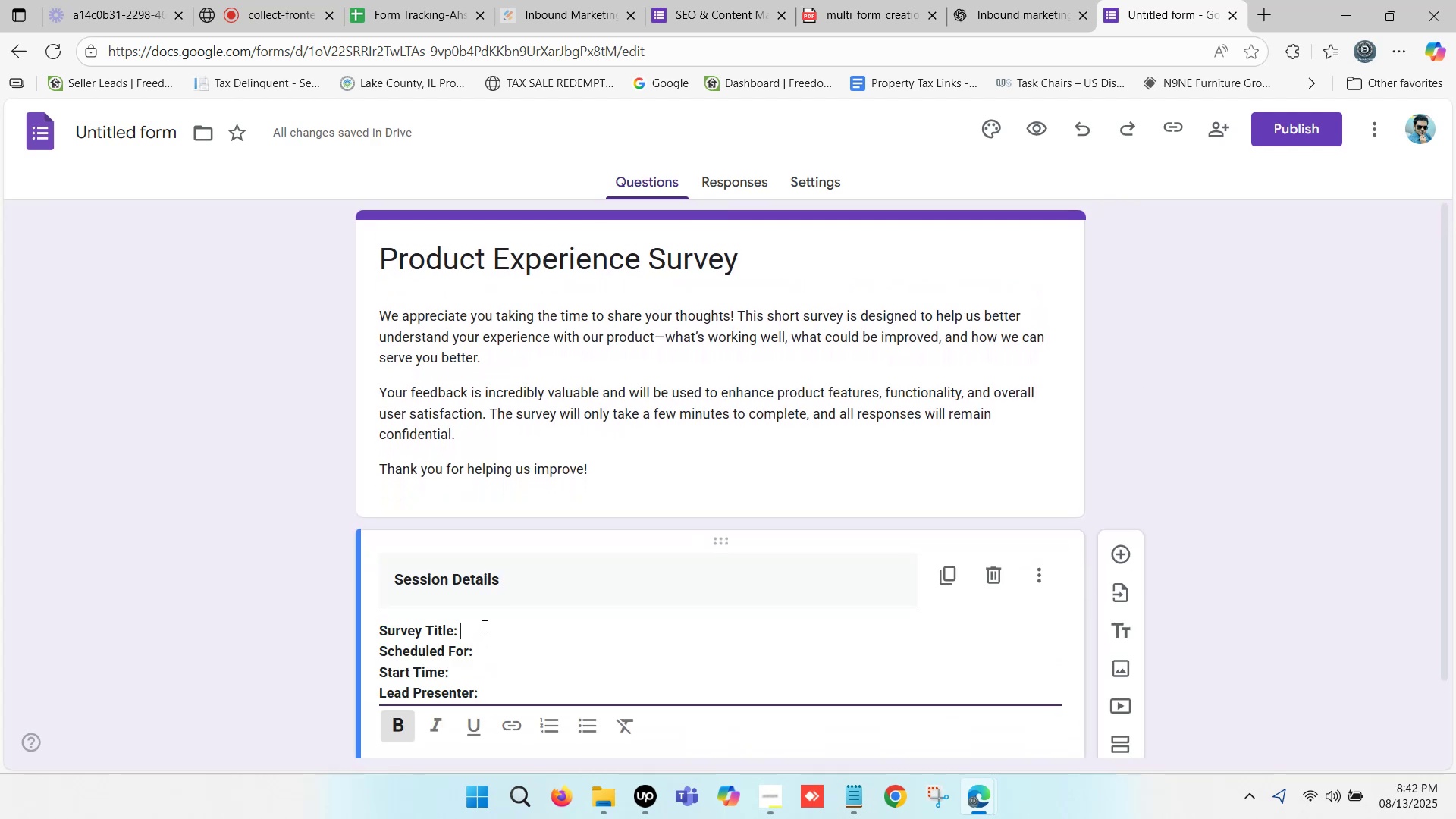 
key(Control+V)
 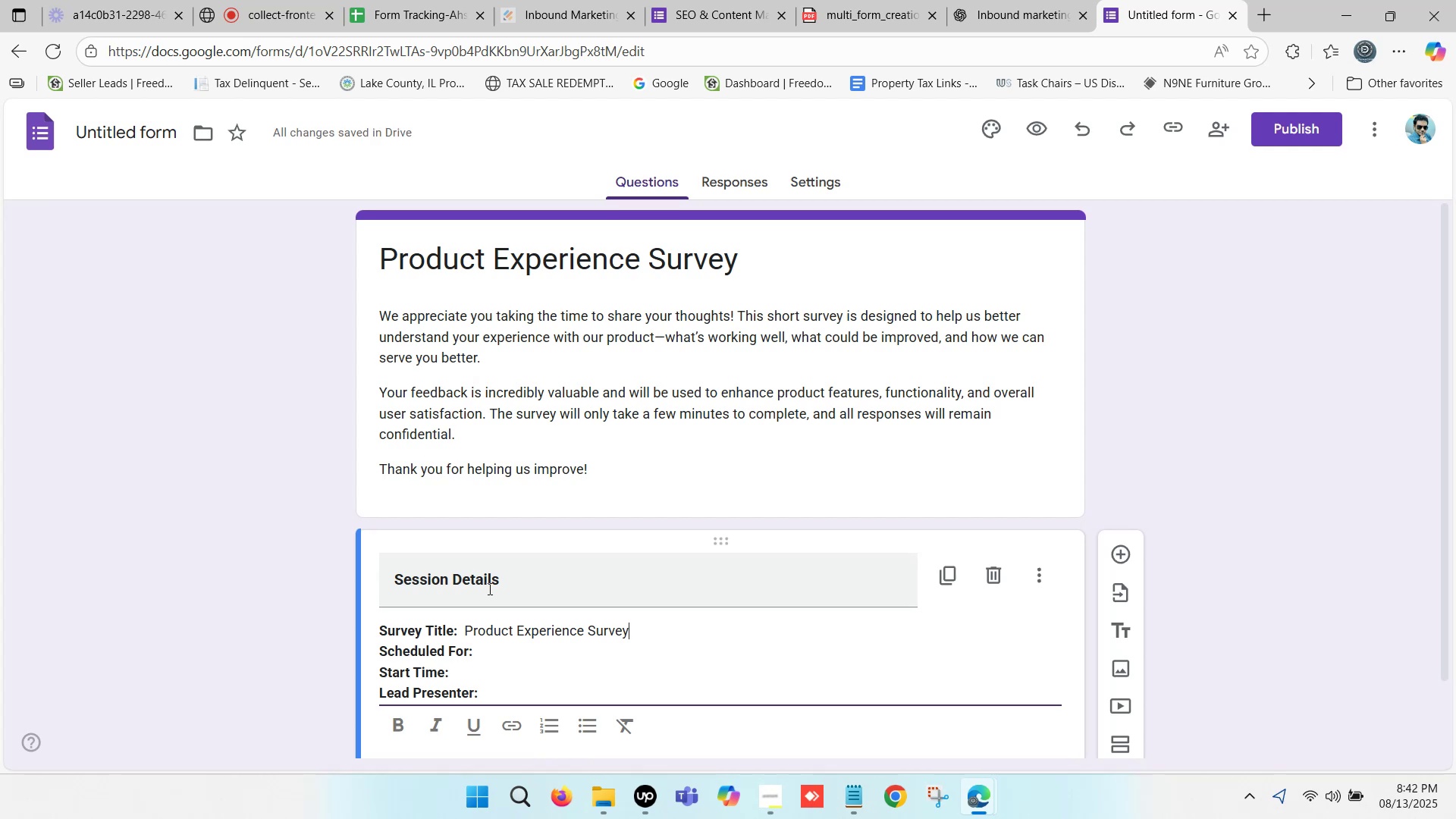 
scroll: coordinate [585, 574], scroll_direction: down, amount: 1.0
 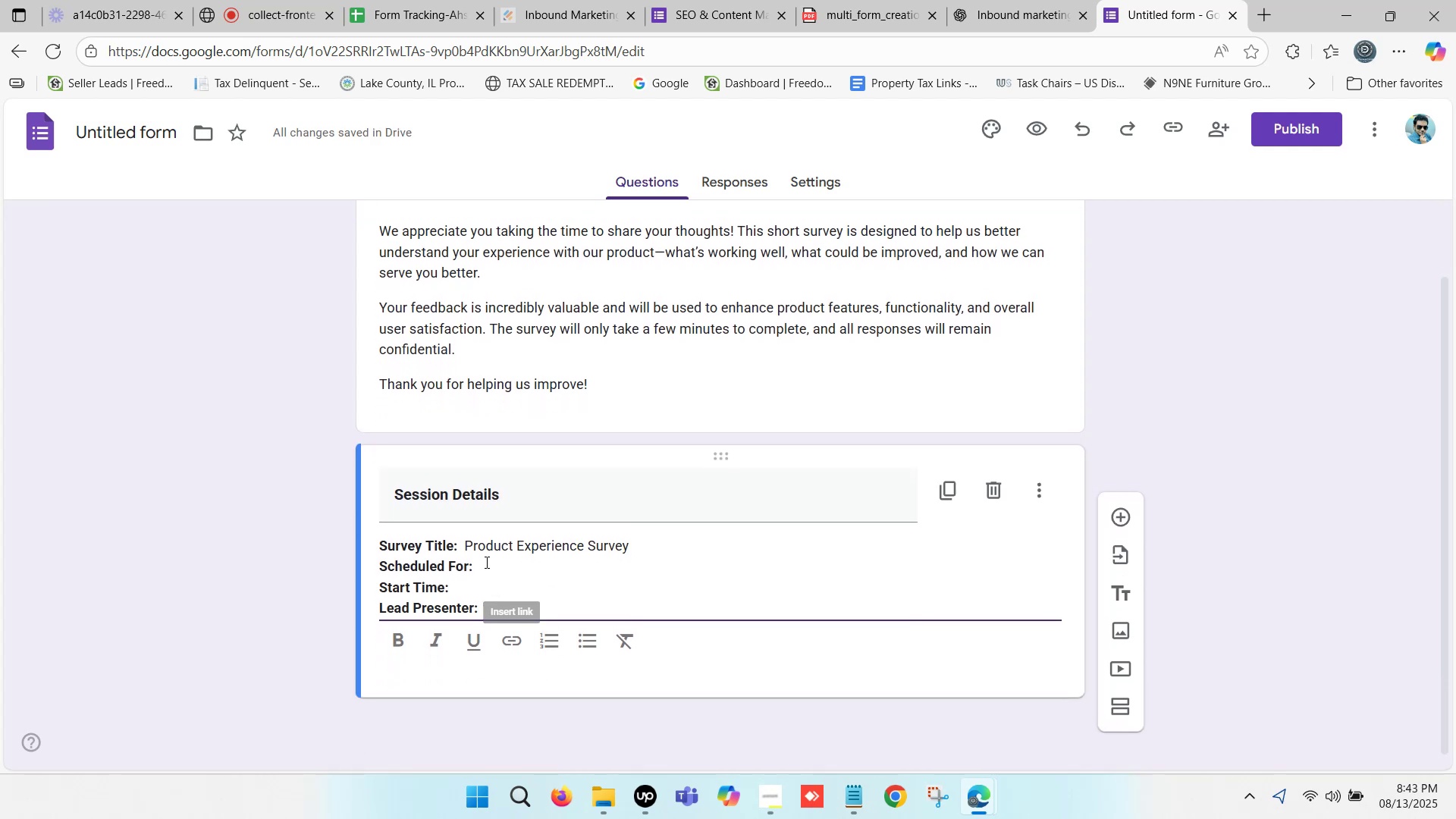 
left_click([485, 562])
 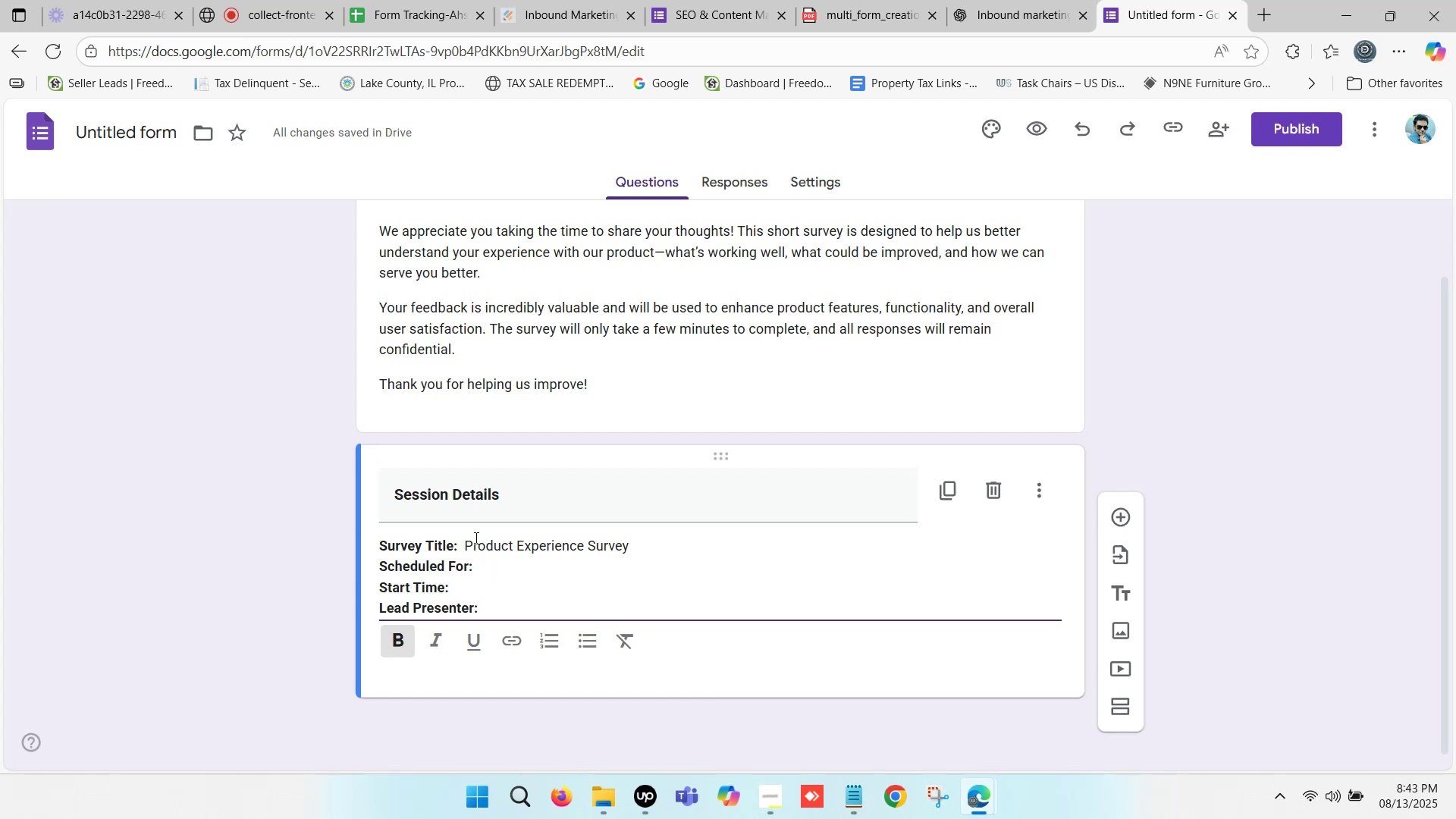 
wait(59.74)
 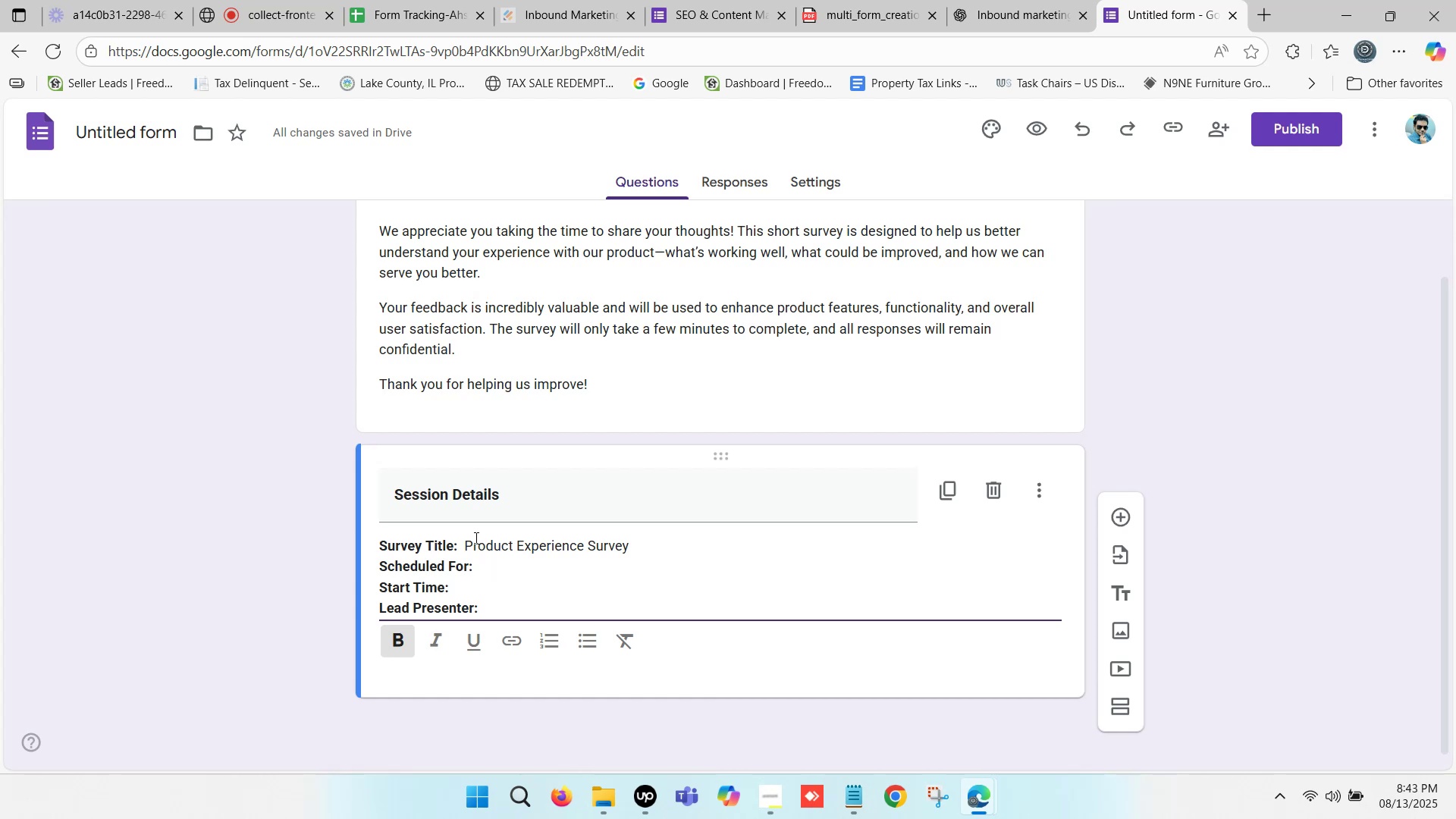 
scroll: coordinate [469, 529], scroll_direction: none, amount: 0.0
 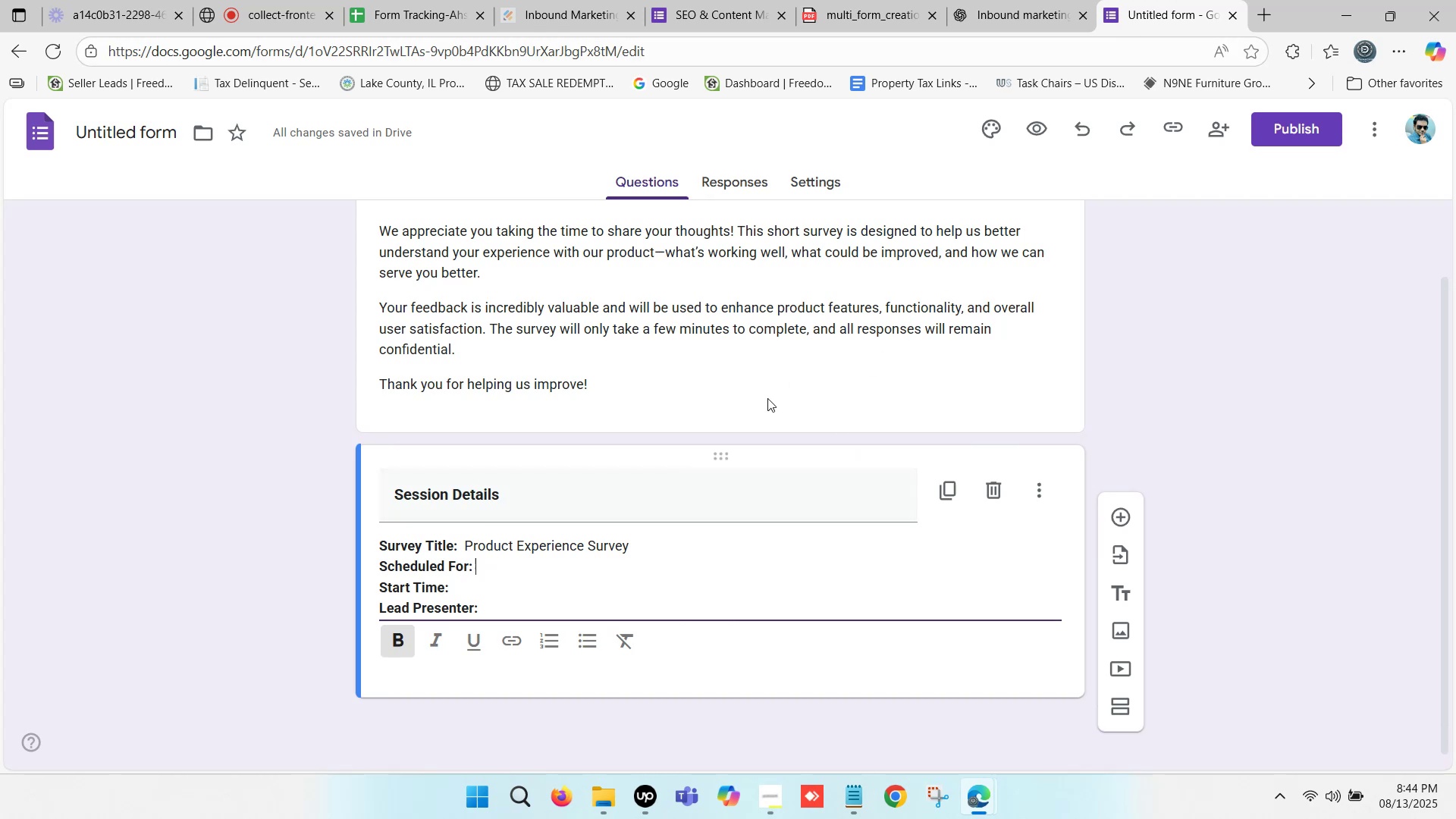 
wait(19.32)
 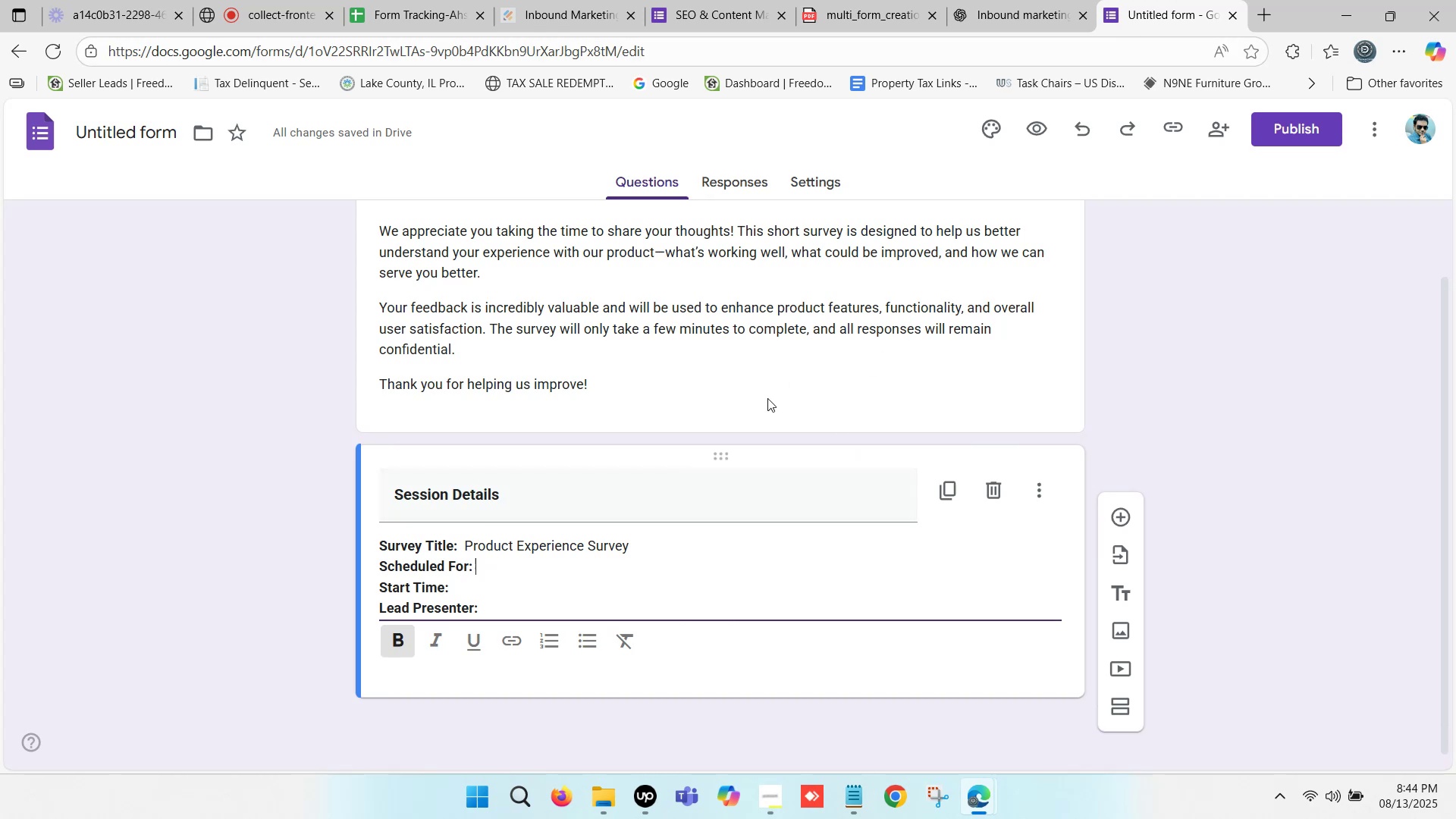 
type(15 December, 2025)
 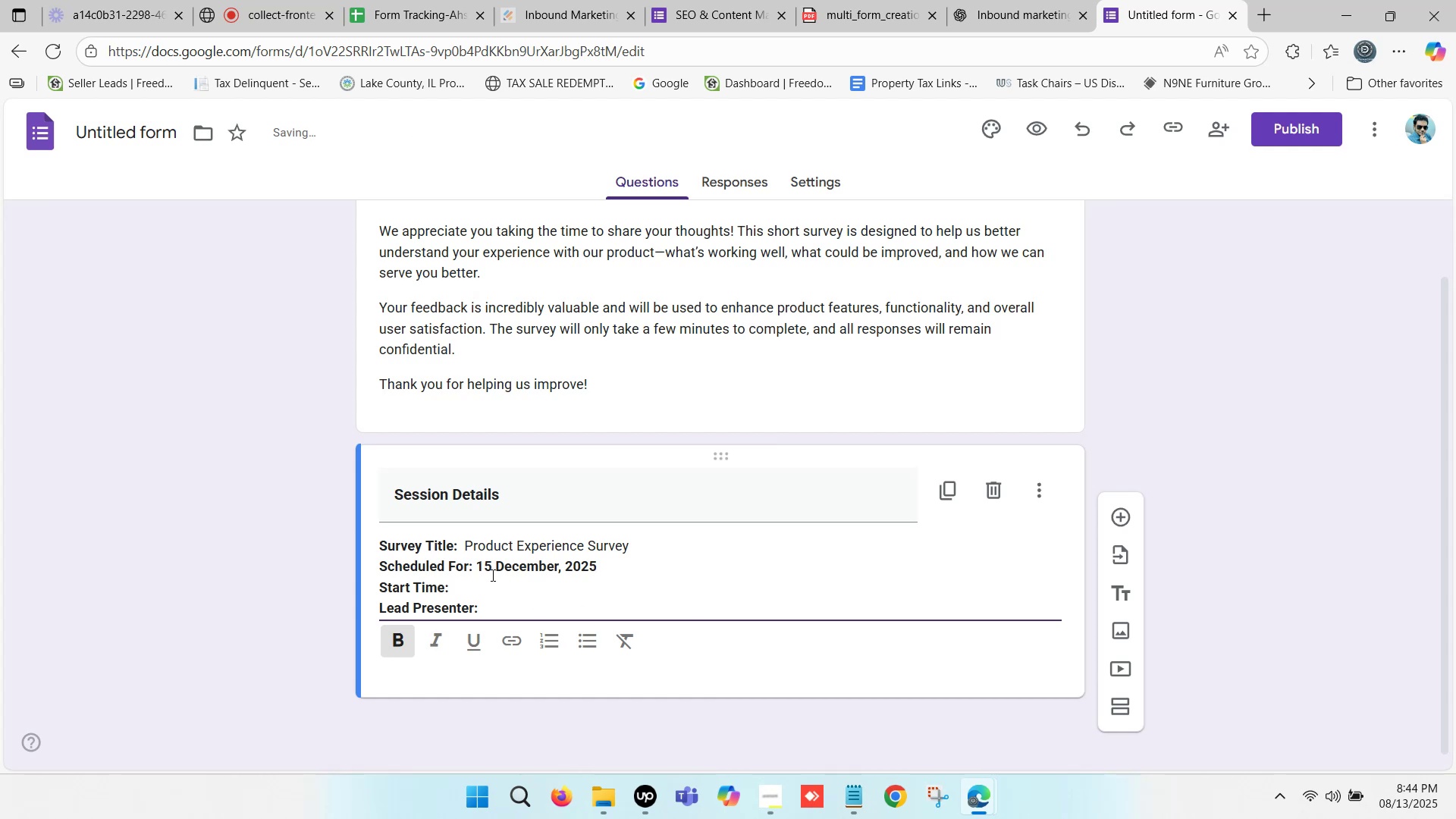 
left_click_drag(start_coordinate=[478, 566], to_coordinate=[597, 573])
 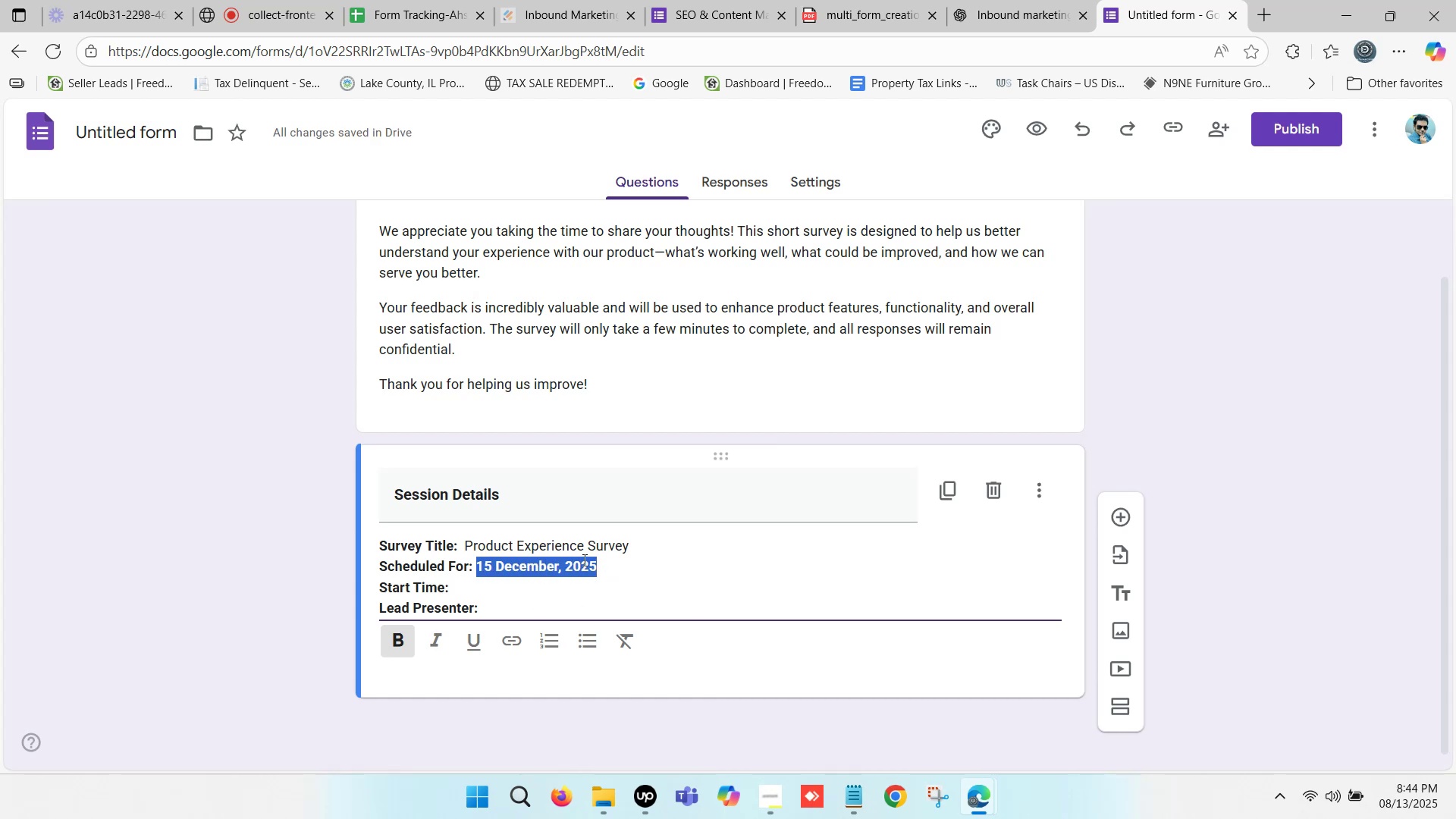 
key(Control+B)
 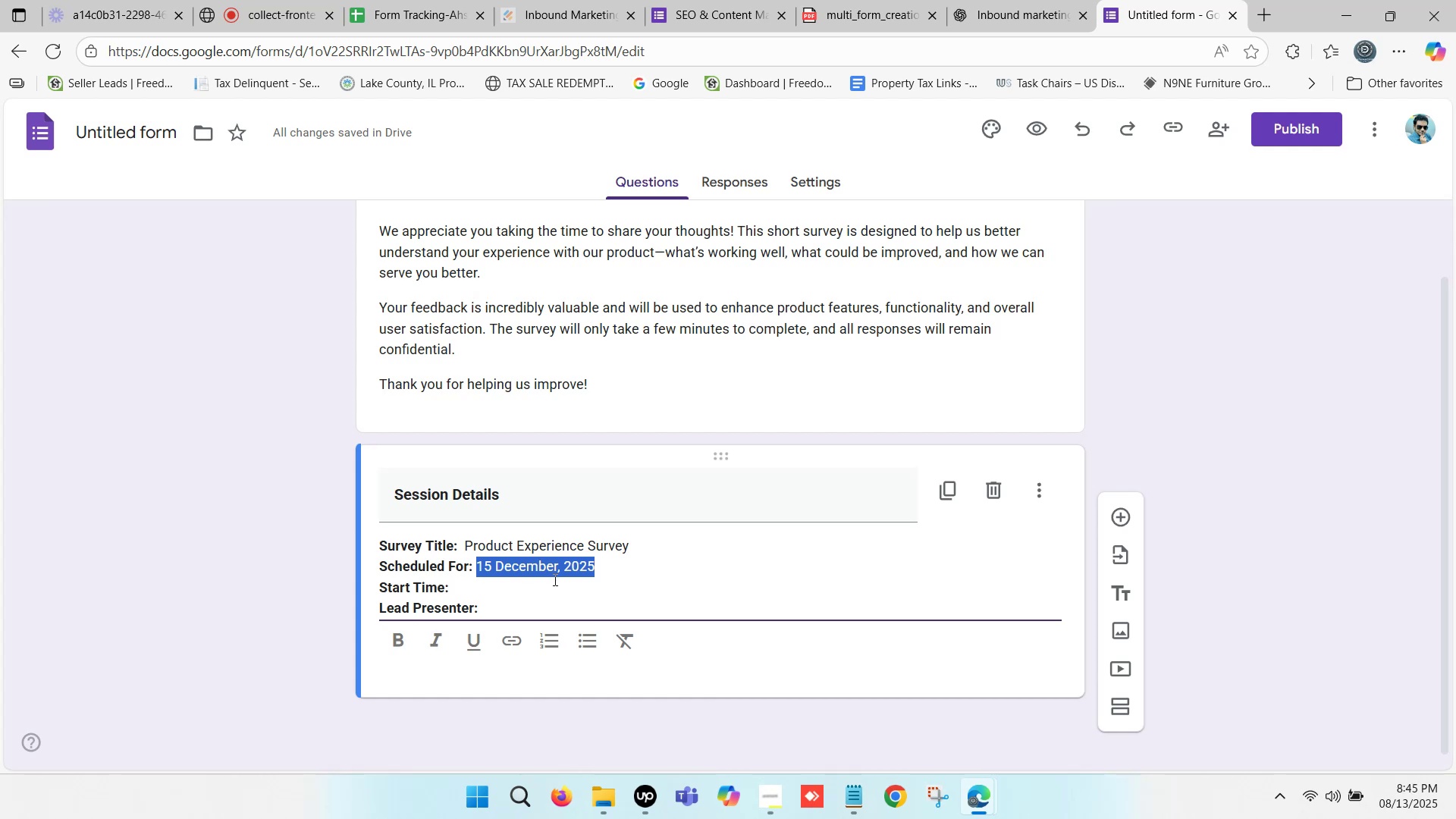 
wait(34.17)
 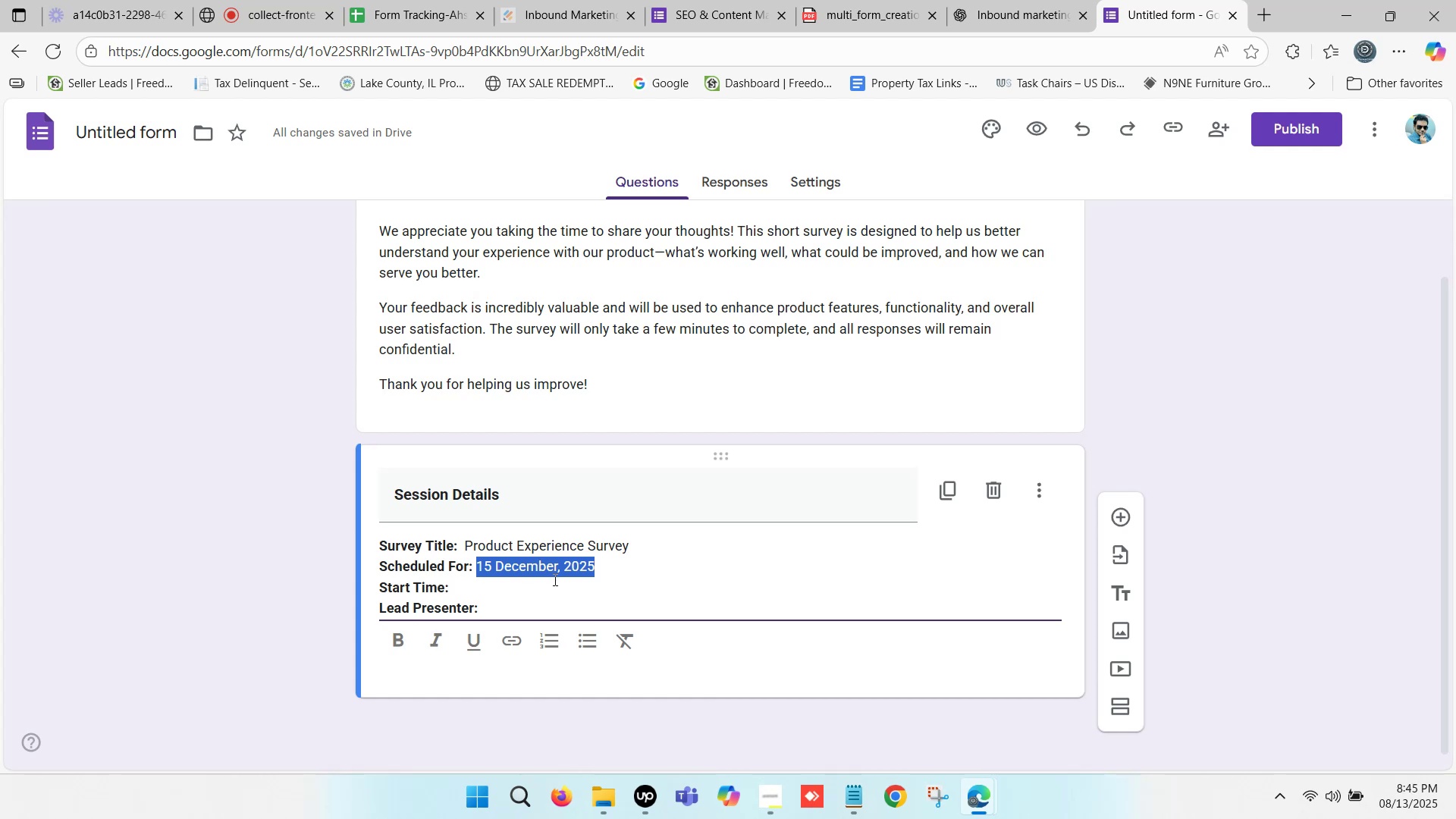 
scroll: coordinate [557, 574], scroll_direction: down, amount: 1.0
 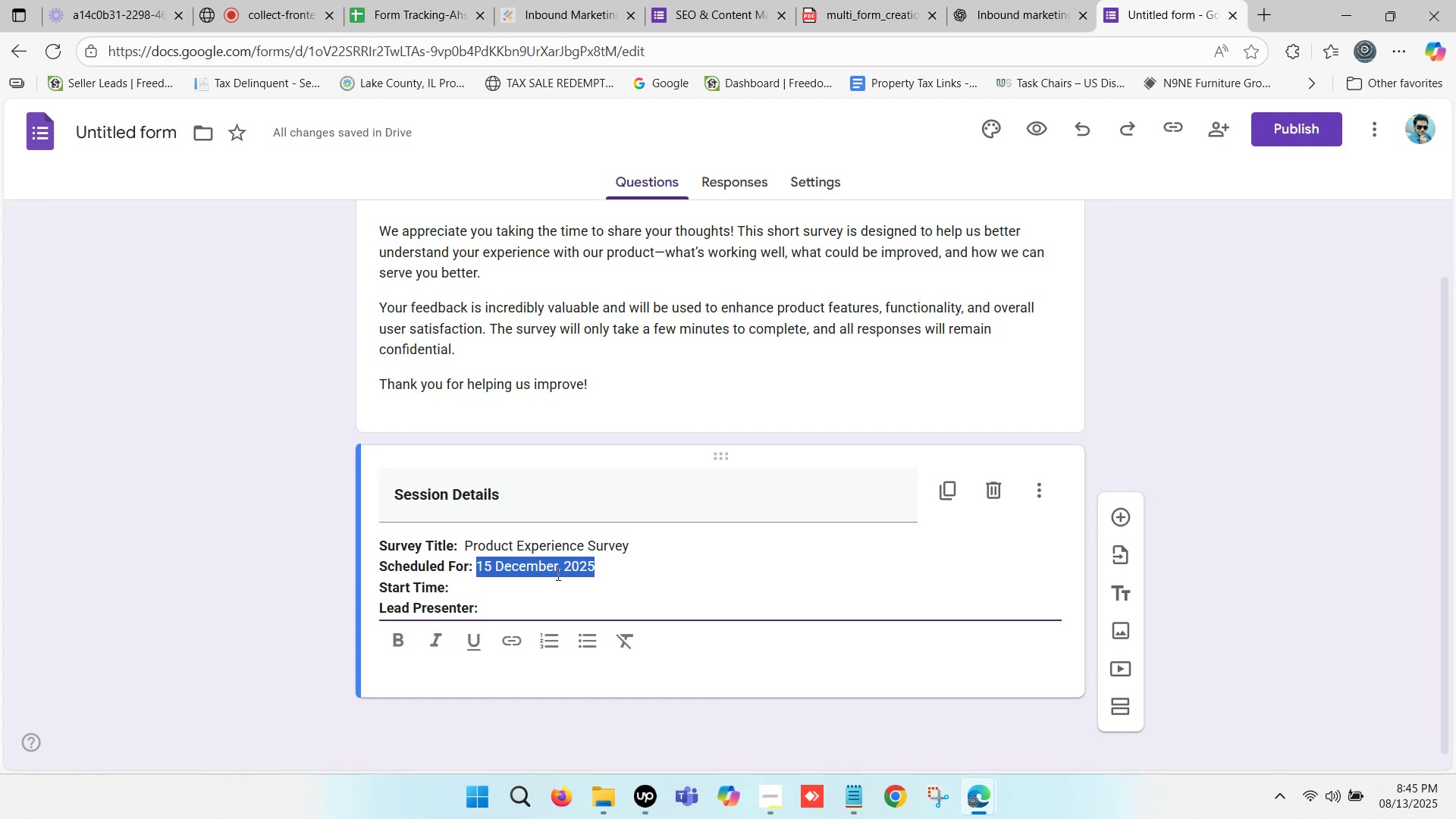 
scroll: coordinate [557, 574], scroll_direction: up, amount: 1.0
 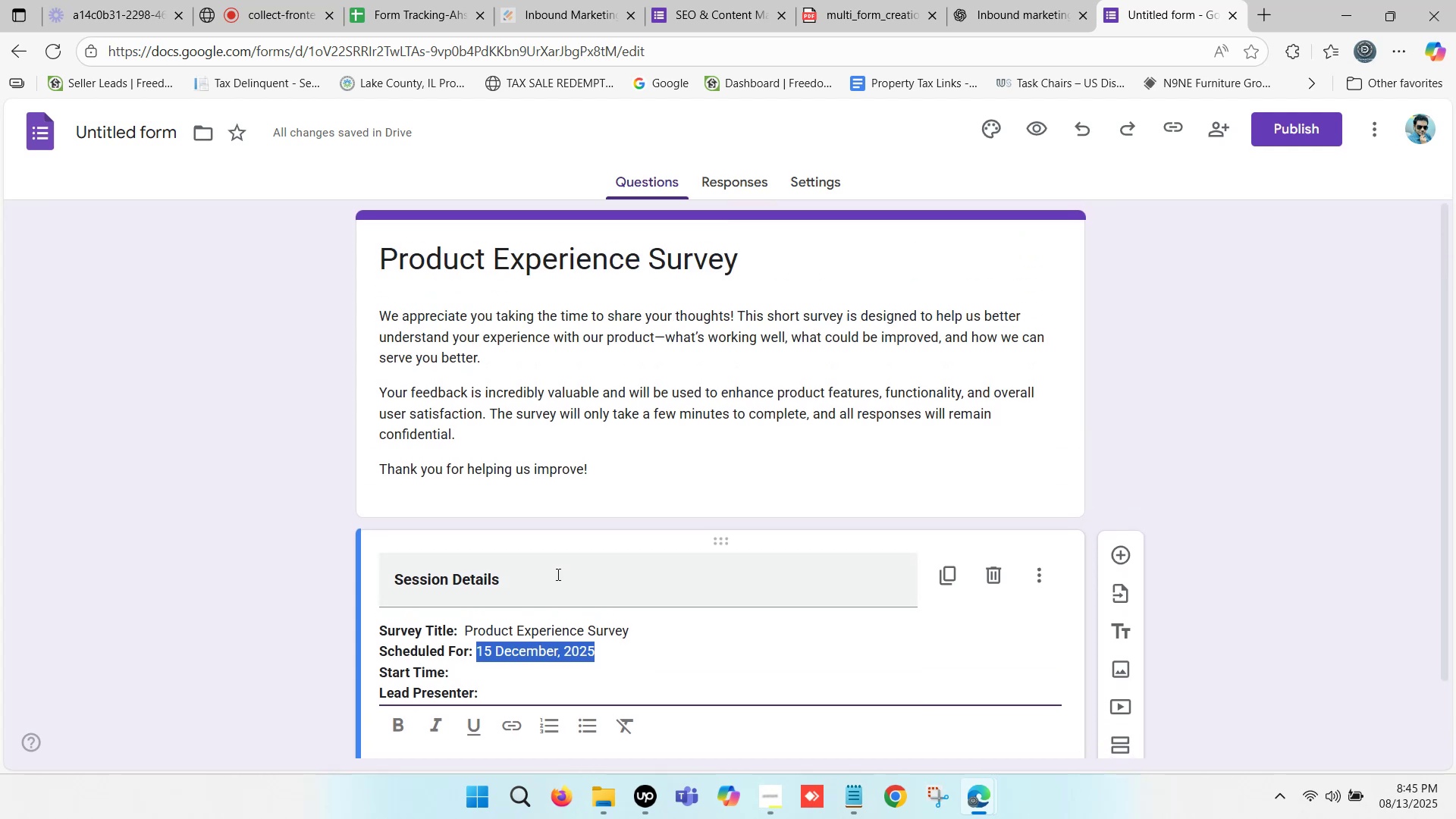 
wait(6.36)
 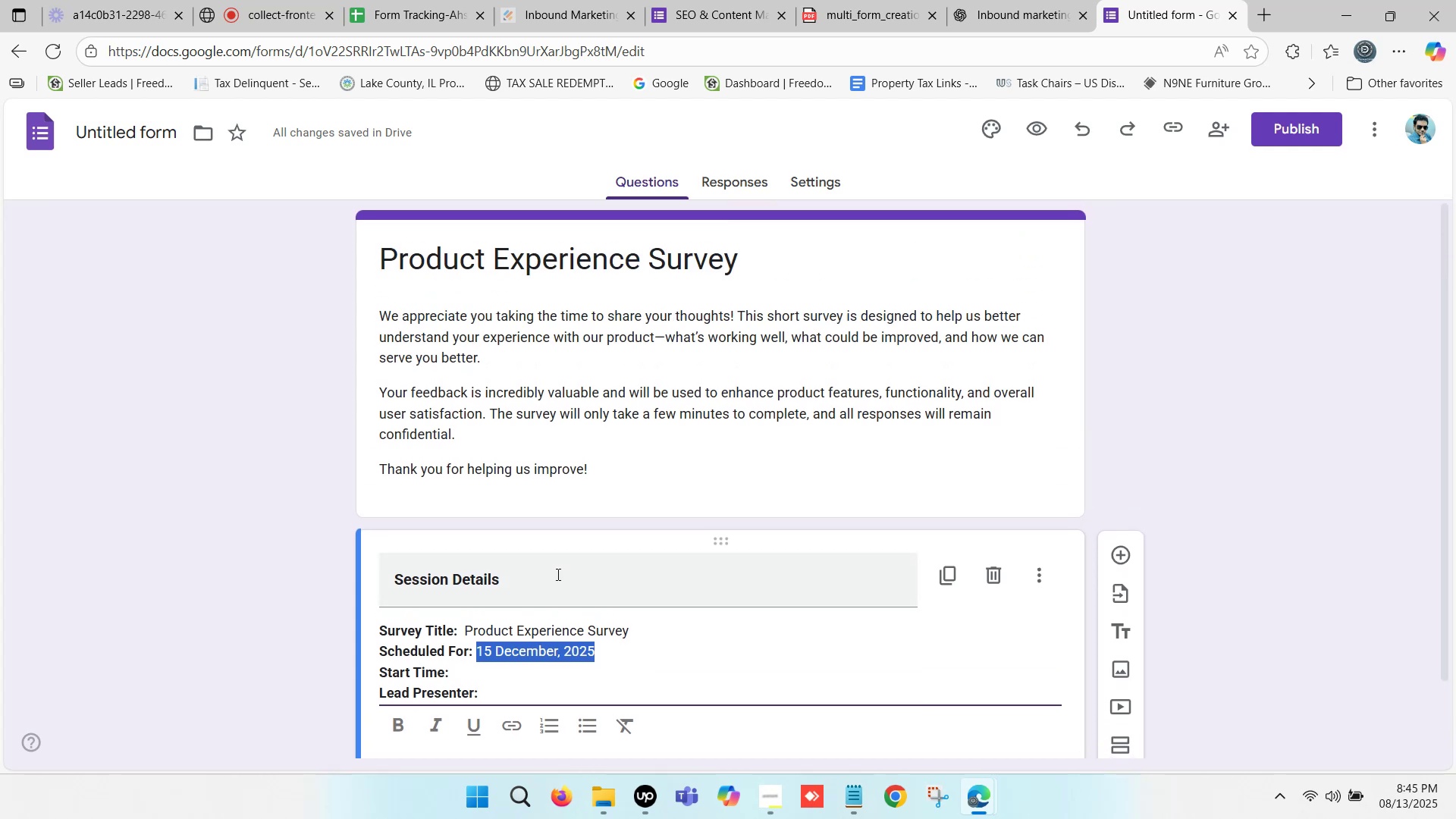 
scroll: coordinate [594, 648], scroll_direction: down, amount: 1.0
 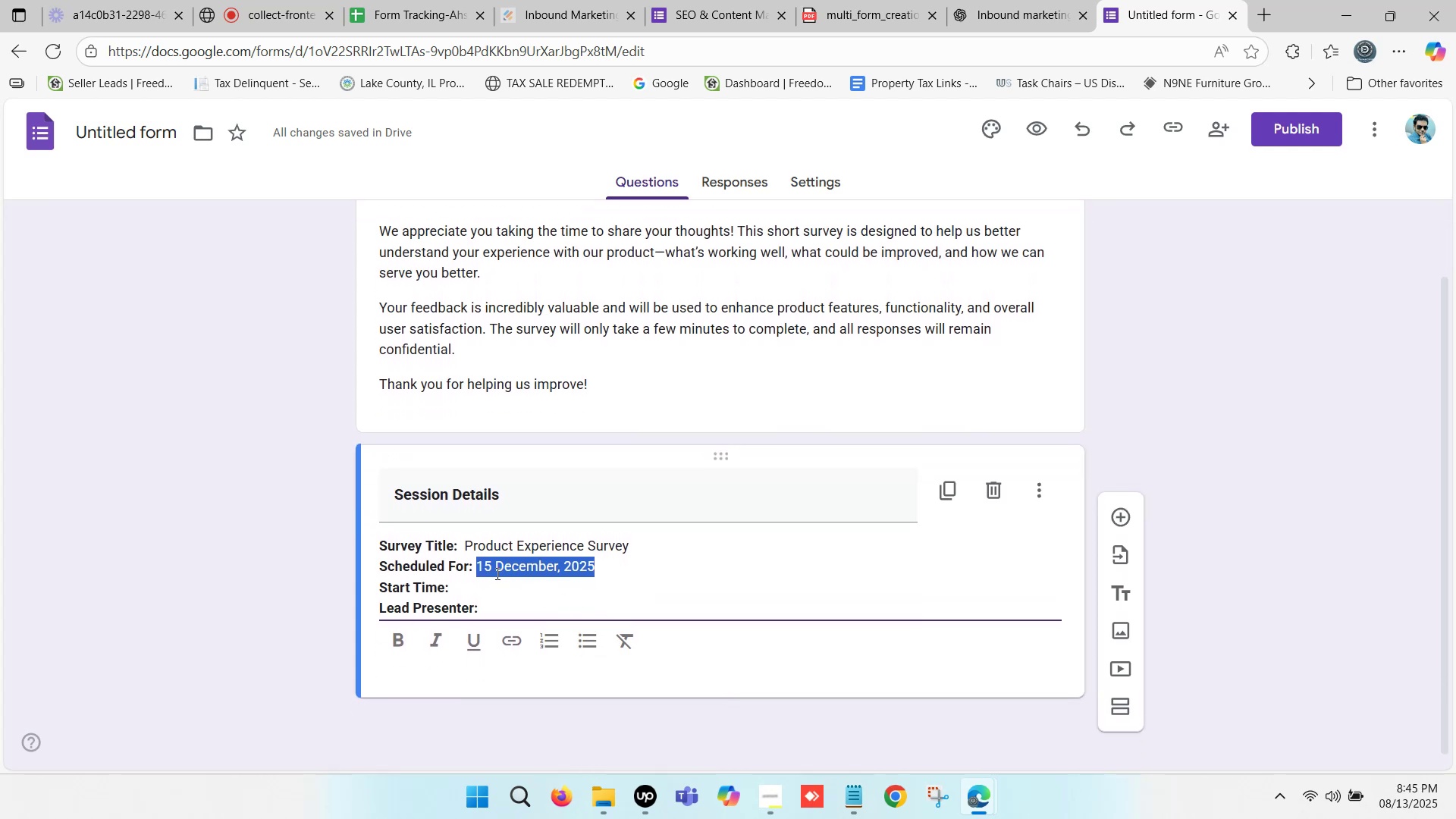 
key(Control+B)
 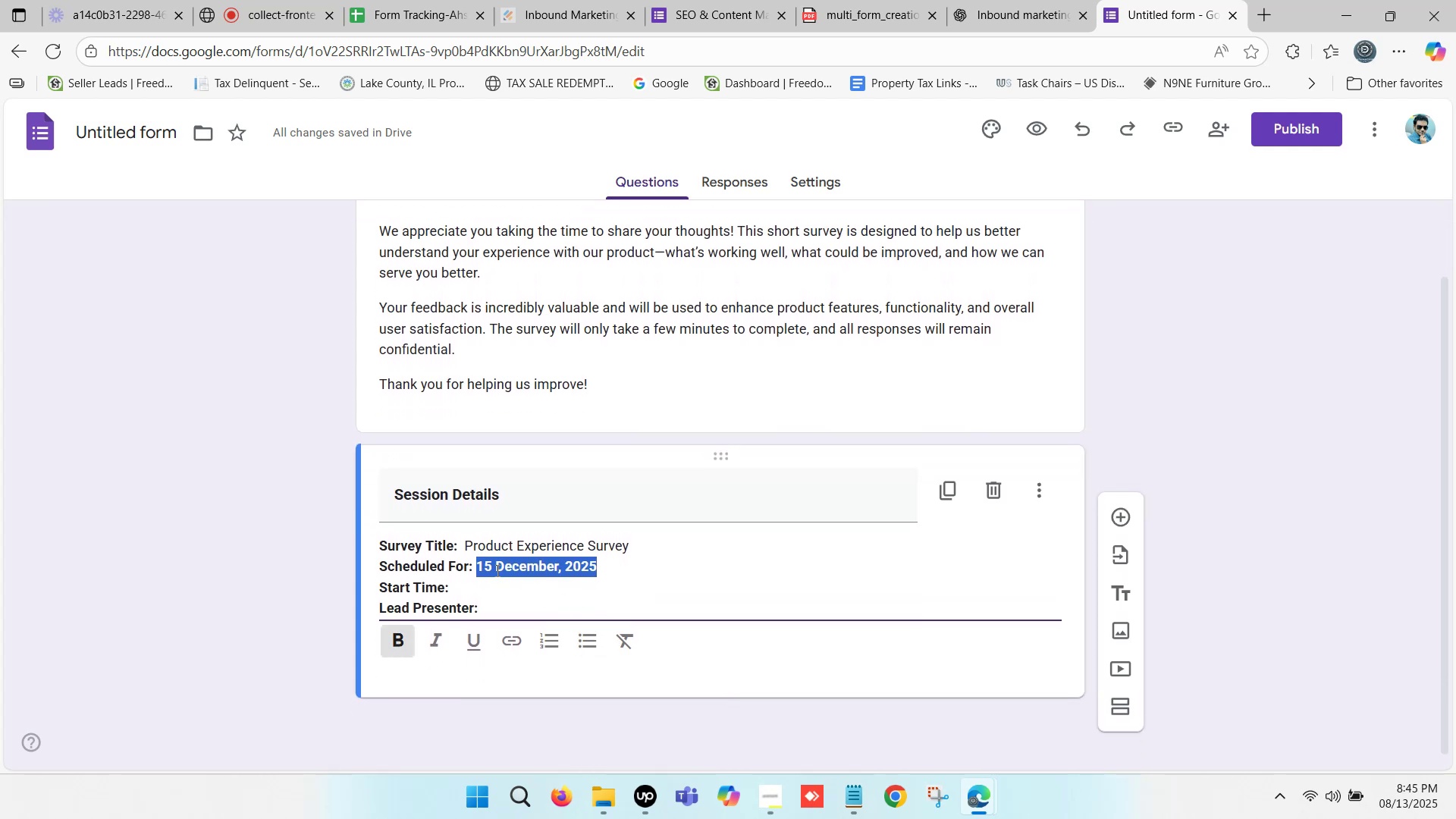 
key(Control+B)
 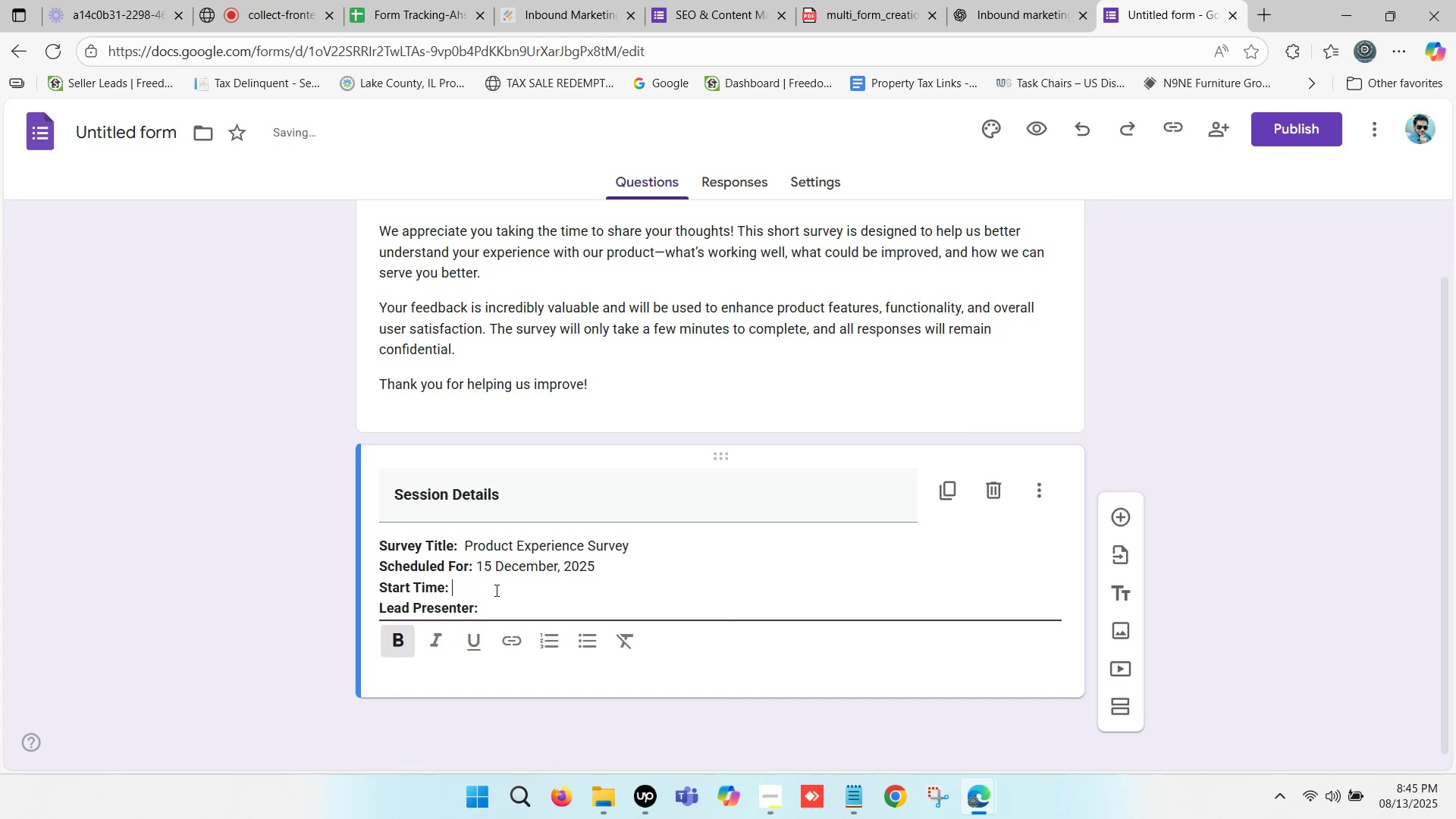 
type(11:00 am)
 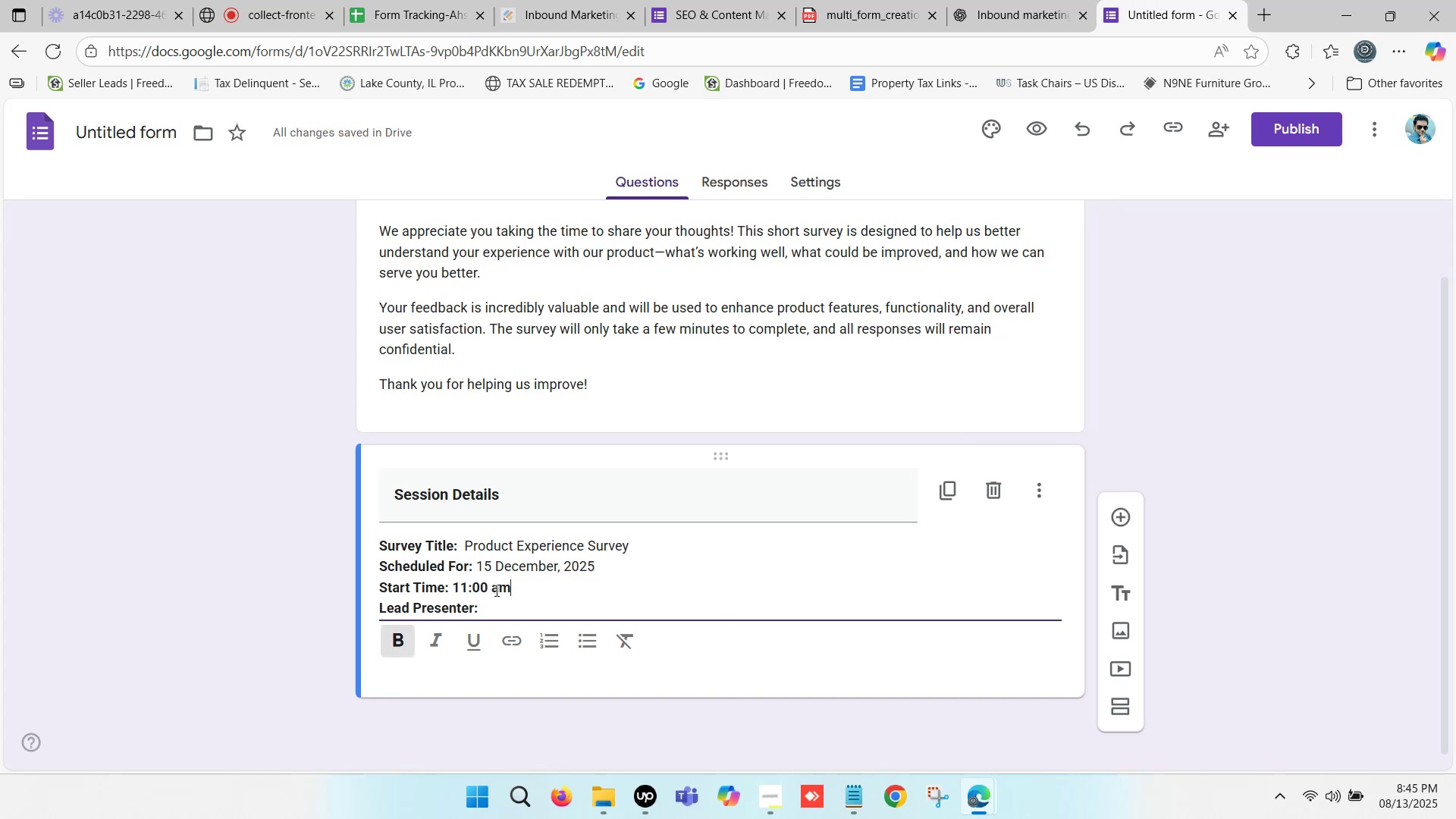 
left_click_drag(start_coordinate=[452, 593], to_coordinate=[511, 588])
 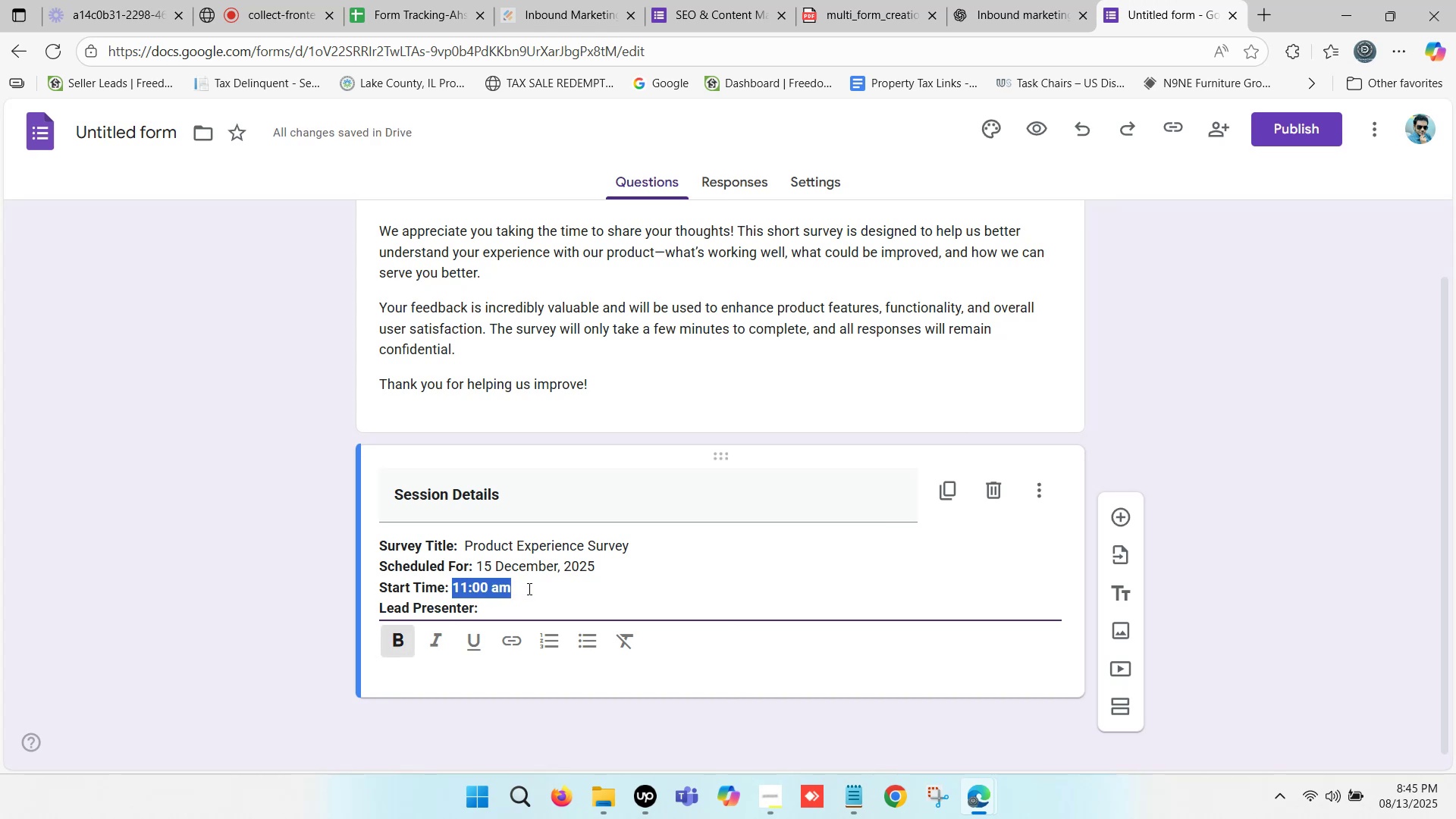 
key(Control+B)
 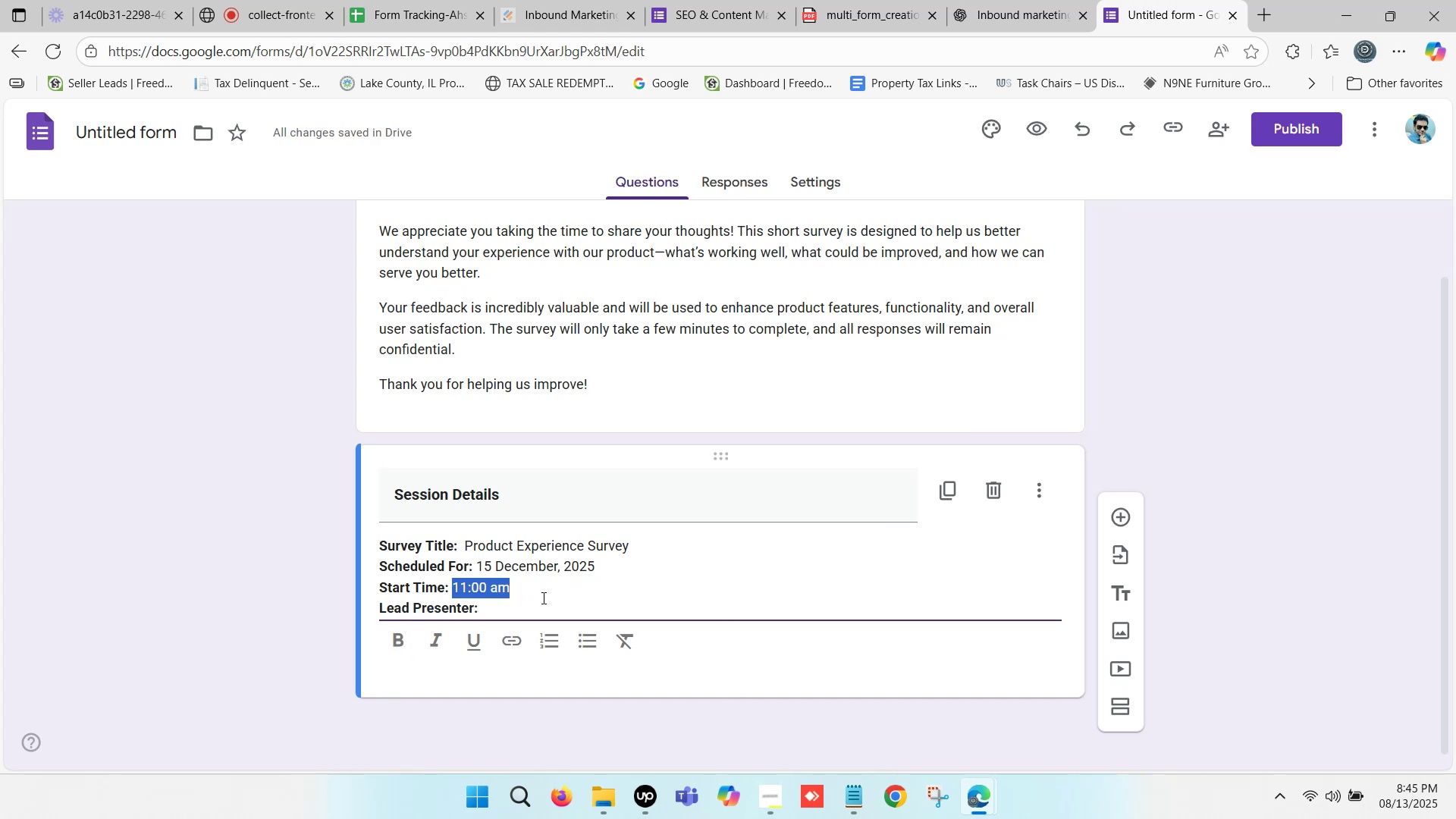 
scroll: coordinate [512, 596], scroll_direction: down, amount: 1.0
 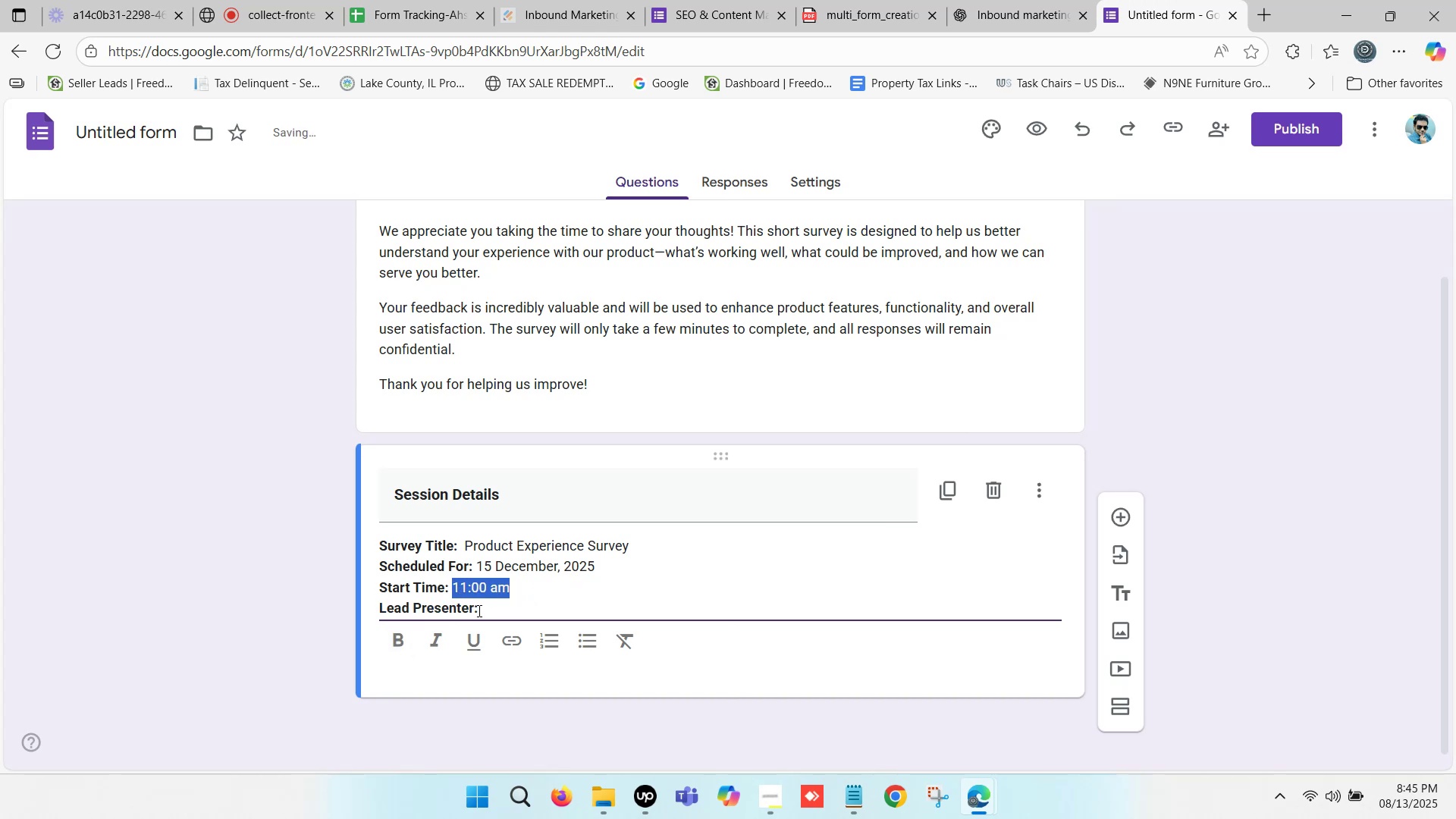 
left_click([500, 610])
 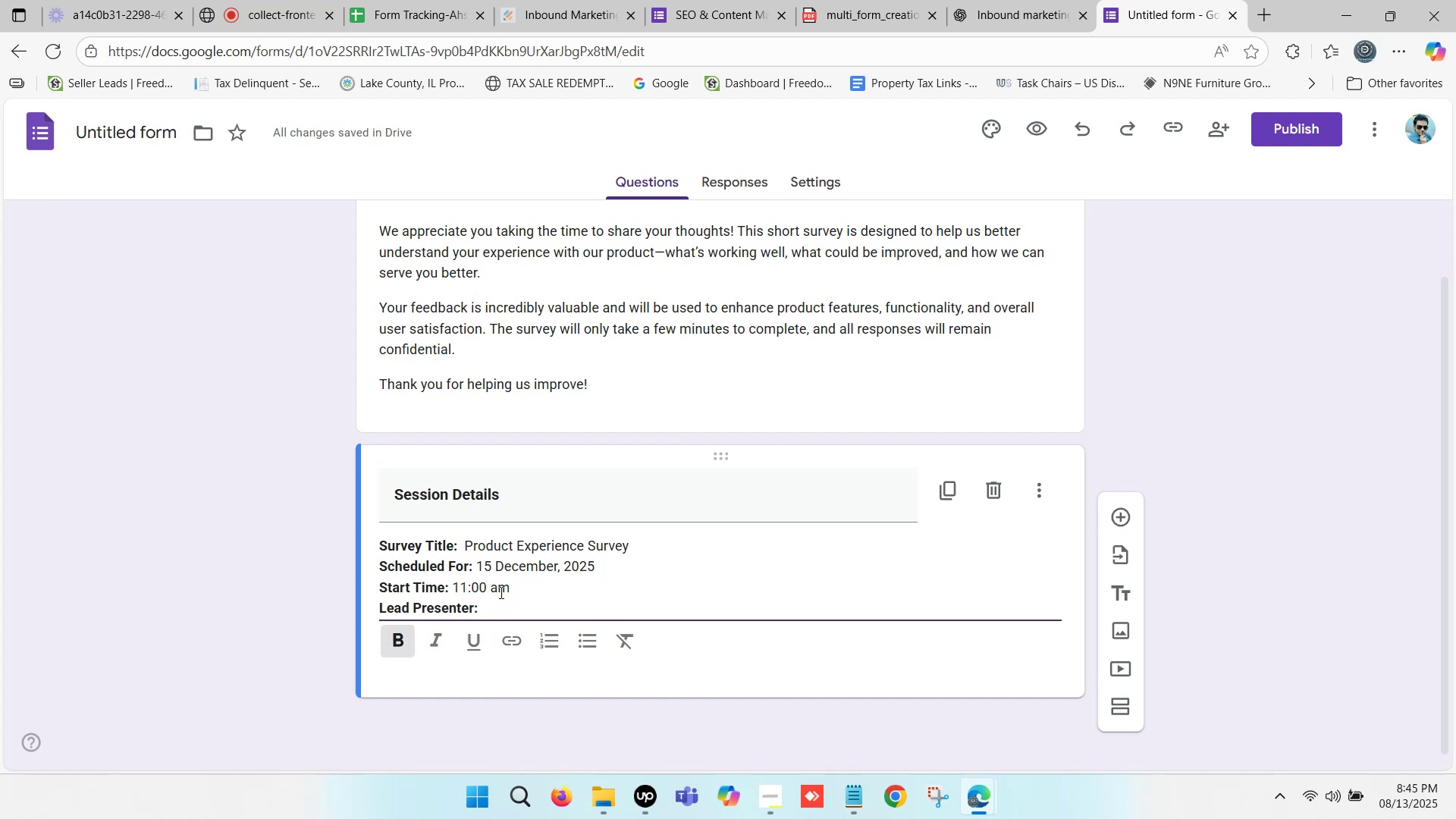 
wait(5.36)
 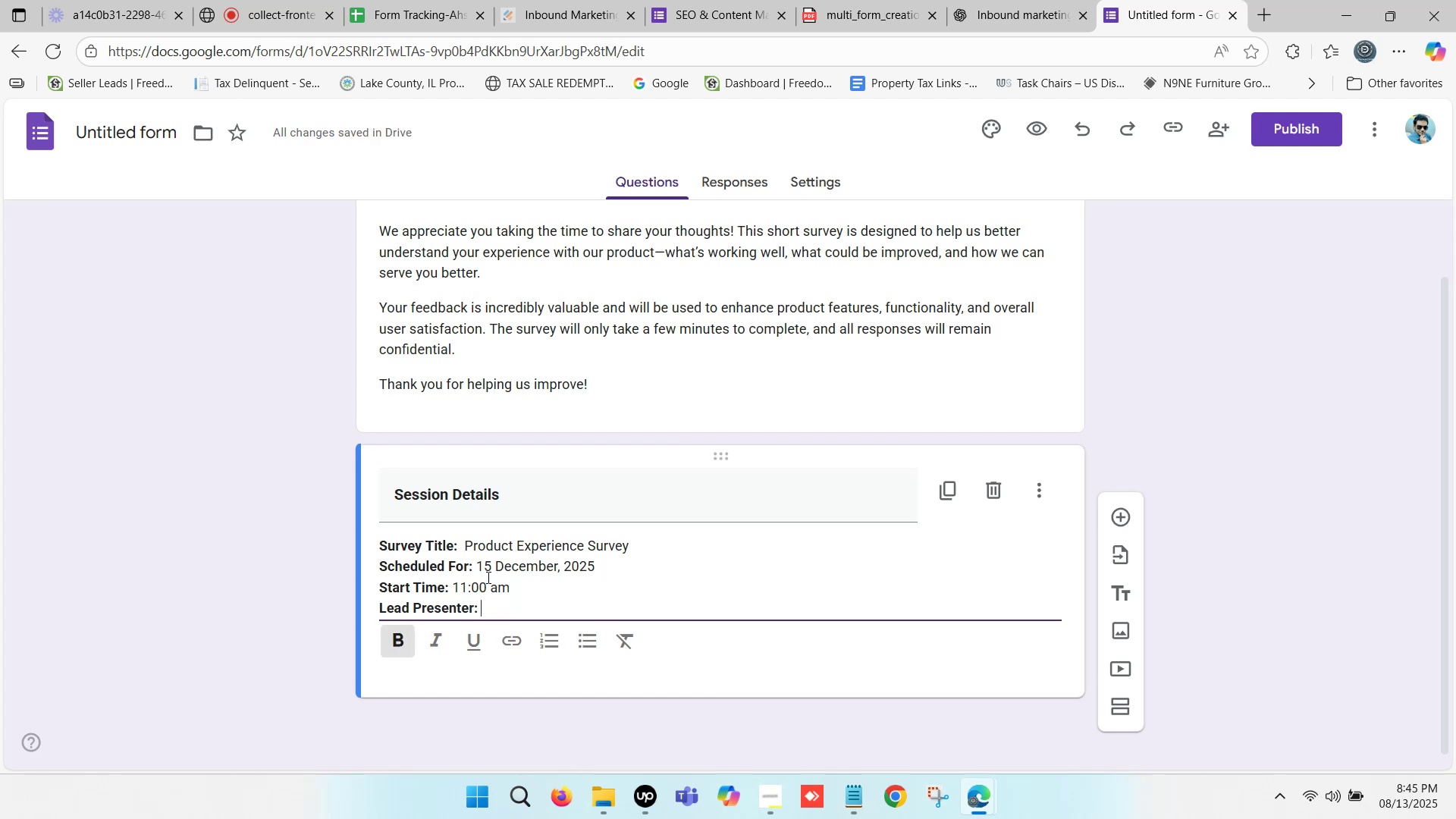 
type(Nancy Moyer)
 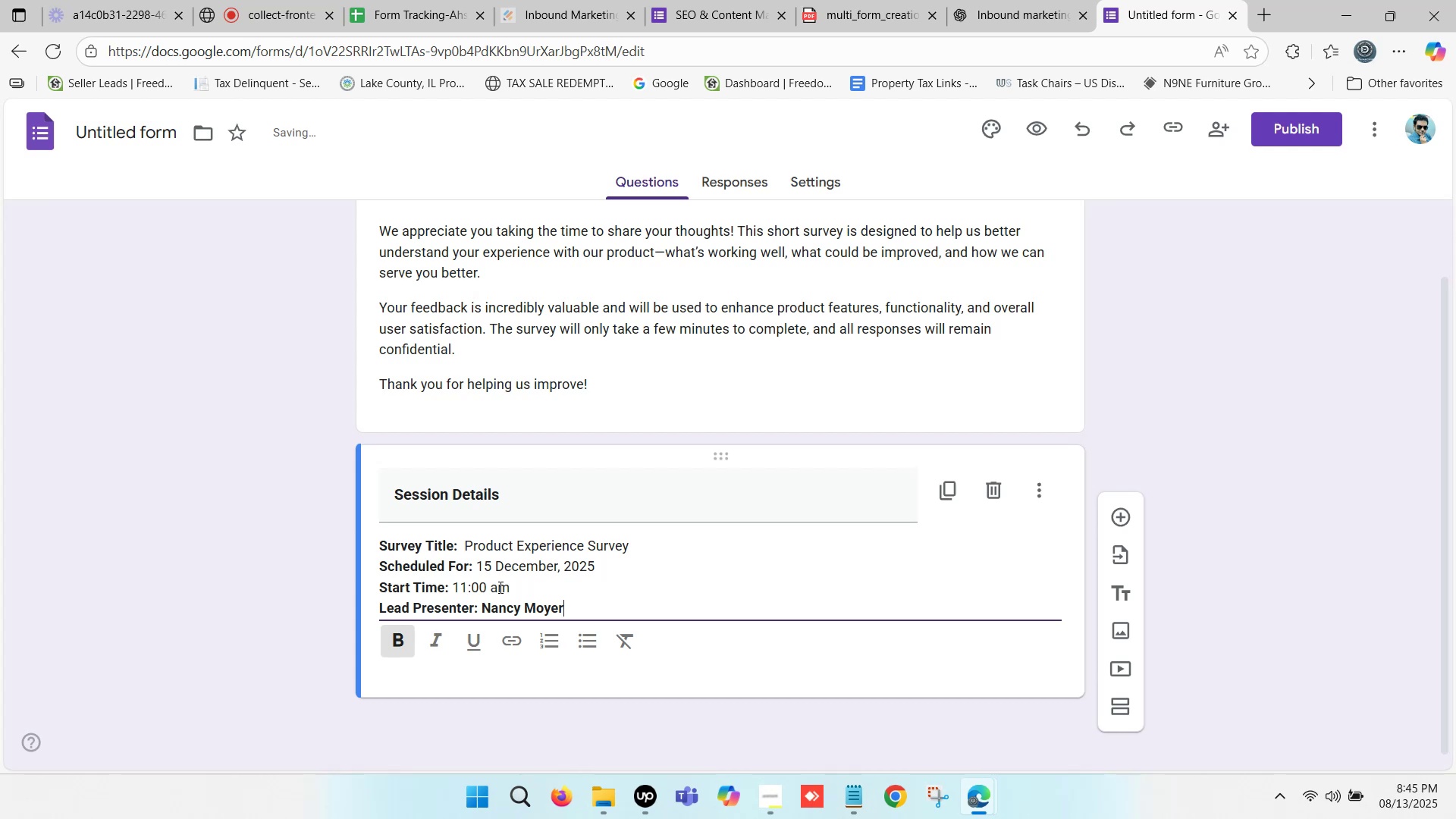 
scroll: coordinate [474, 584], scroll_direction: down, amount: 1.0
 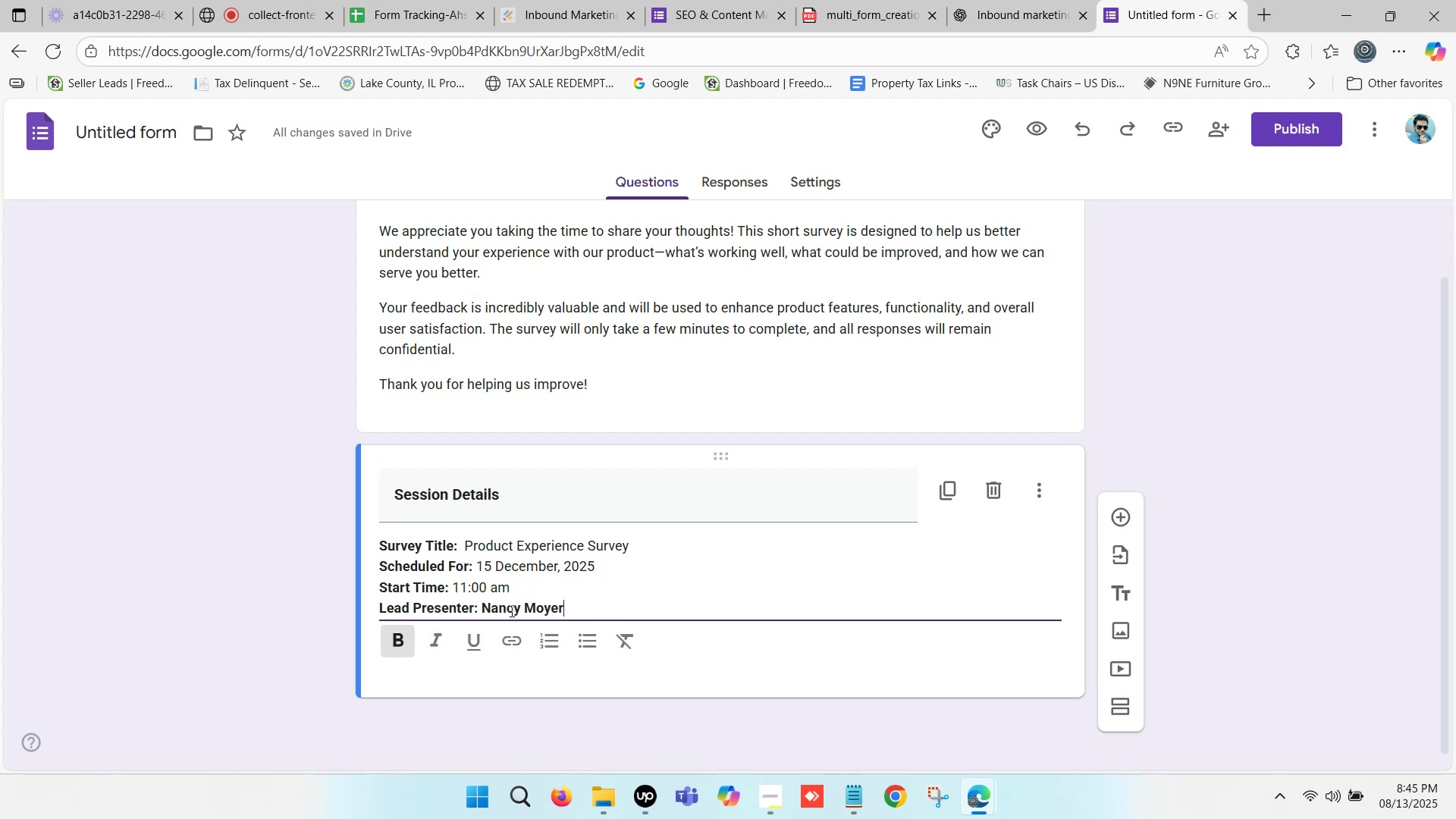 
left_click_drag(start_coordinate=[485, 607], to_coordinate=[561, 616])
 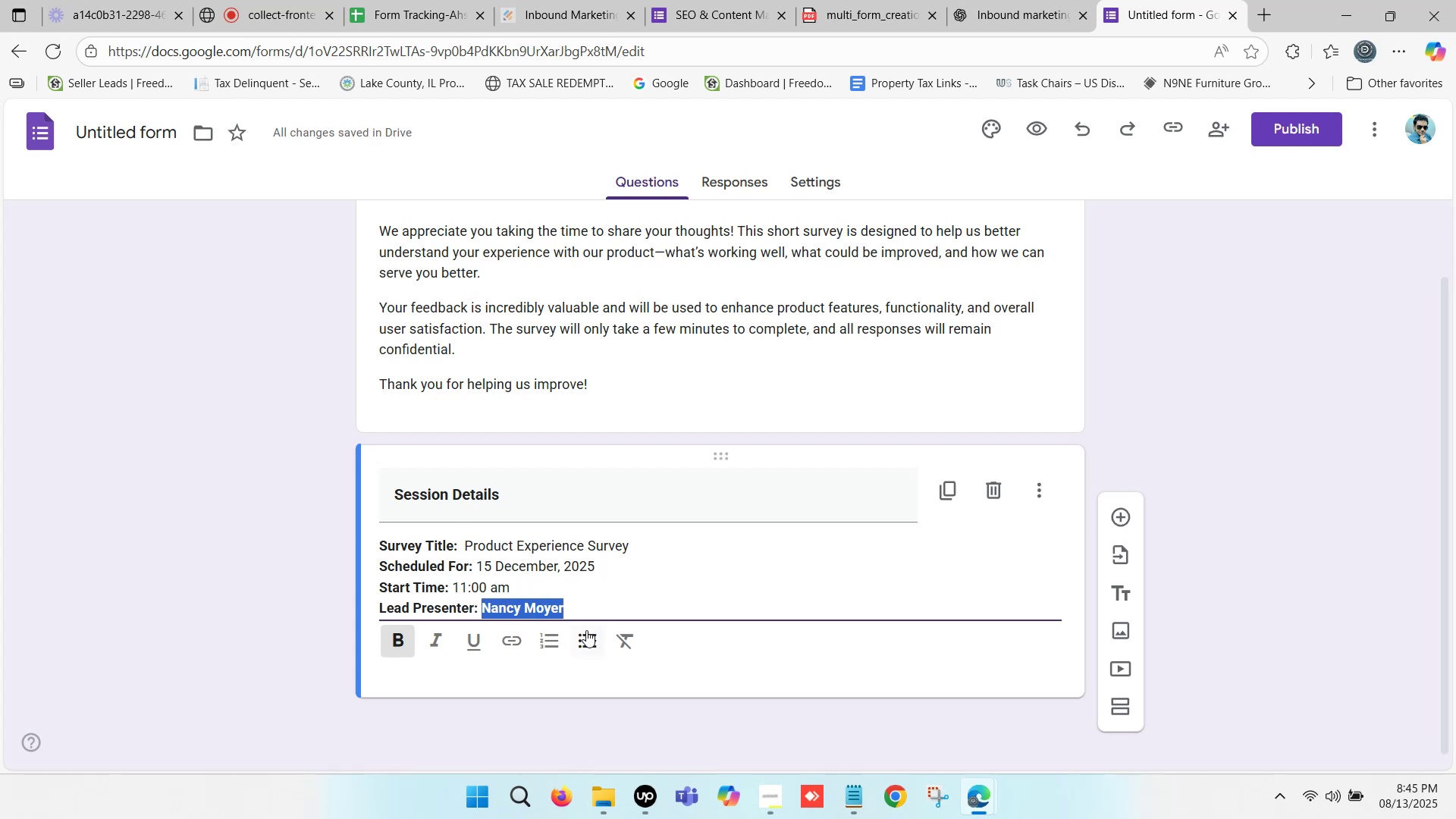 
key(Control+B)
 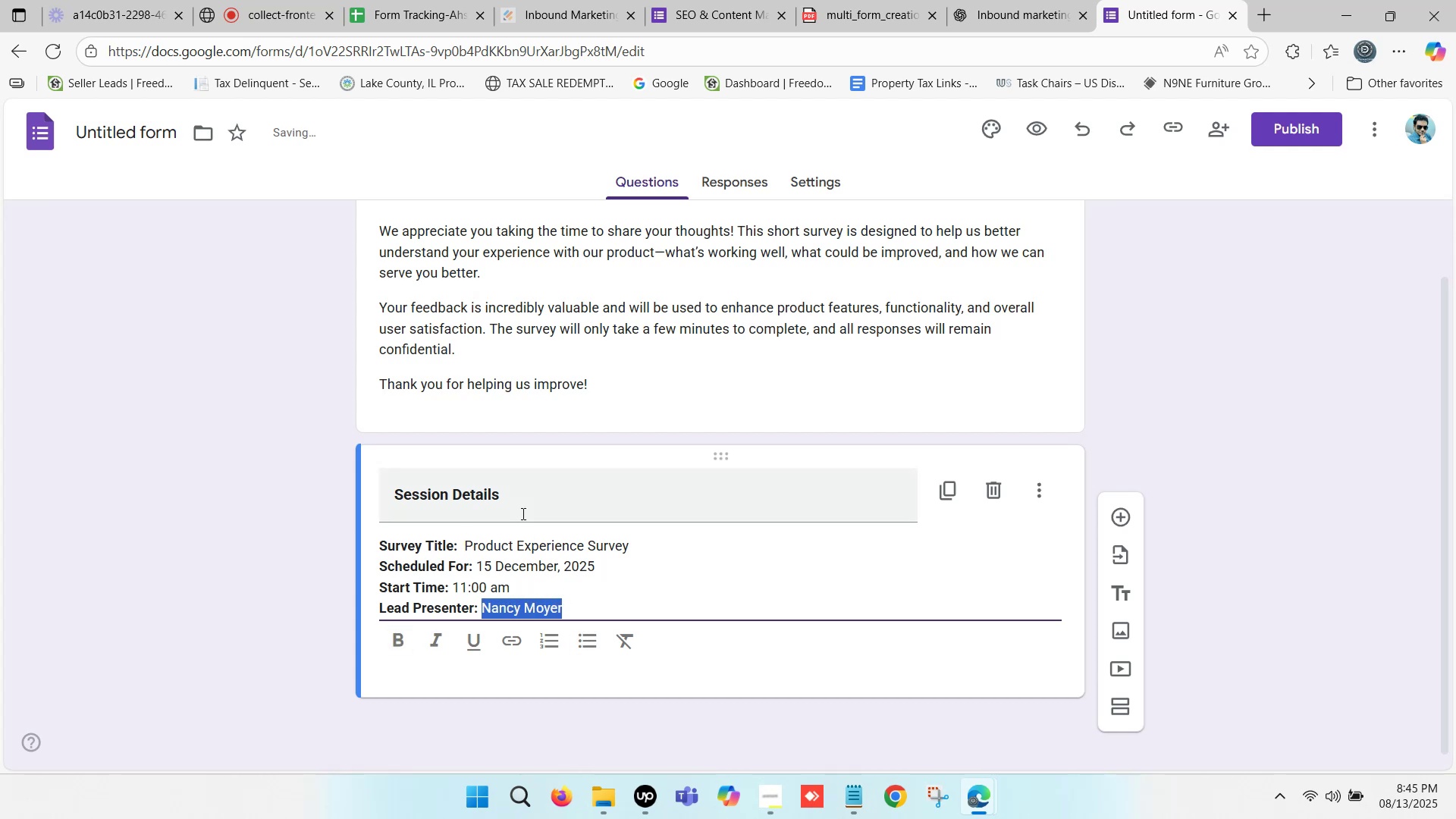 
scroll: coordinate [363, 475], scroll_direction: down, amount: 5.0
 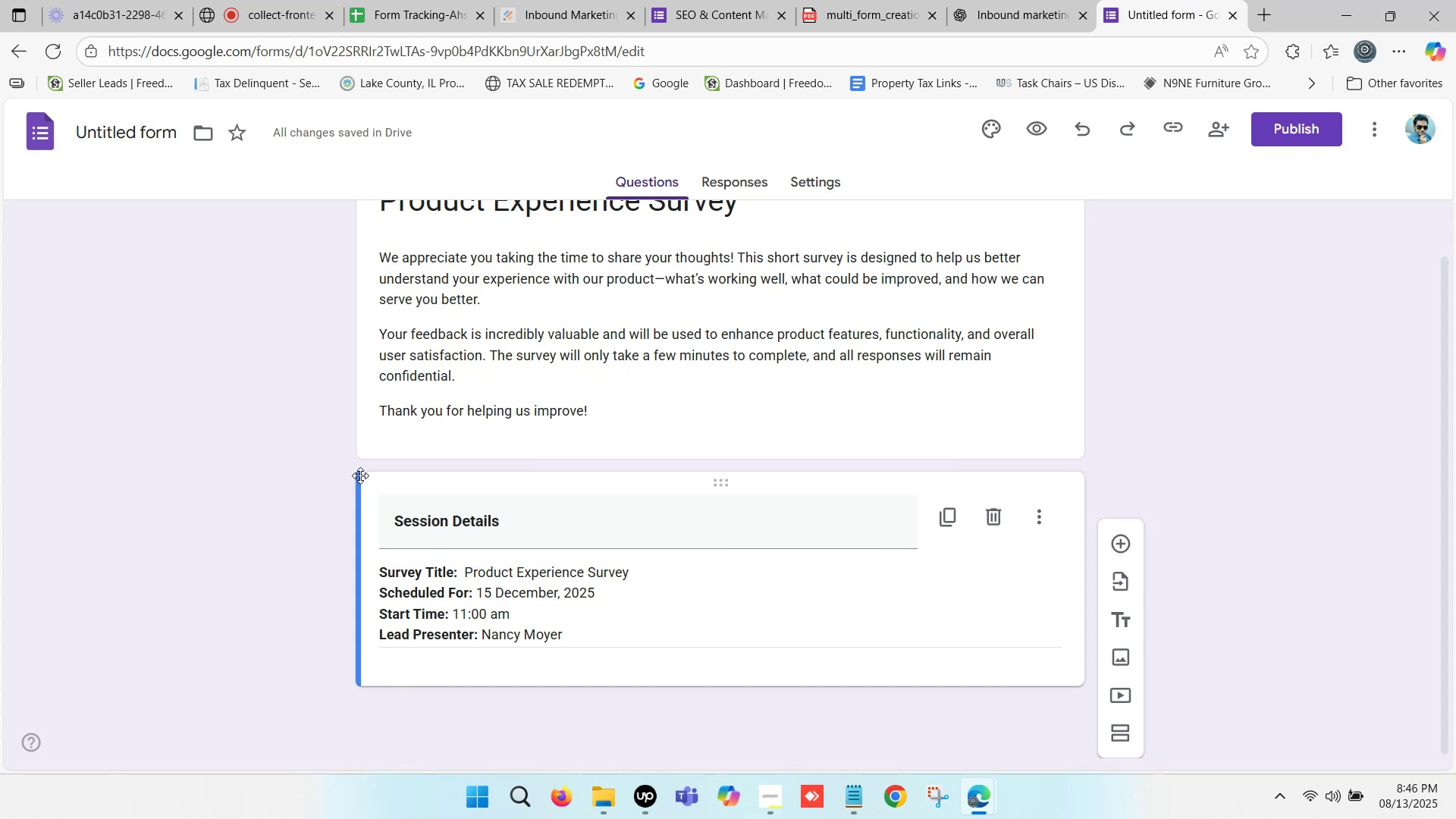 
wait(20.11)
 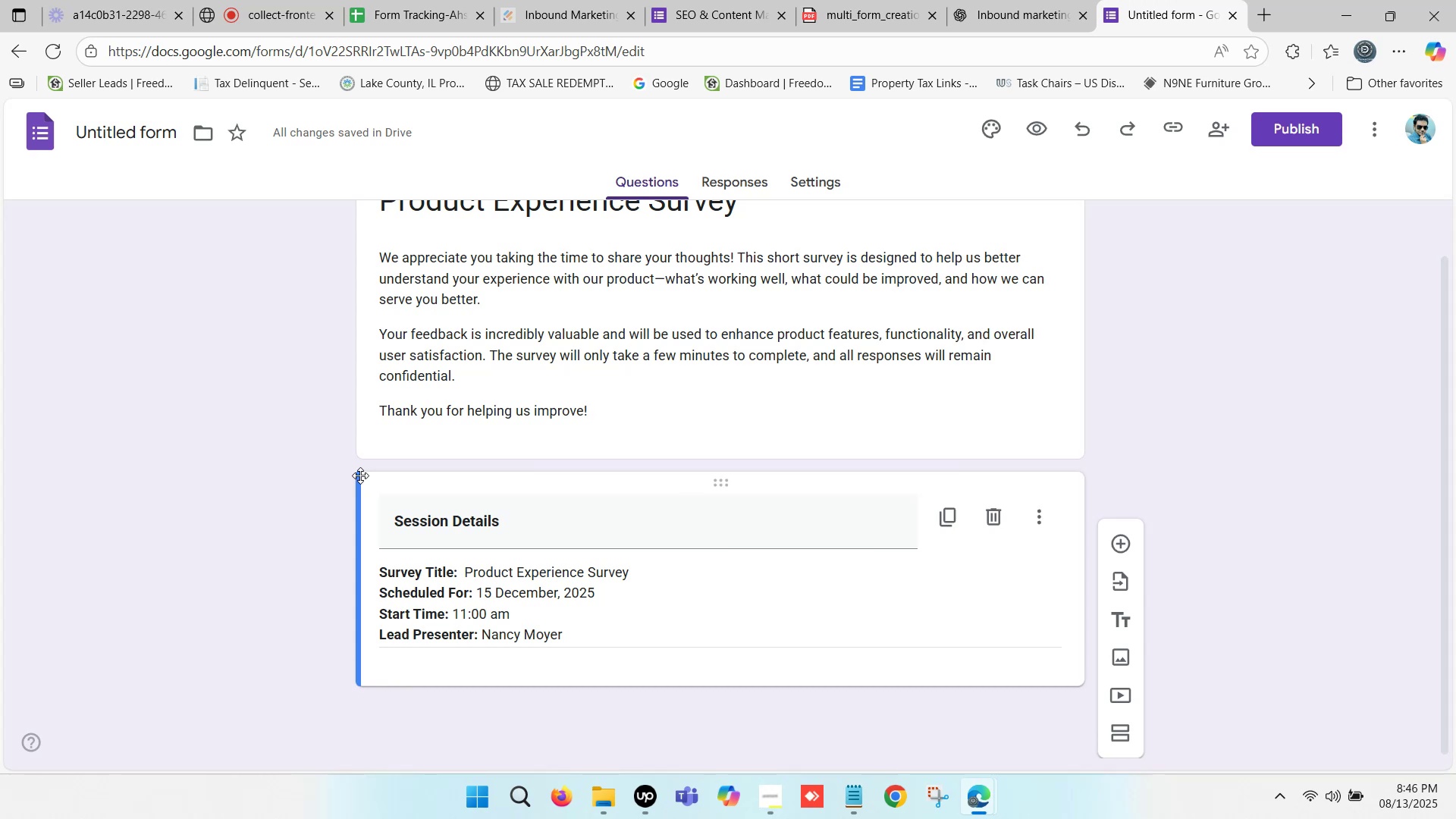 
scroll: coordinate [568, 526], scroll_direction: down, amount: 9.0
 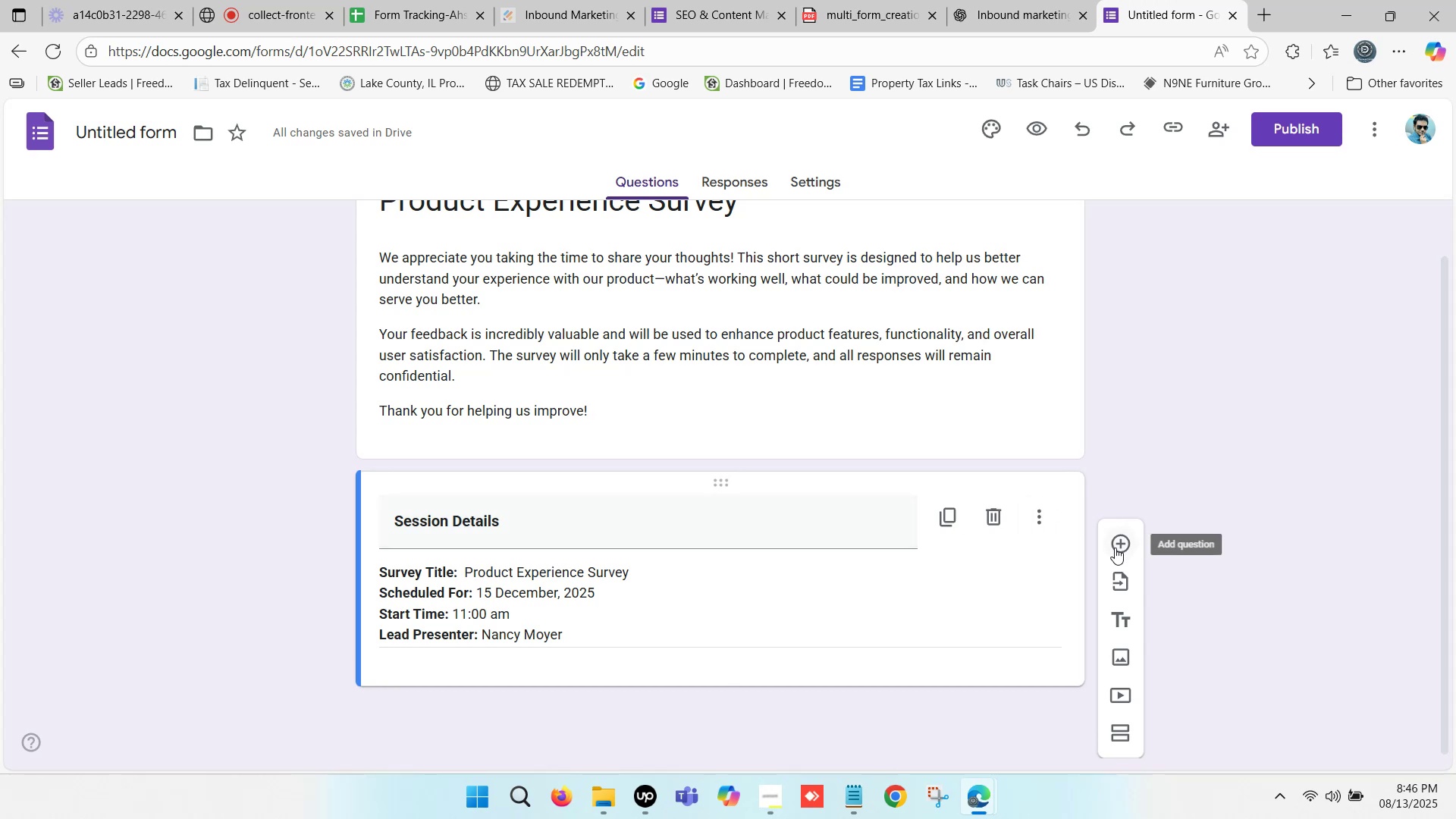 
left_click([1115, 548])
 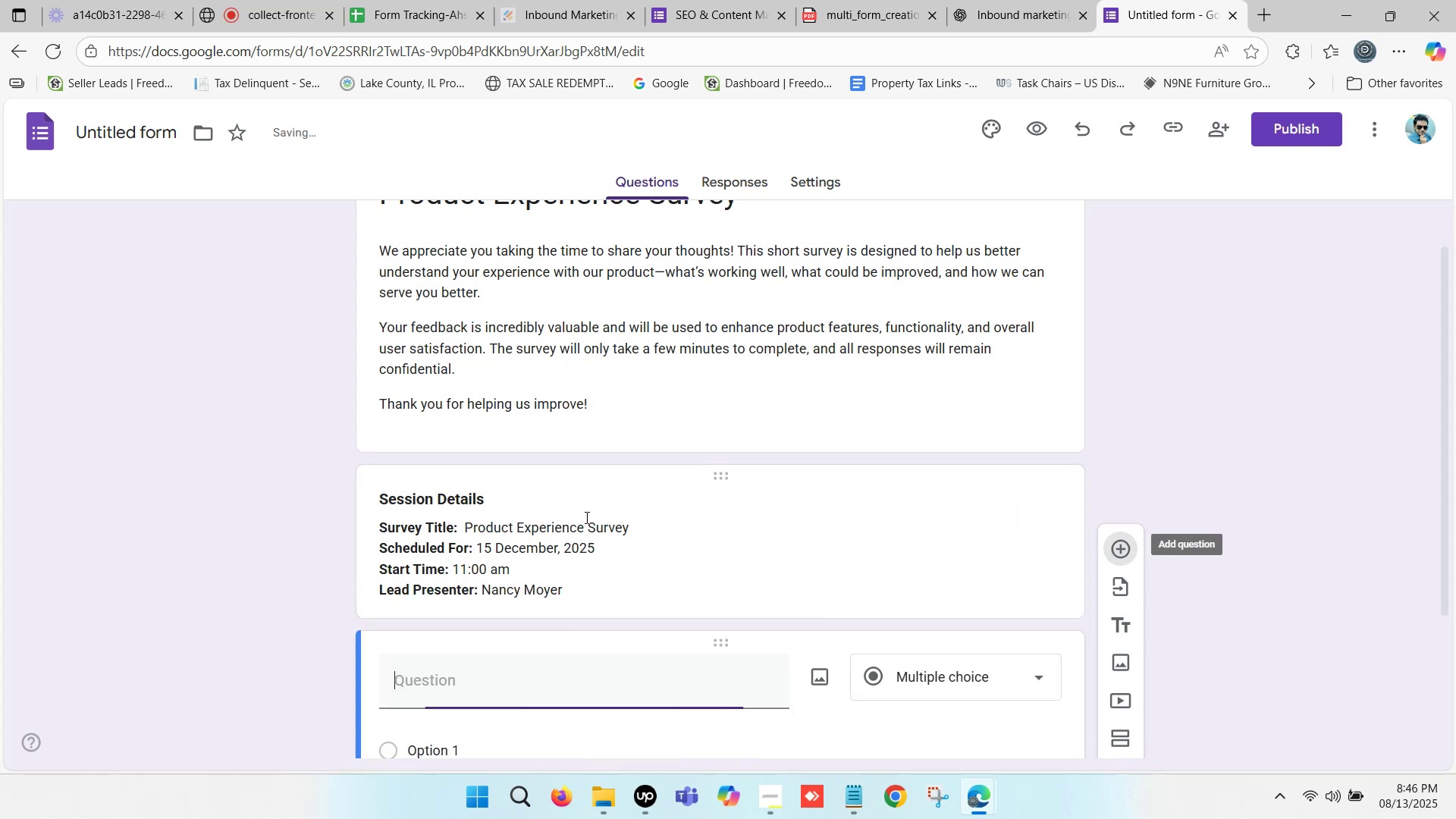 
scroll: coordinate [584, 512], scroll_direction: down, amount: 2.0
 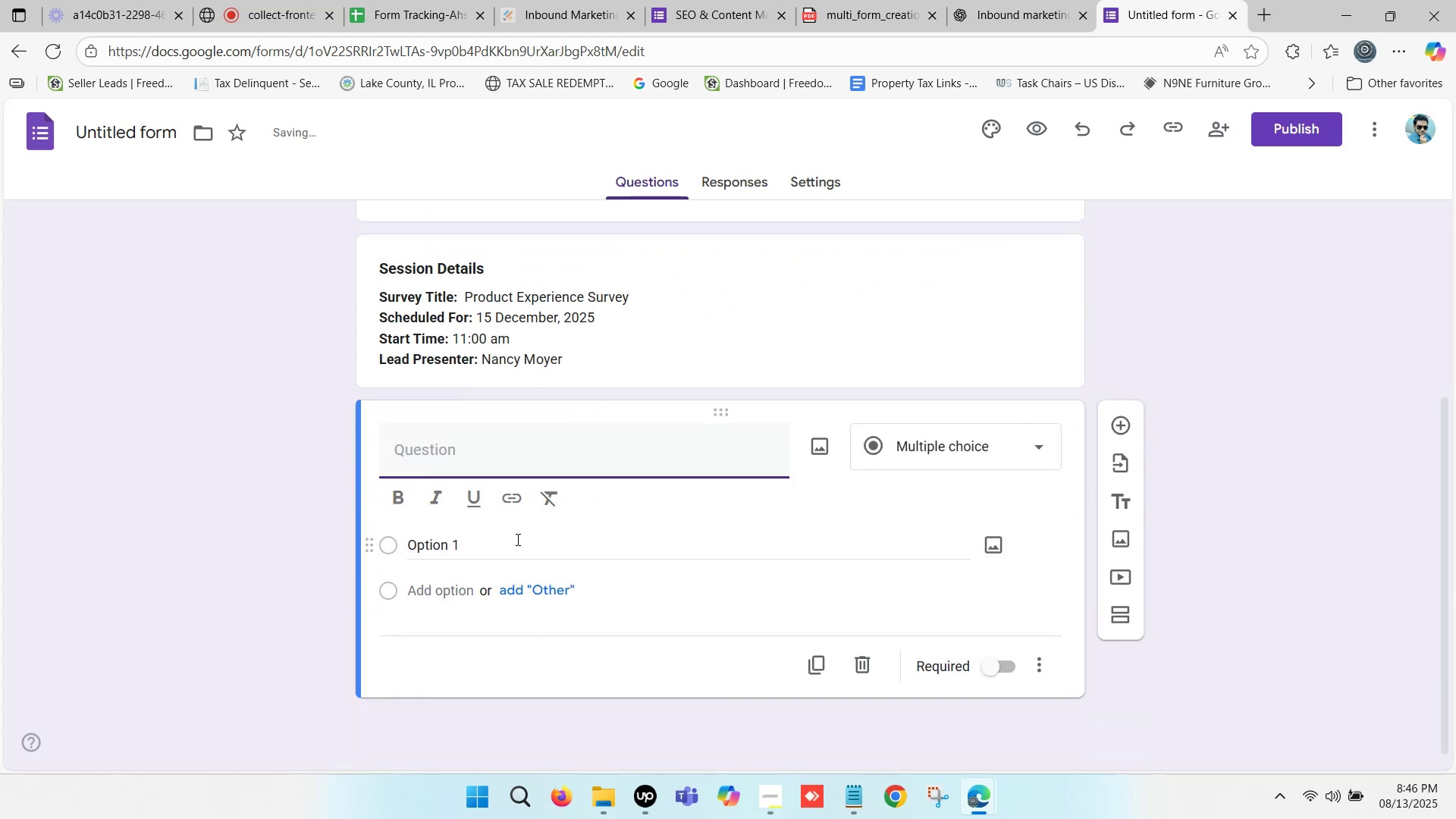 
left_click([438, 463])
 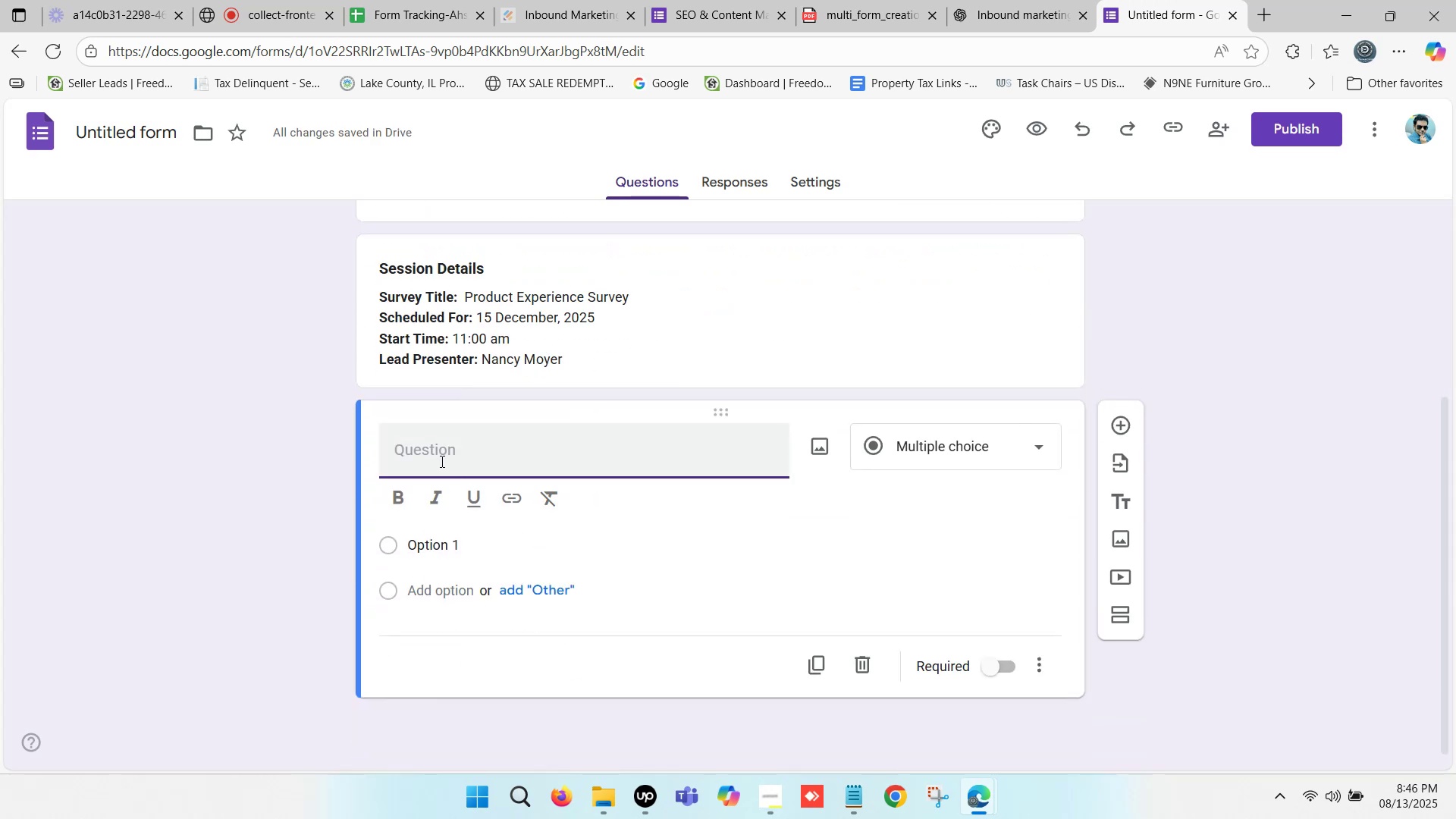 
type(First Name)
key(Backspace)
key(Backspace)
type(Name)
 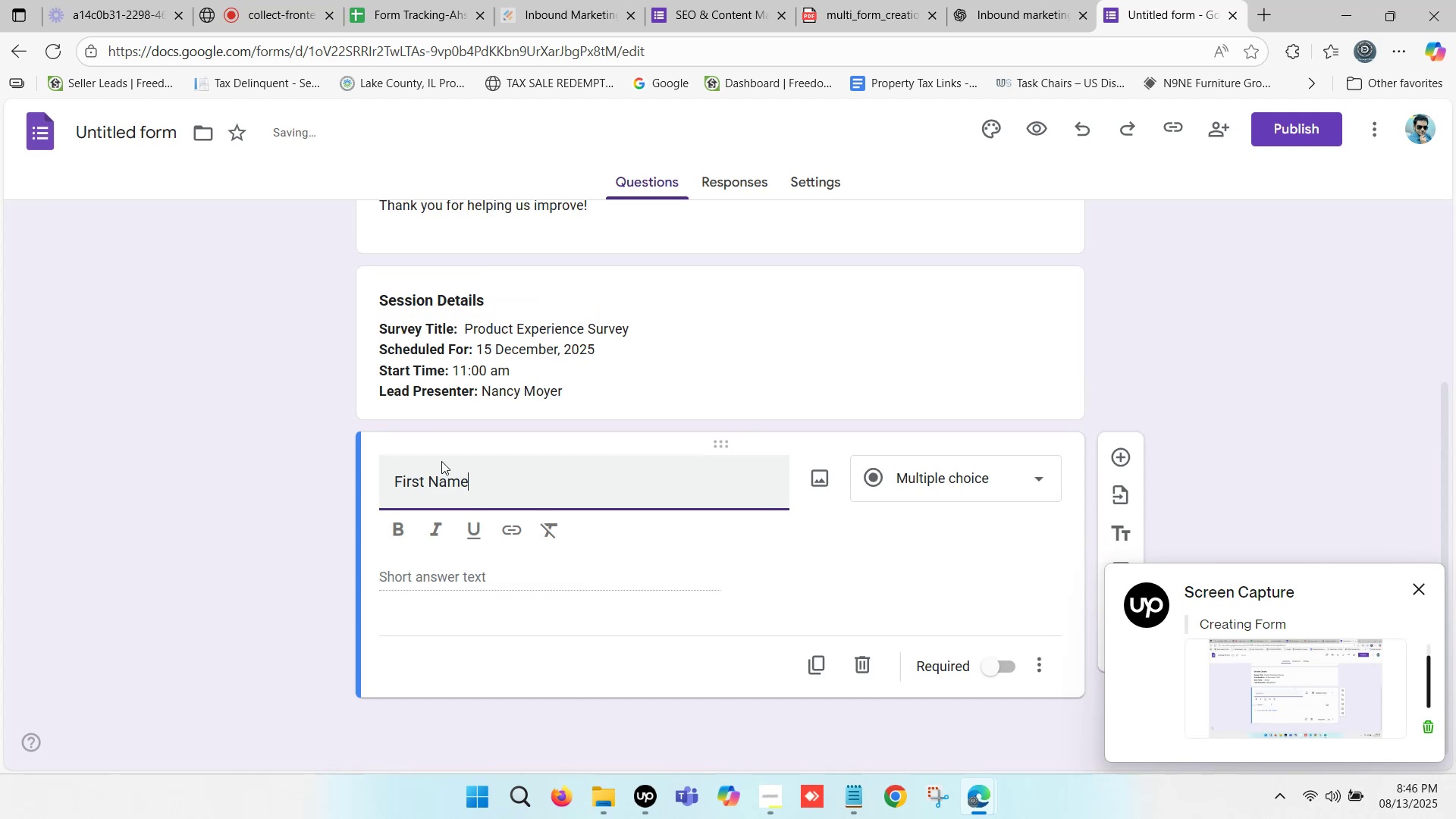 
left_click_drag(start_coordinate=[475, 484], to_coordinate=[387, 475])
 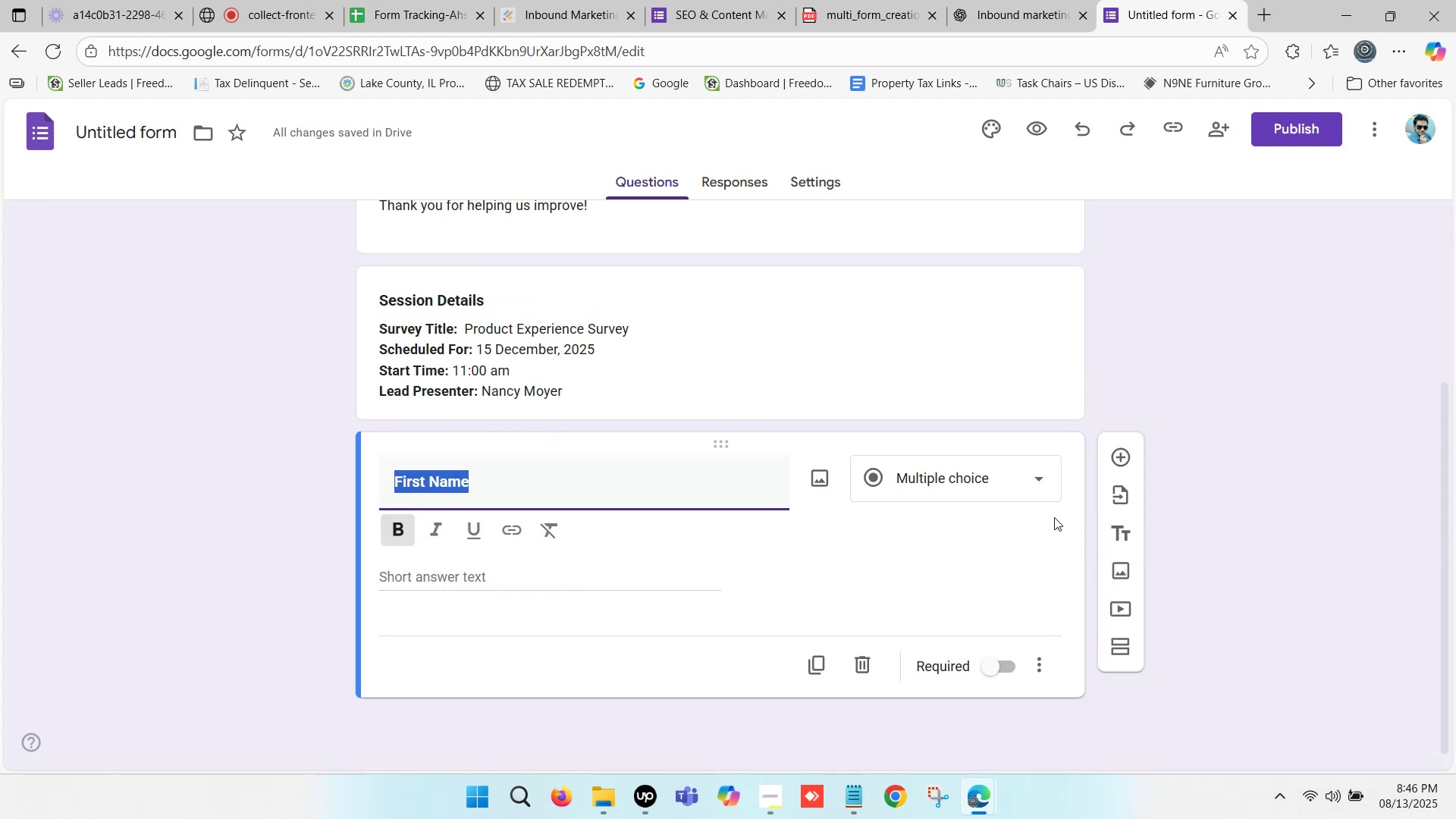 
left_click([968, 460])
 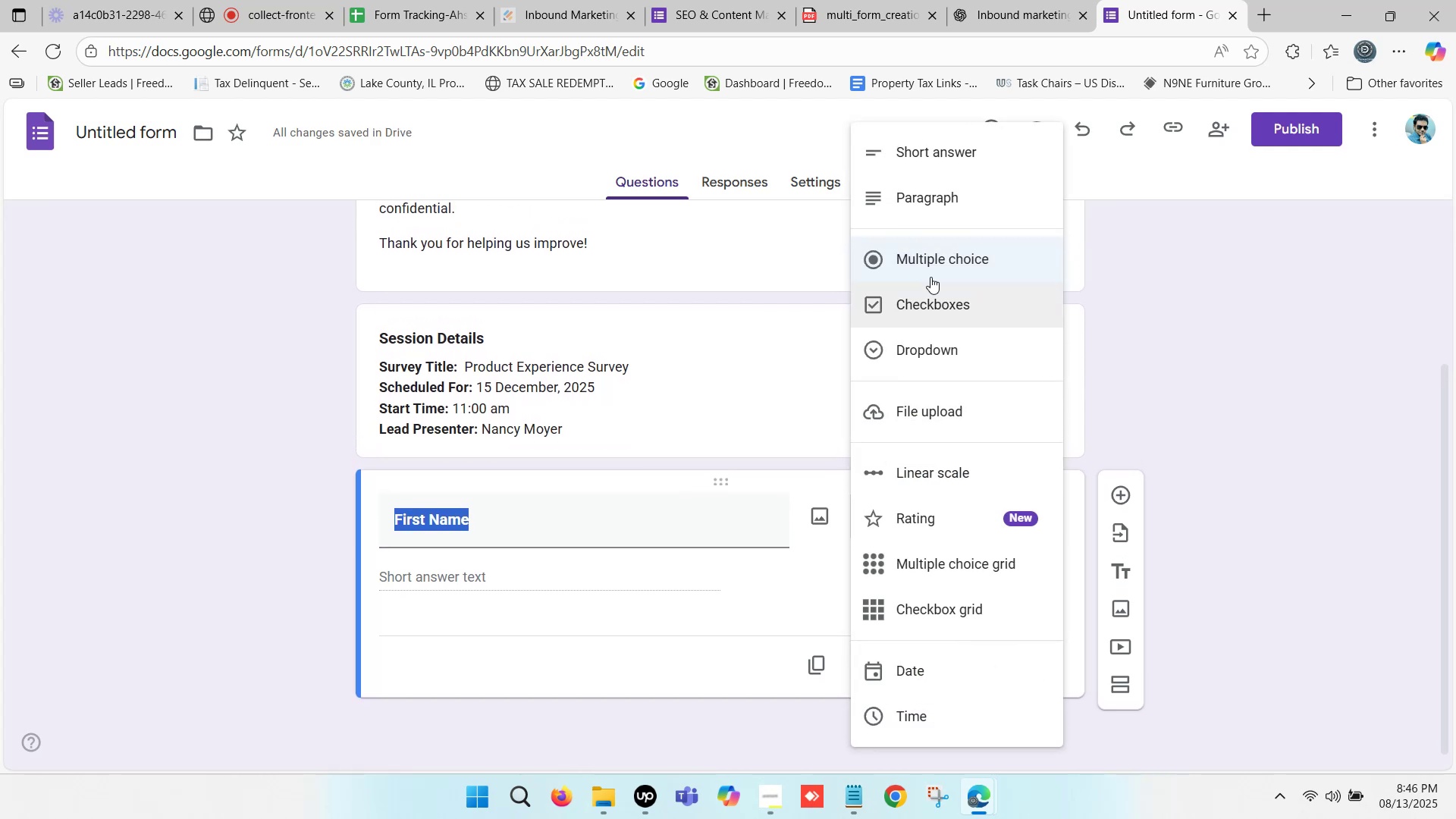 
left_click([968, 154])
 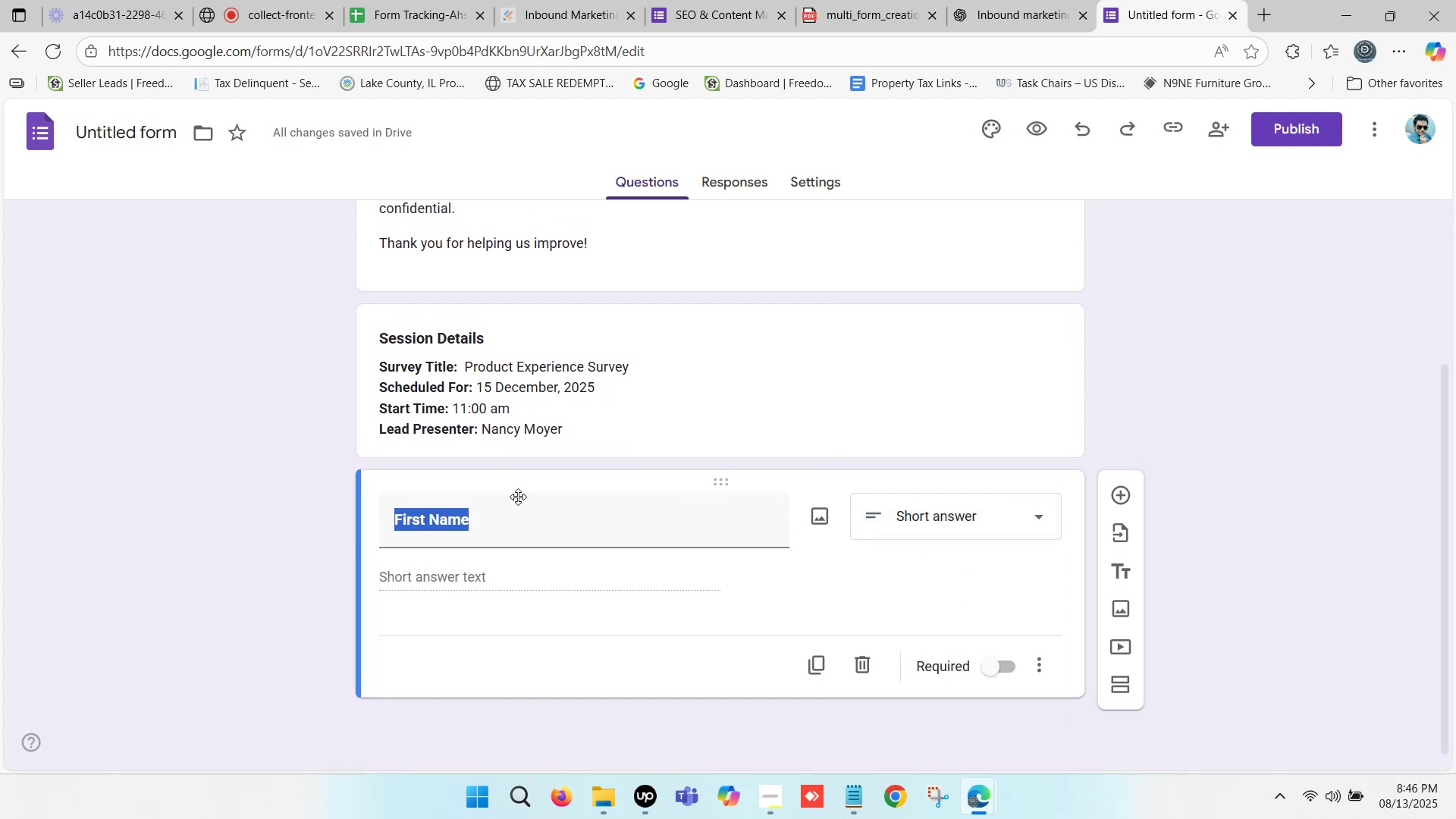 
scroll: coordinate [458, 570], scroll_direction: down, amount: 1.0
 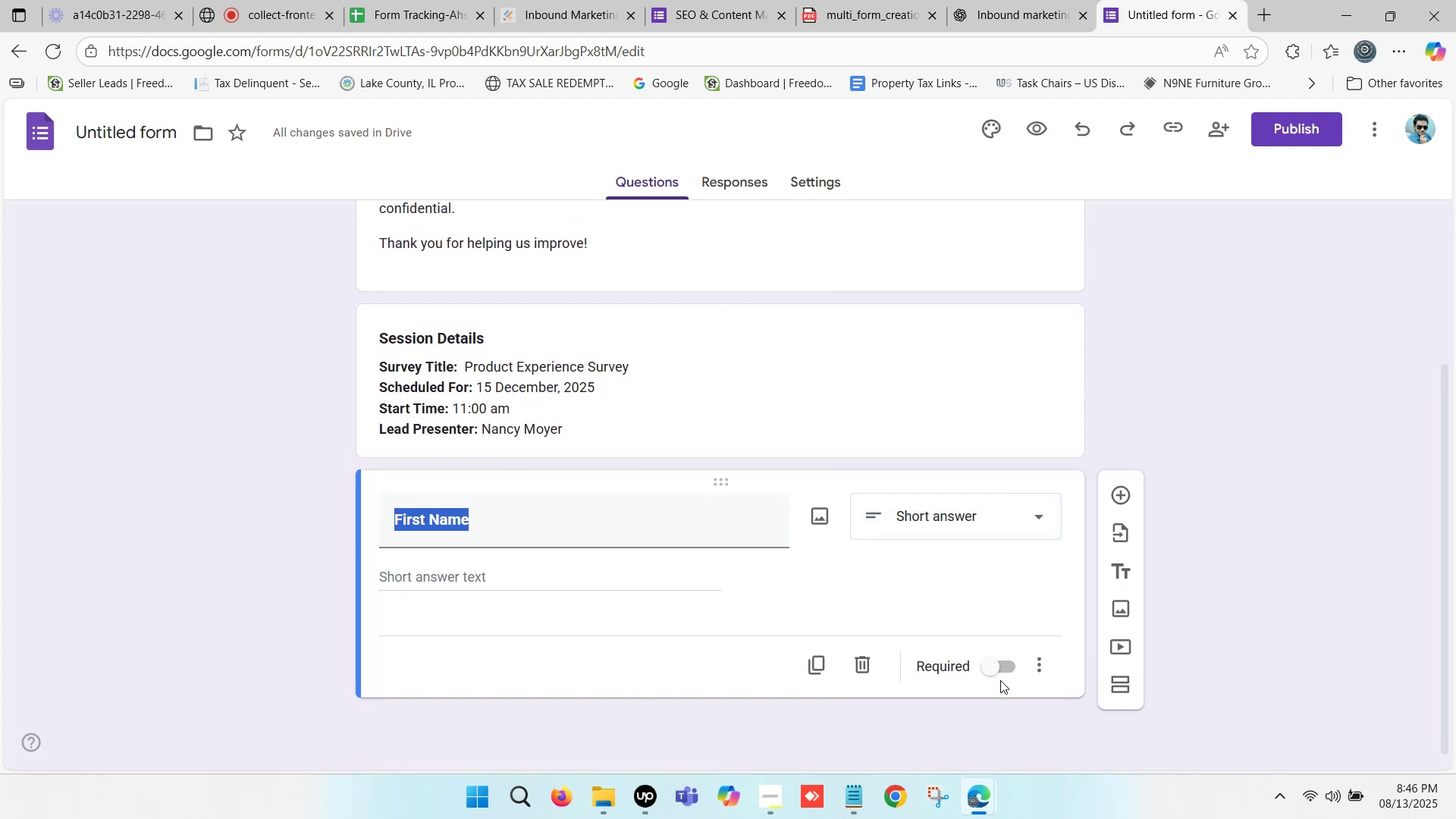 
left_click([1006, 663])
 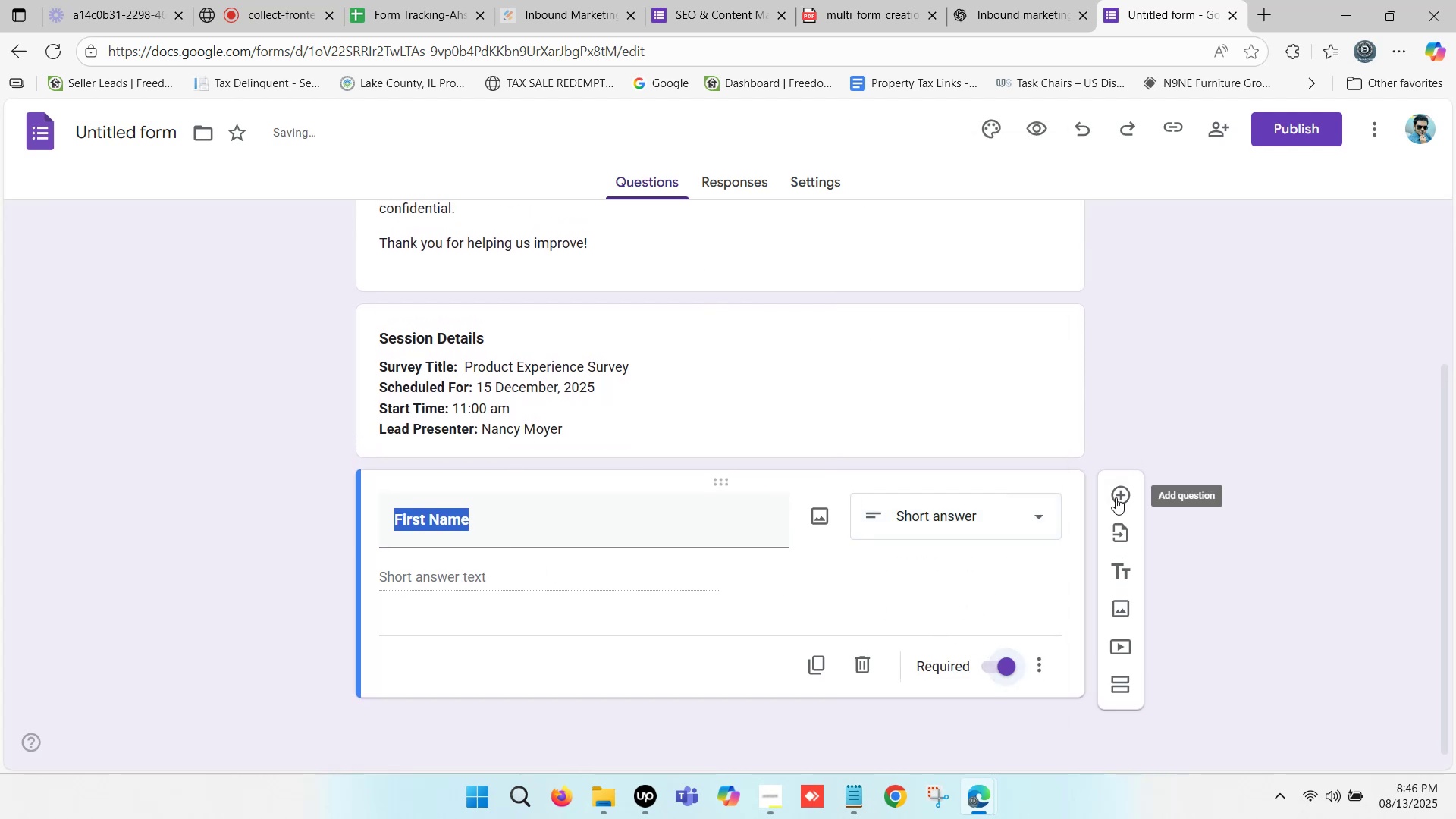 
left_click([1116, 497])
 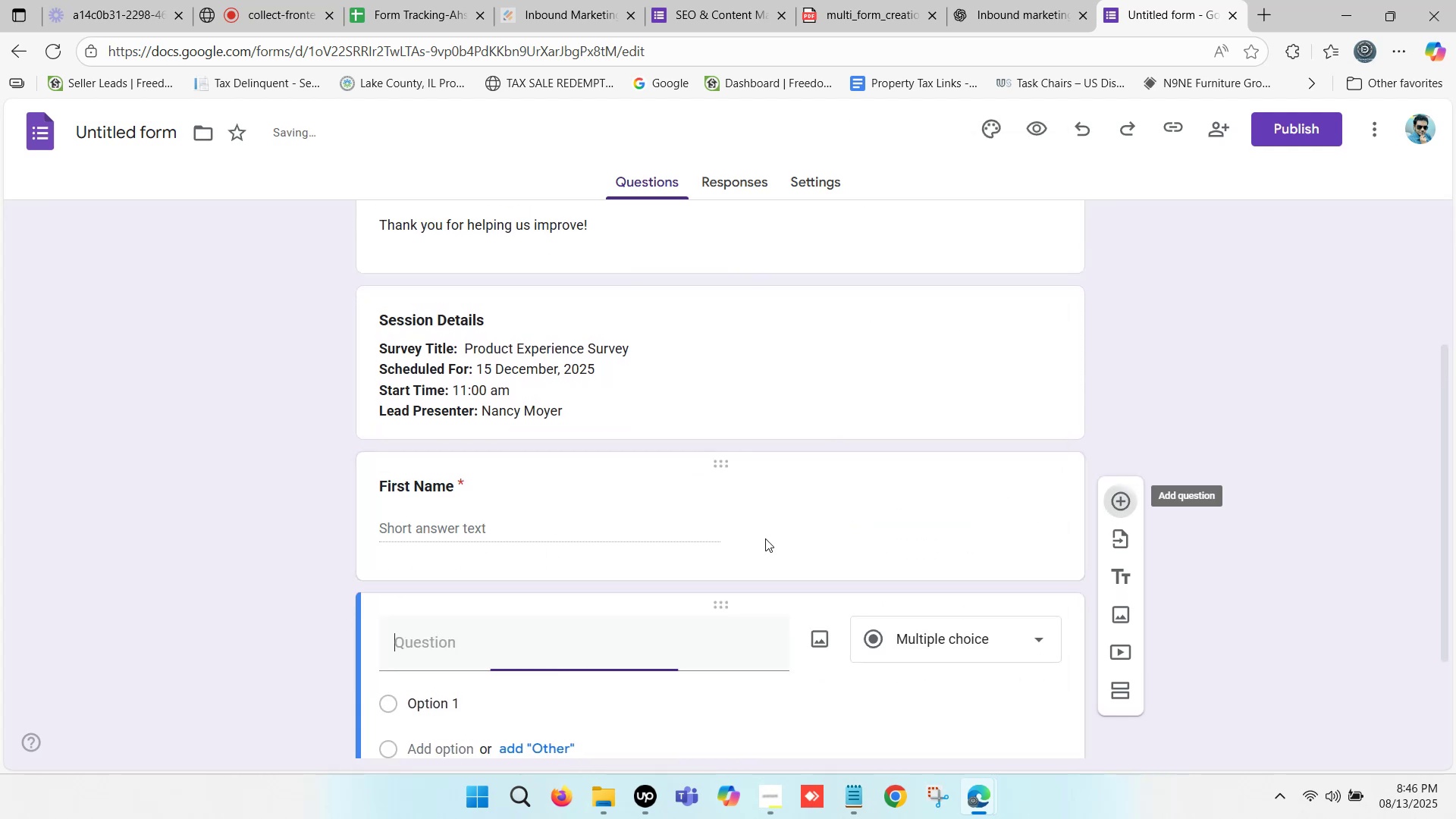 
scroll: coordinate [780, 524], scroll_direction: down, amount: 3.0
 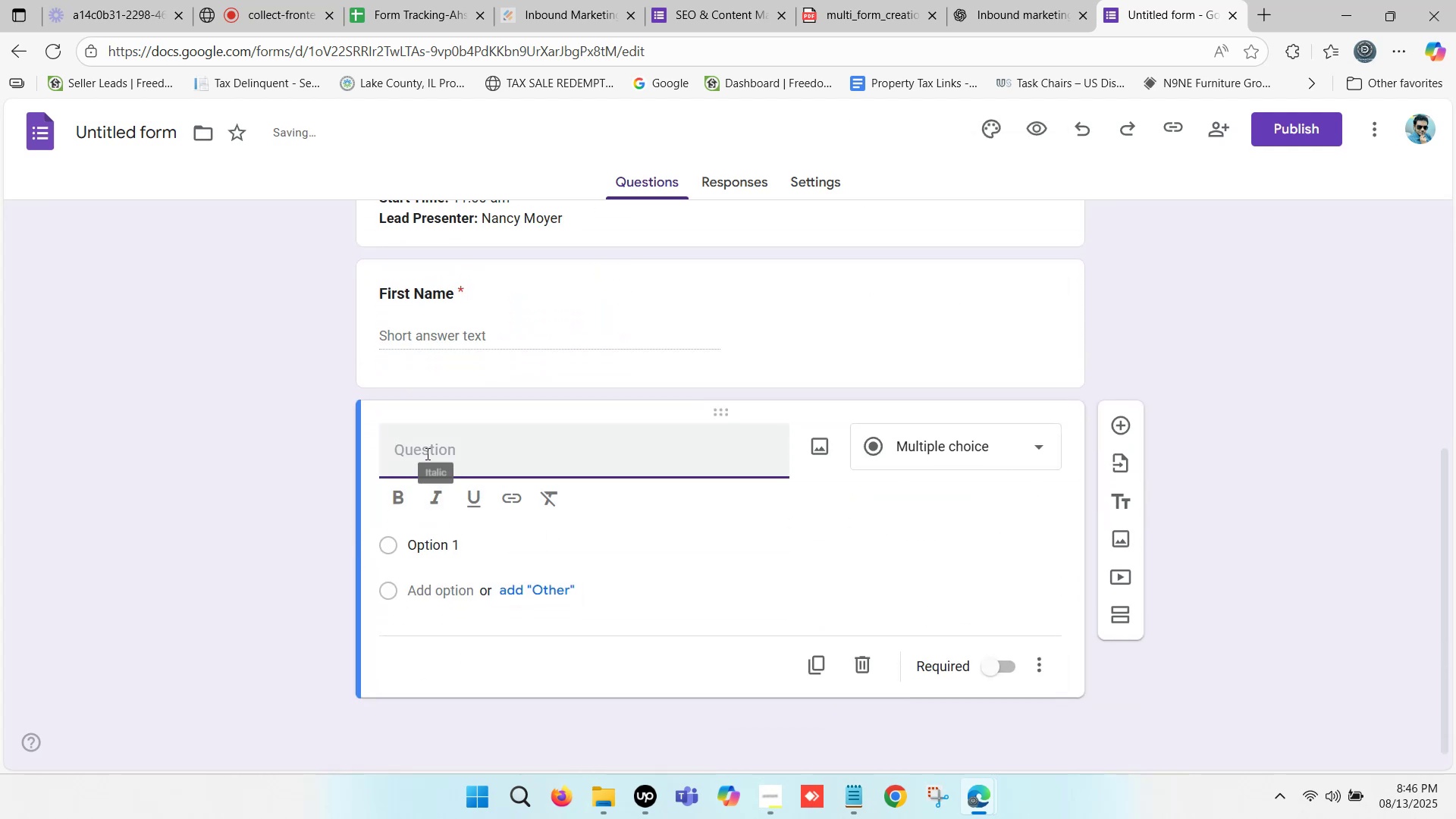 
left_click([426, 453])
 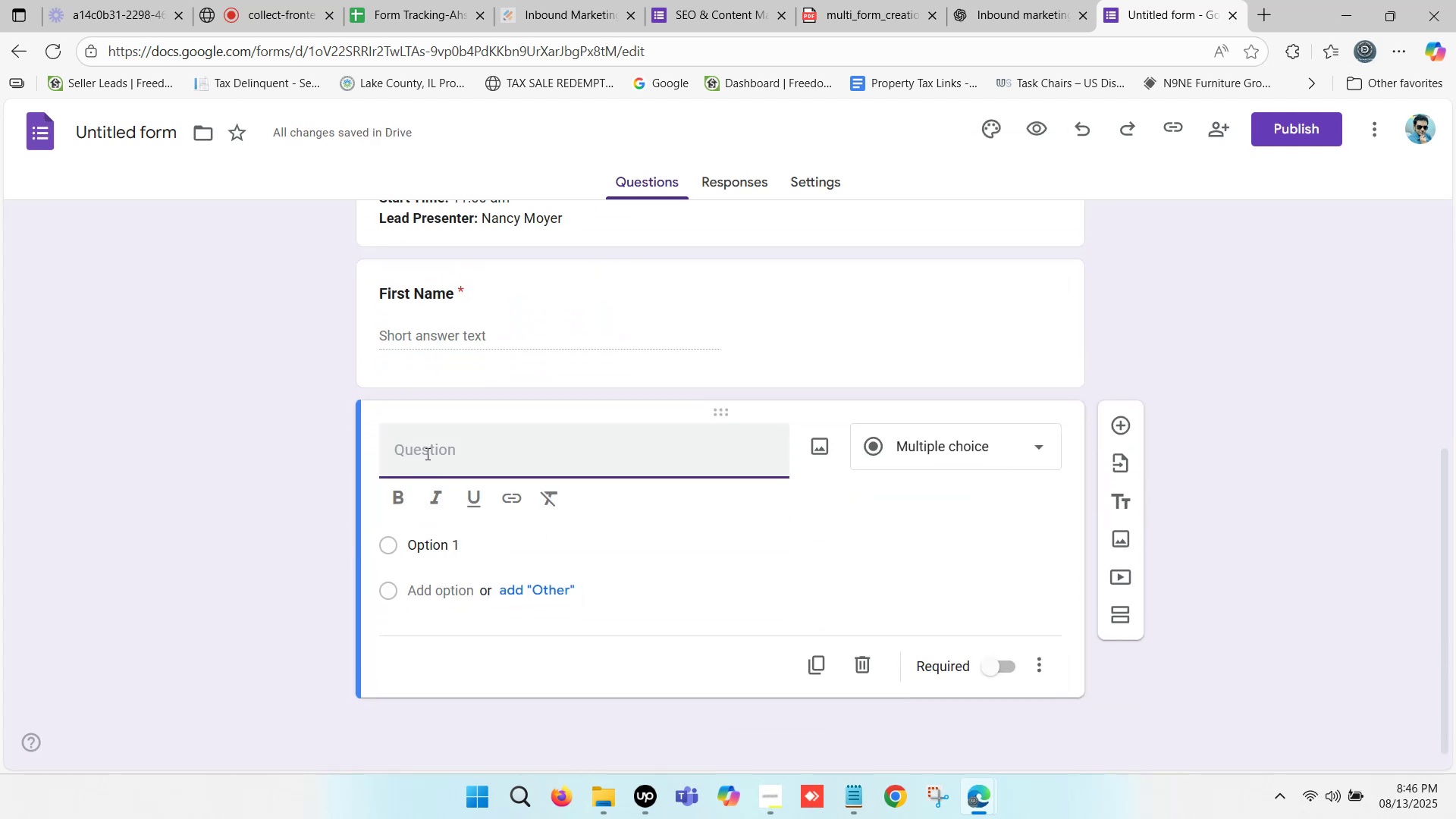 
type(Last Name)
 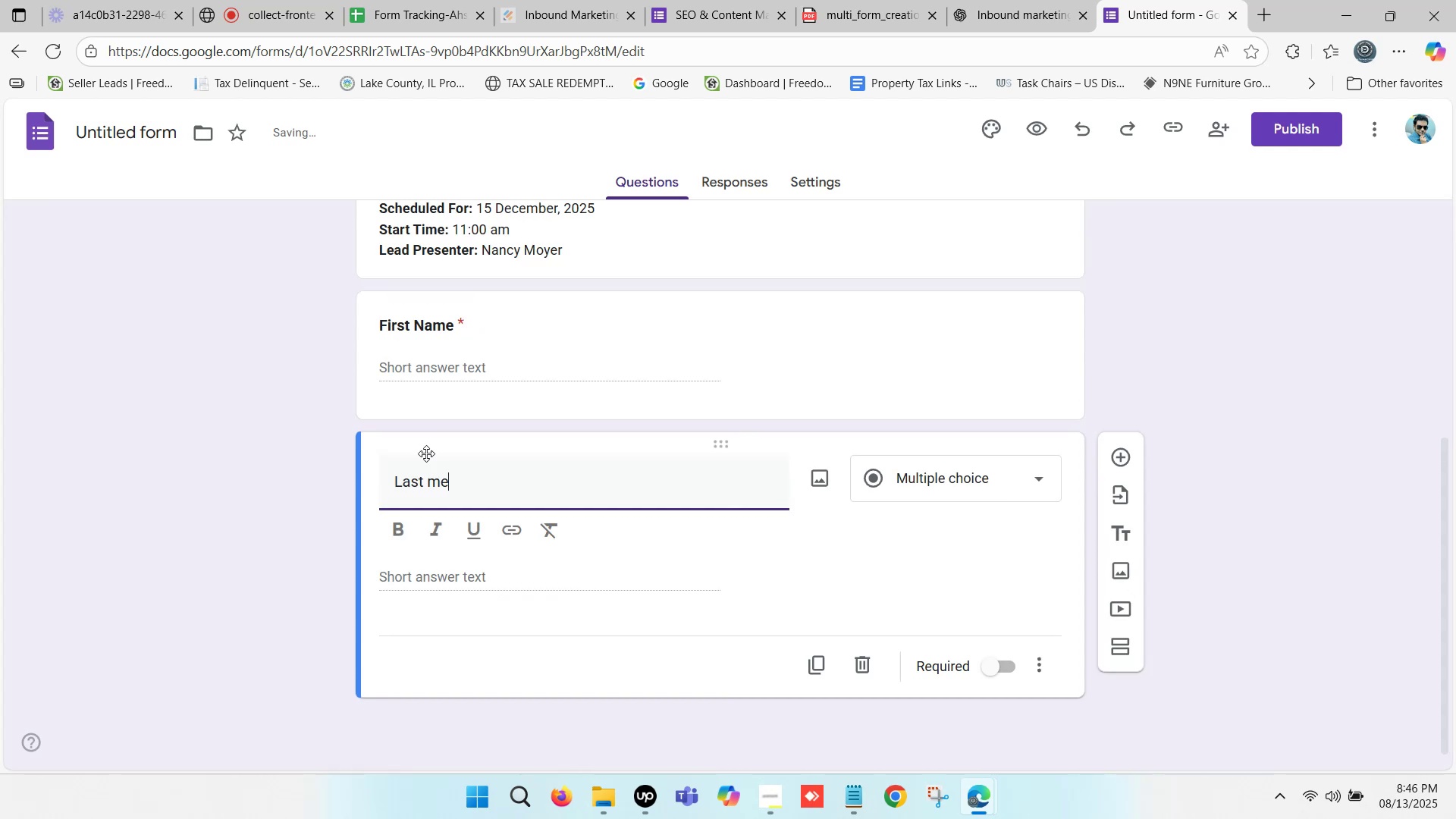 
left_click_drag(start_coordinate=[429, 453], to_coordinate=[469, 453])
 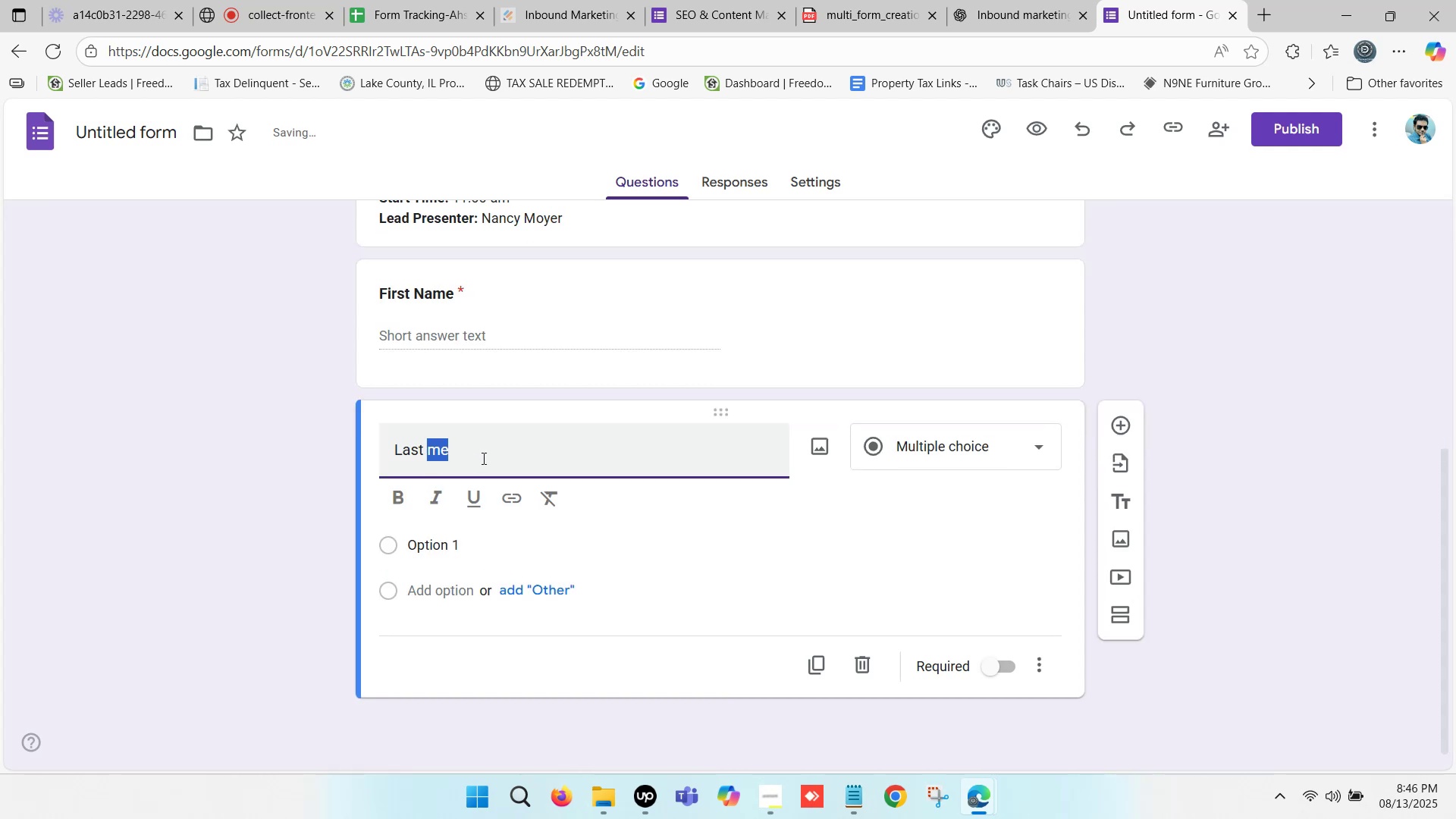 
type(Namame)
 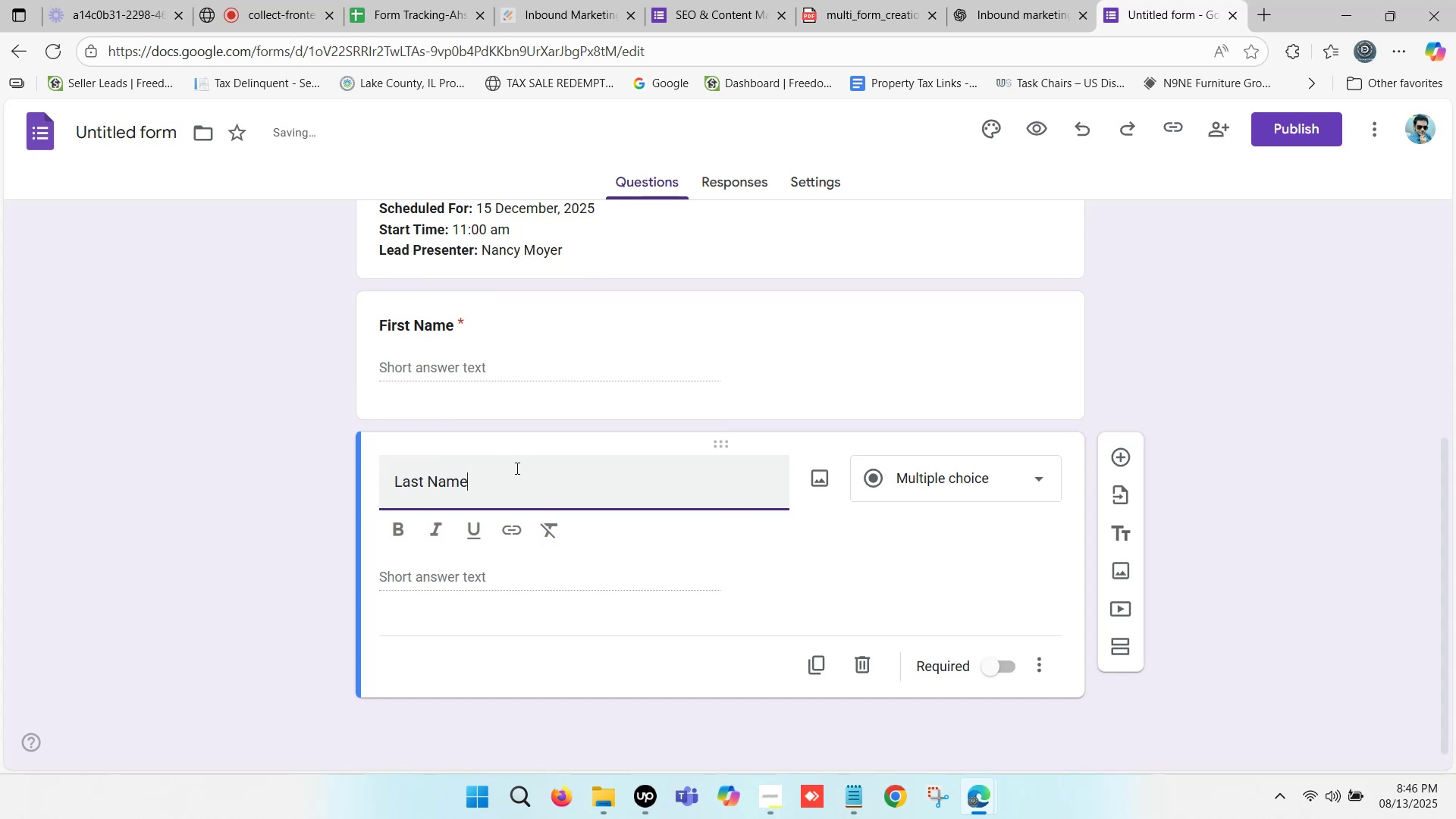 
left_click_drag(start_coordinate=[498, 477], to_coordinate=[388, 486])
 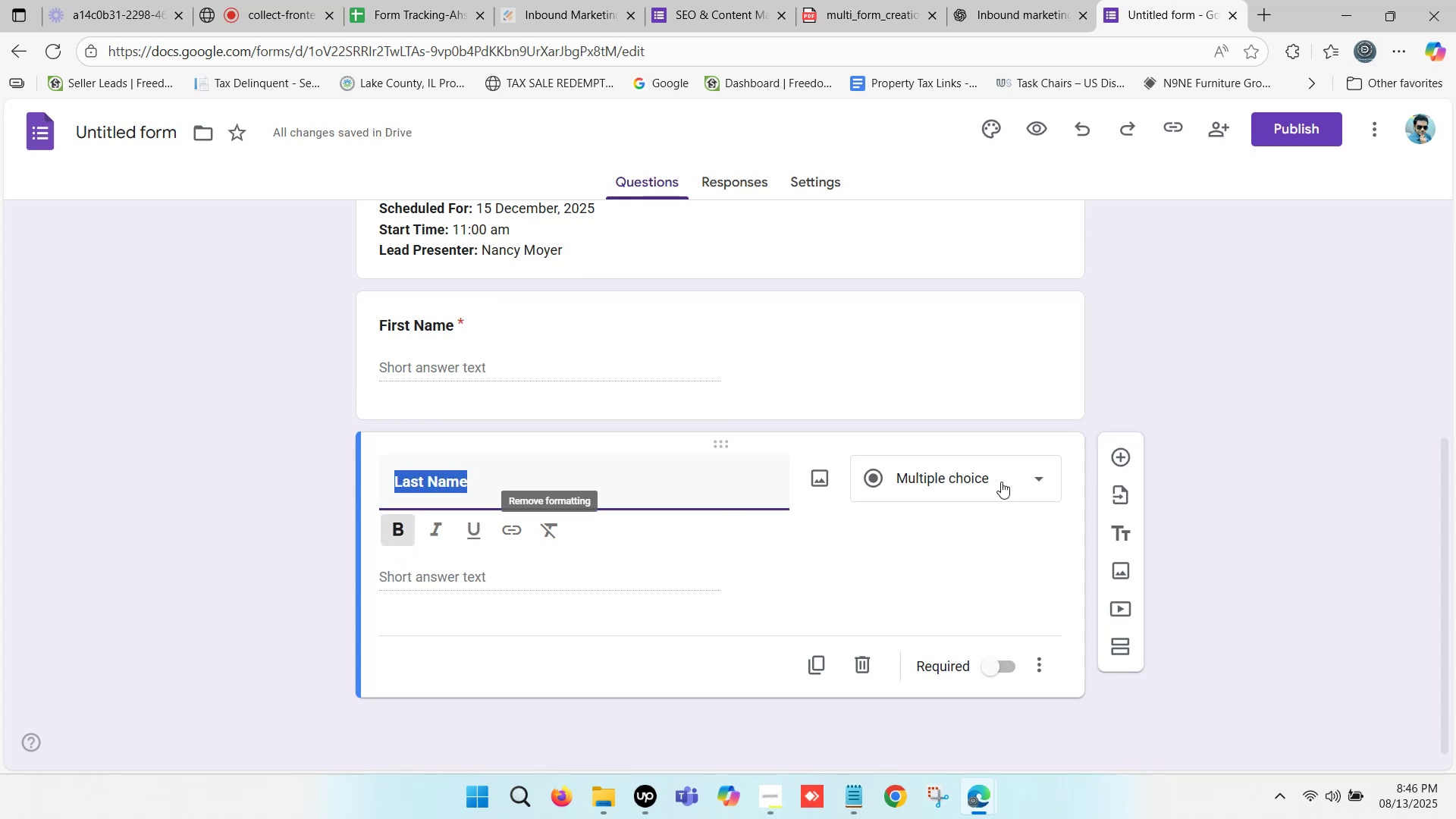 
left_click([945, 483])
 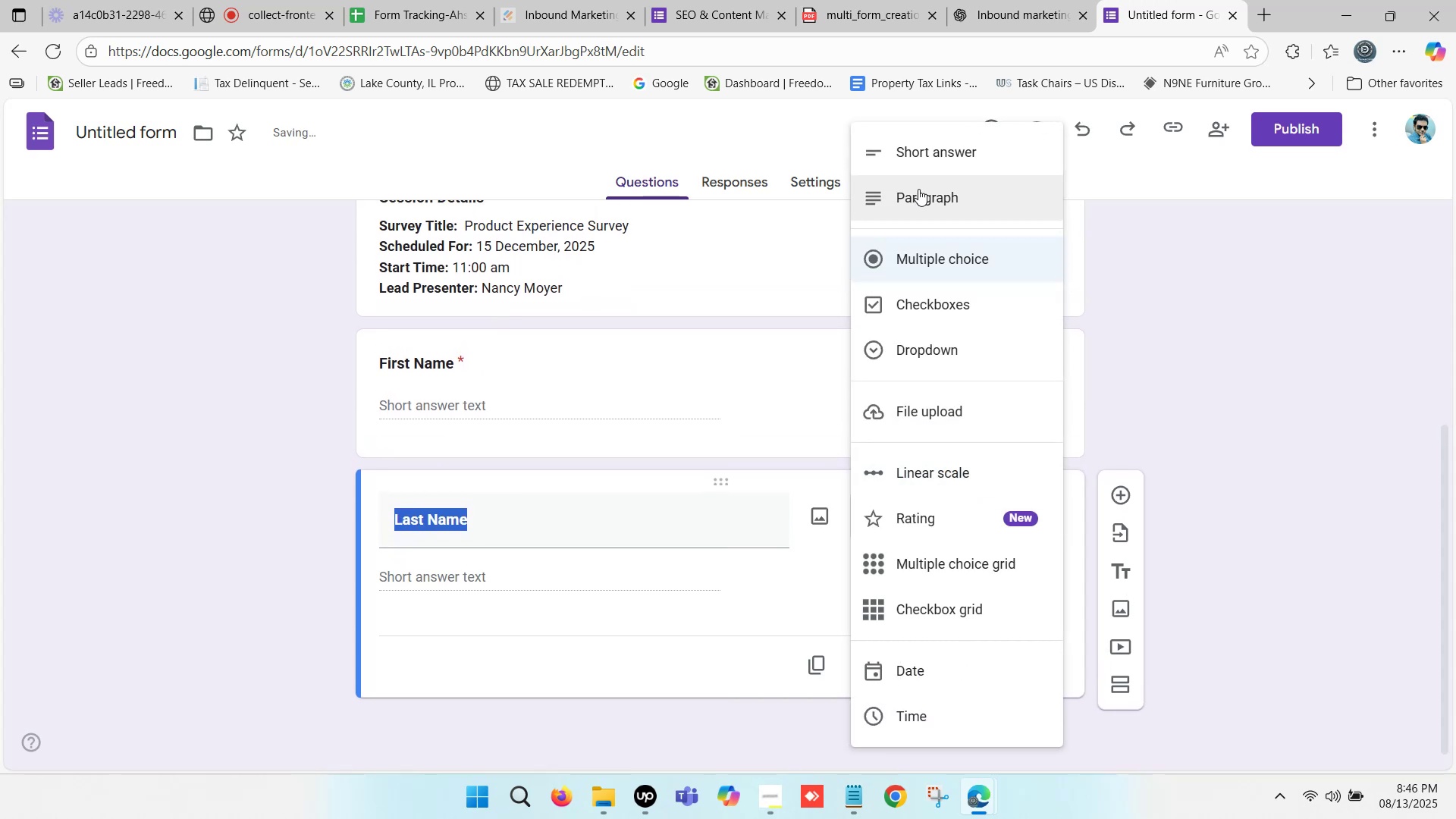 
left_click([936, 152])
 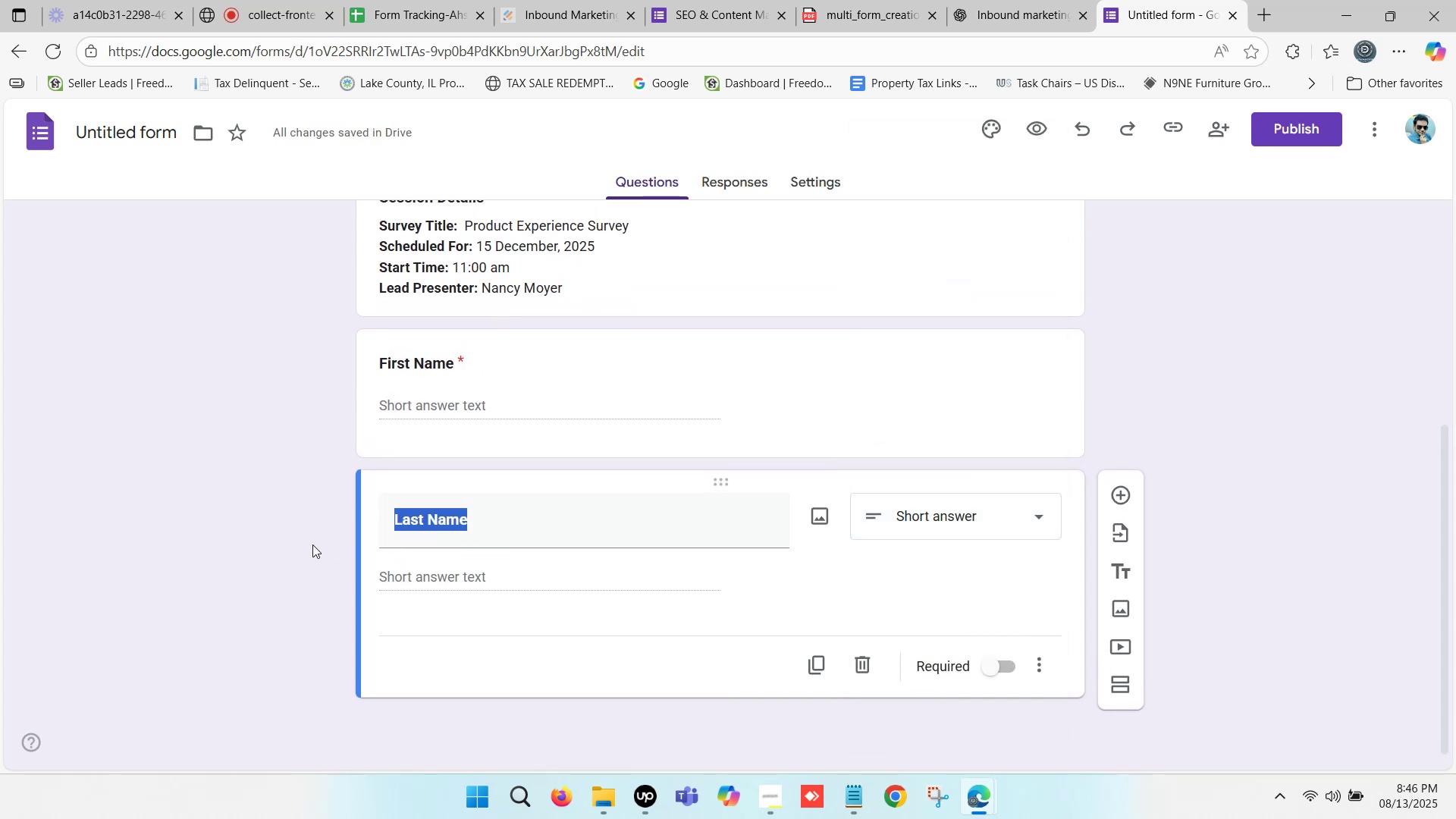 
left_click([284, 542])
 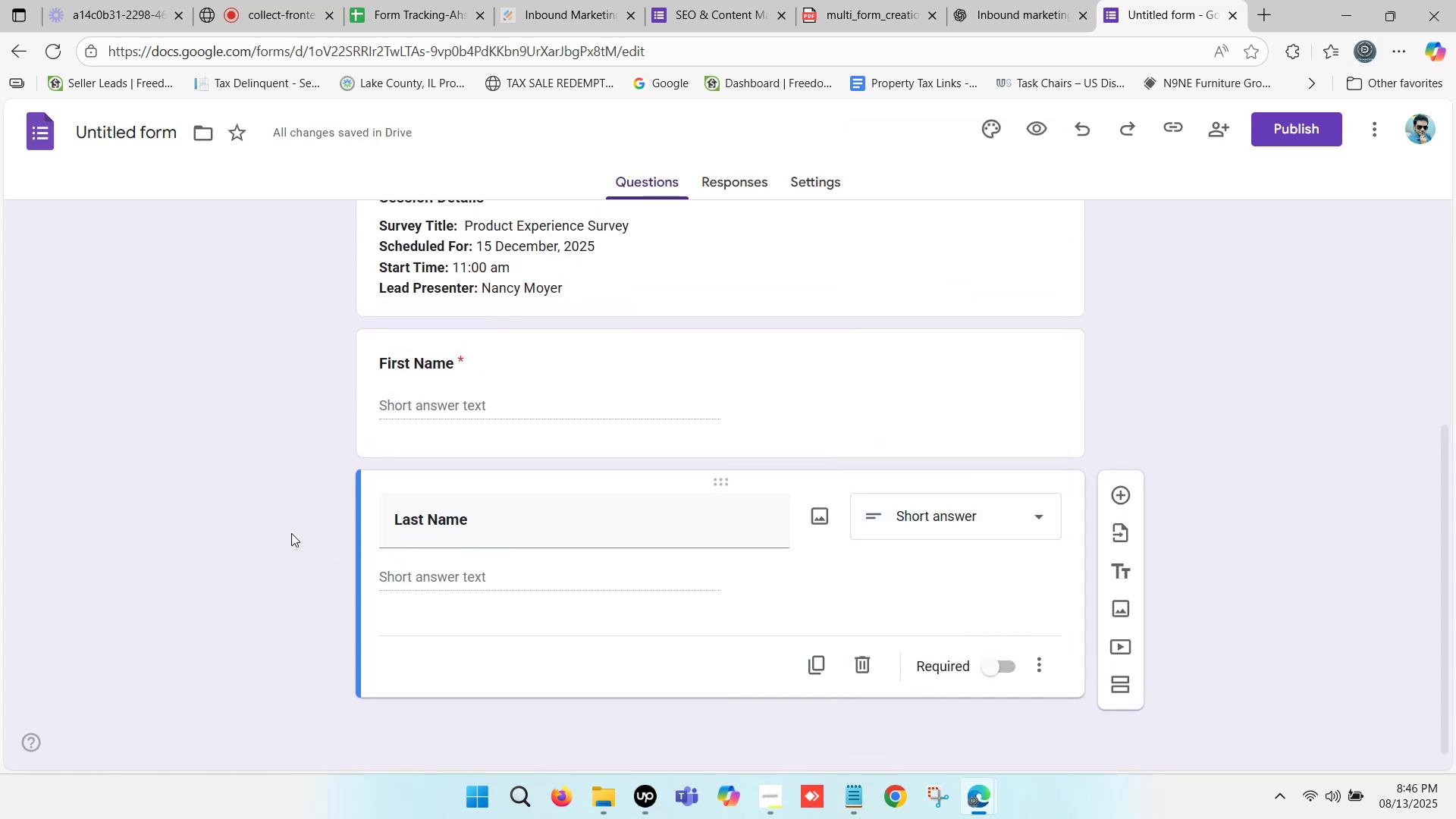 
scroll: coordinate [287, 527], scroll_direction: down, amount: 3.0
 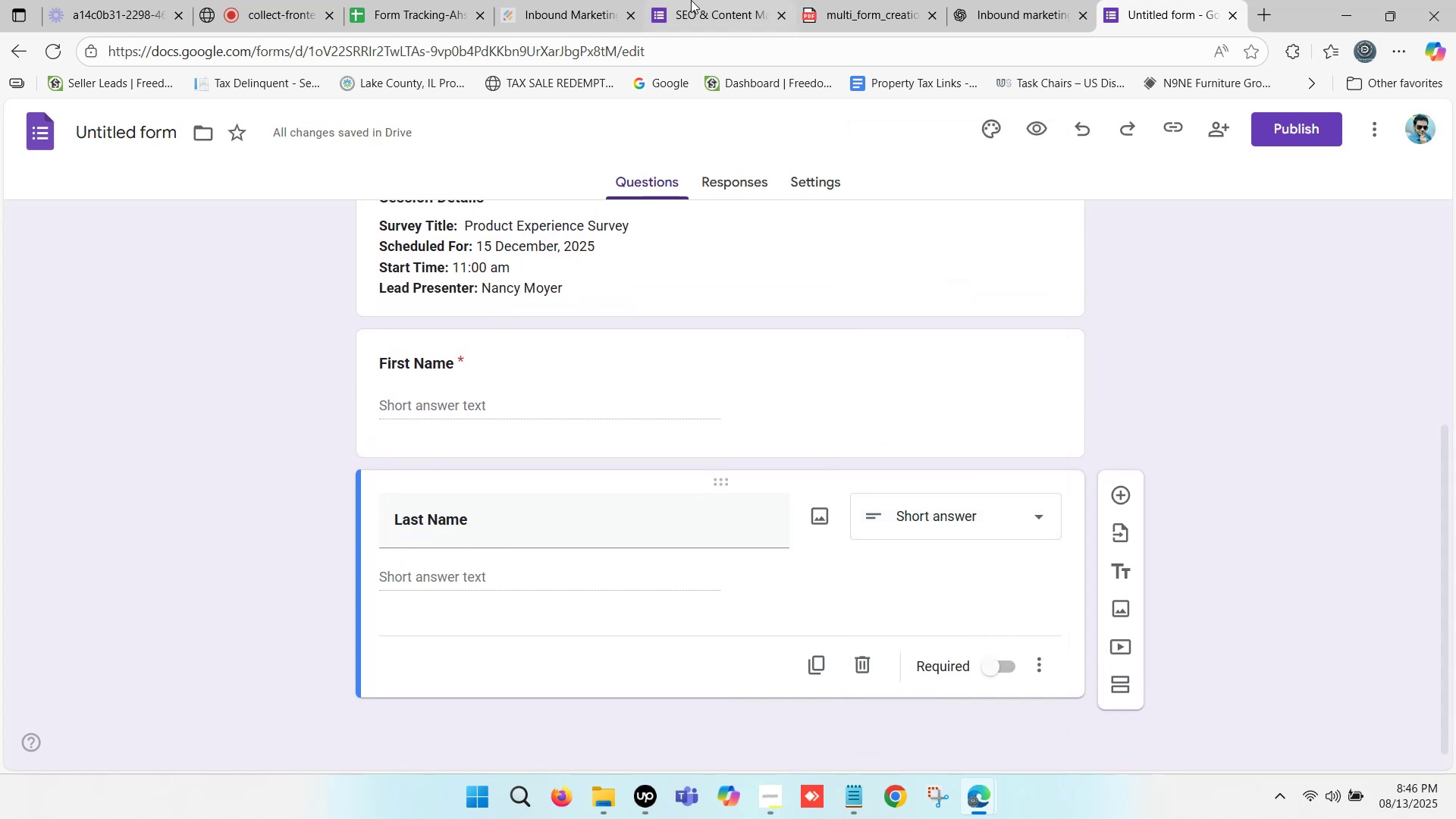 
left_click([686, 0])
 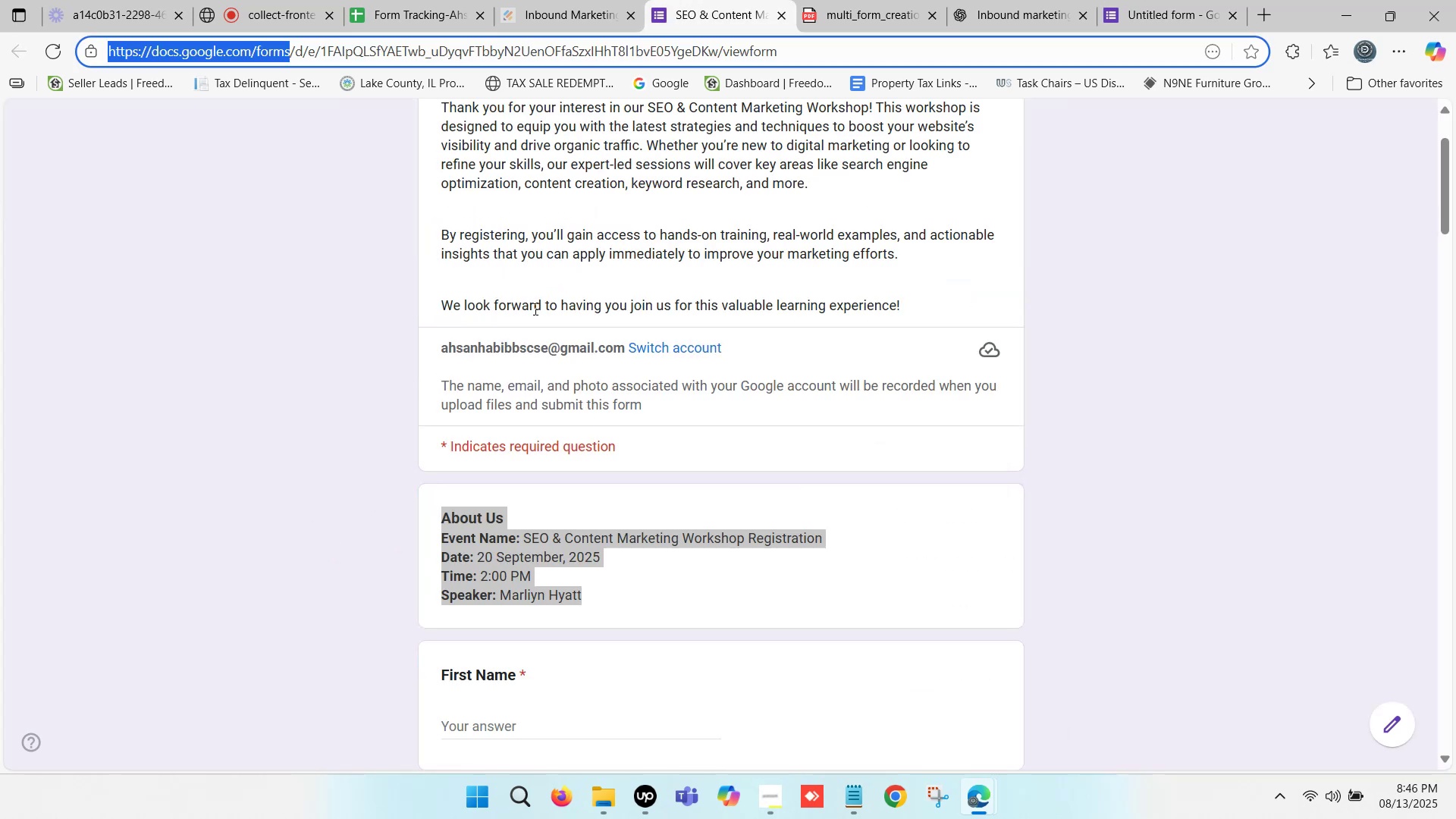 
scroll: coordinate [524, 370], scroll_direction: down, amount: 6.0
 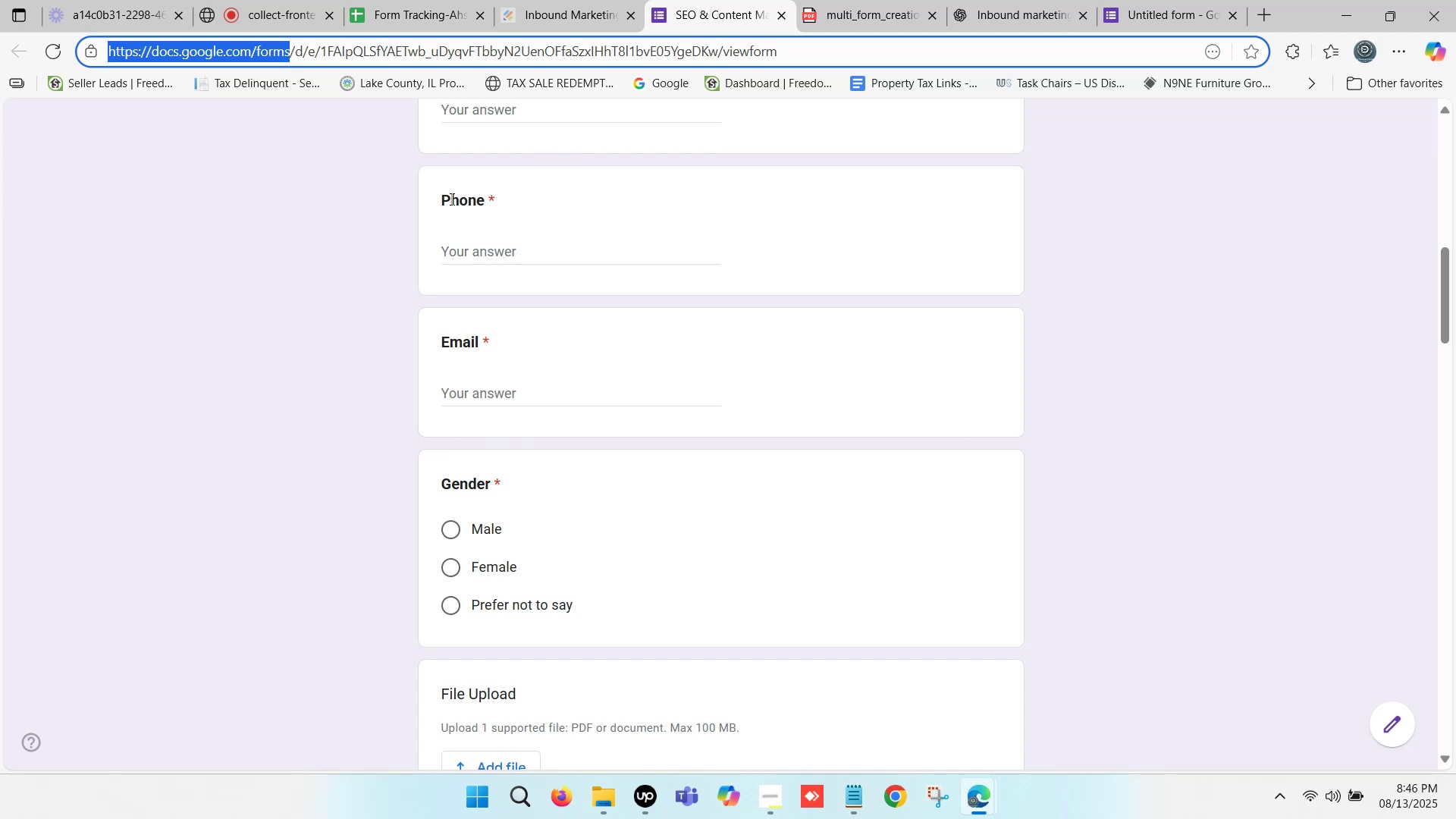 
left_click_drag(start_coordinate=[445, 194], to_coordinate=[482, 206])
 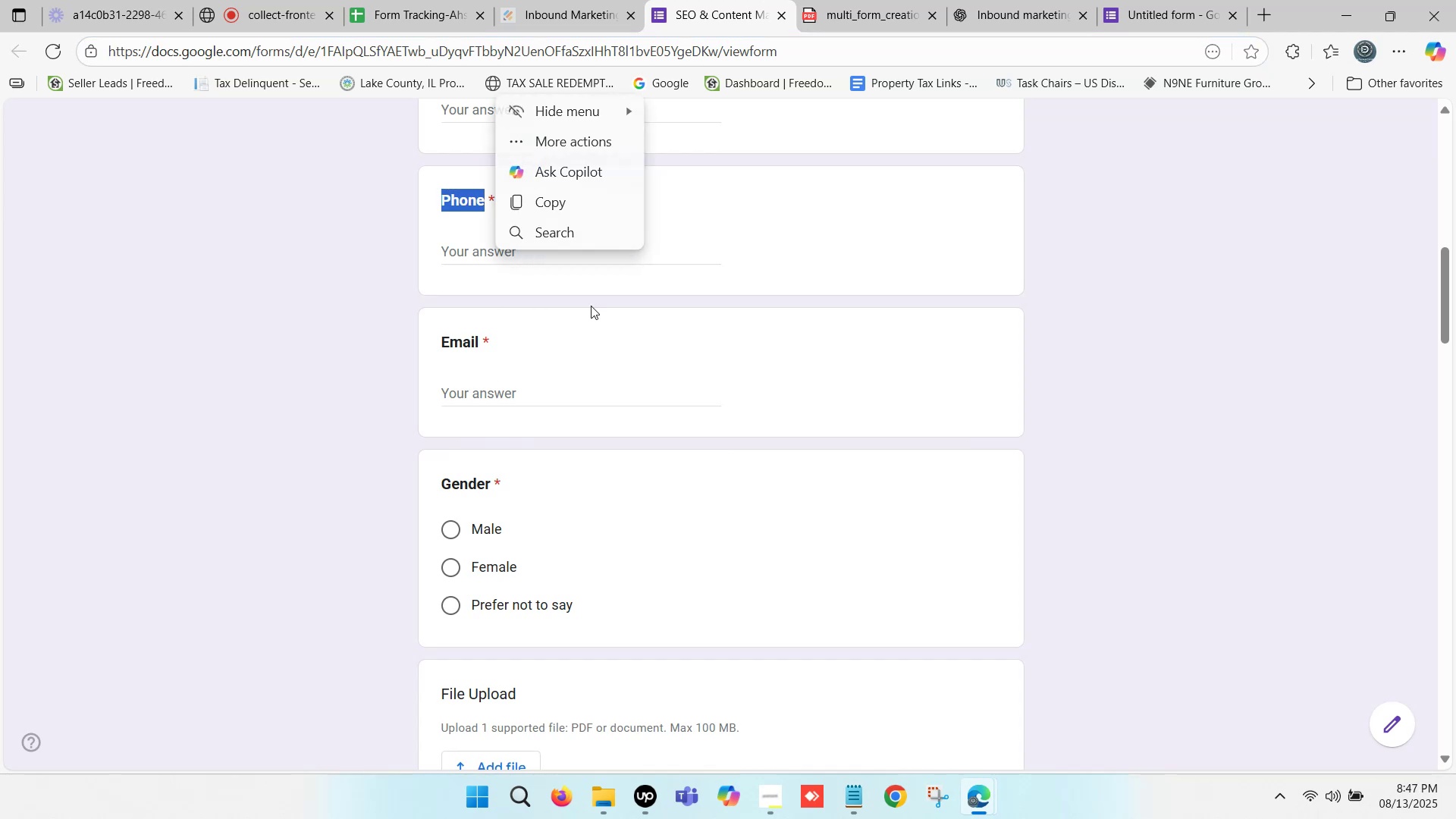 
key(Control+ControlLeft)
 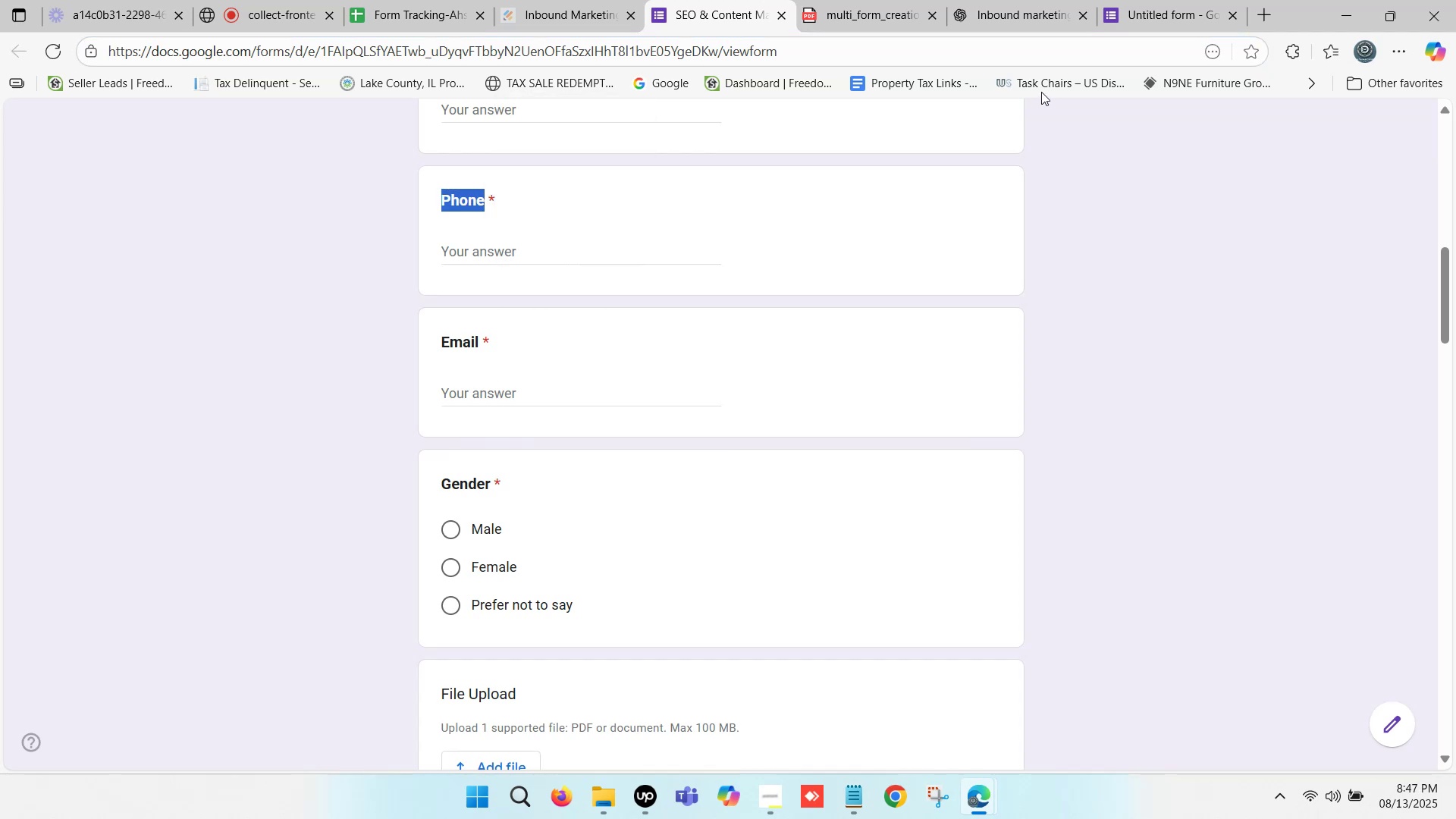 
key(Control+C)
 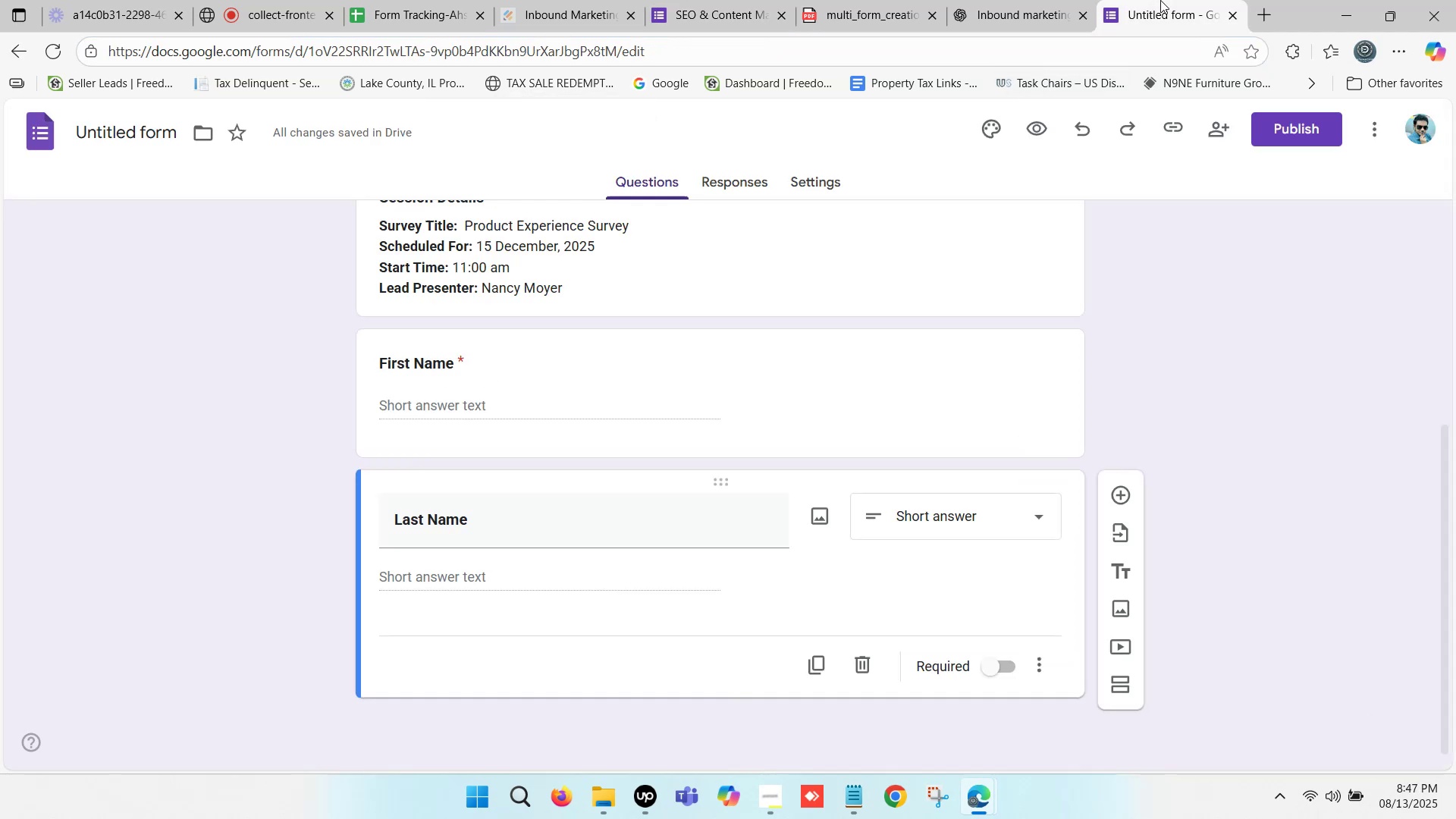 
left_click([1160, 0])
 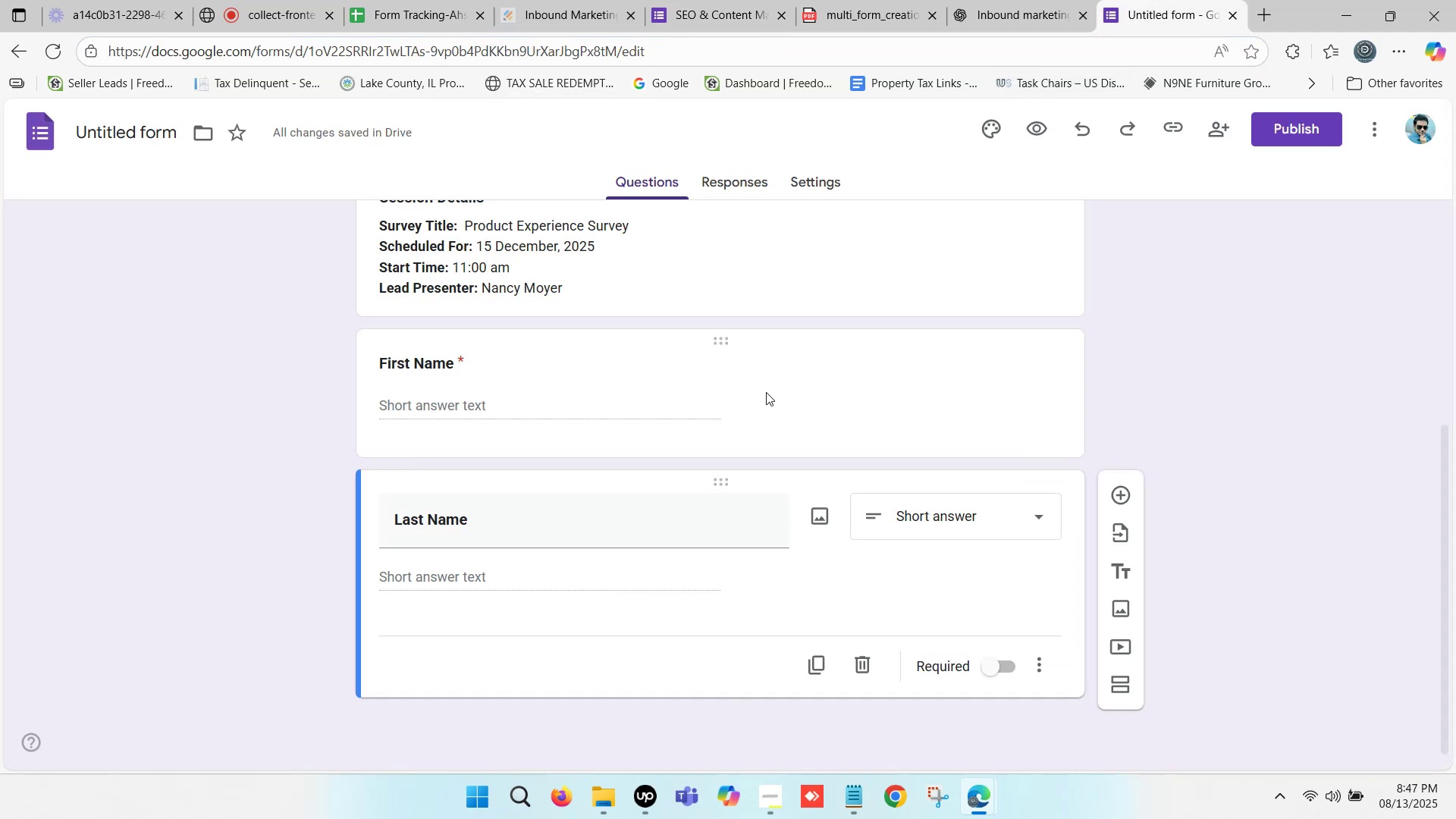 
scroll: coordinate [584, 344], scroll_direction: down, amount: 14.0
 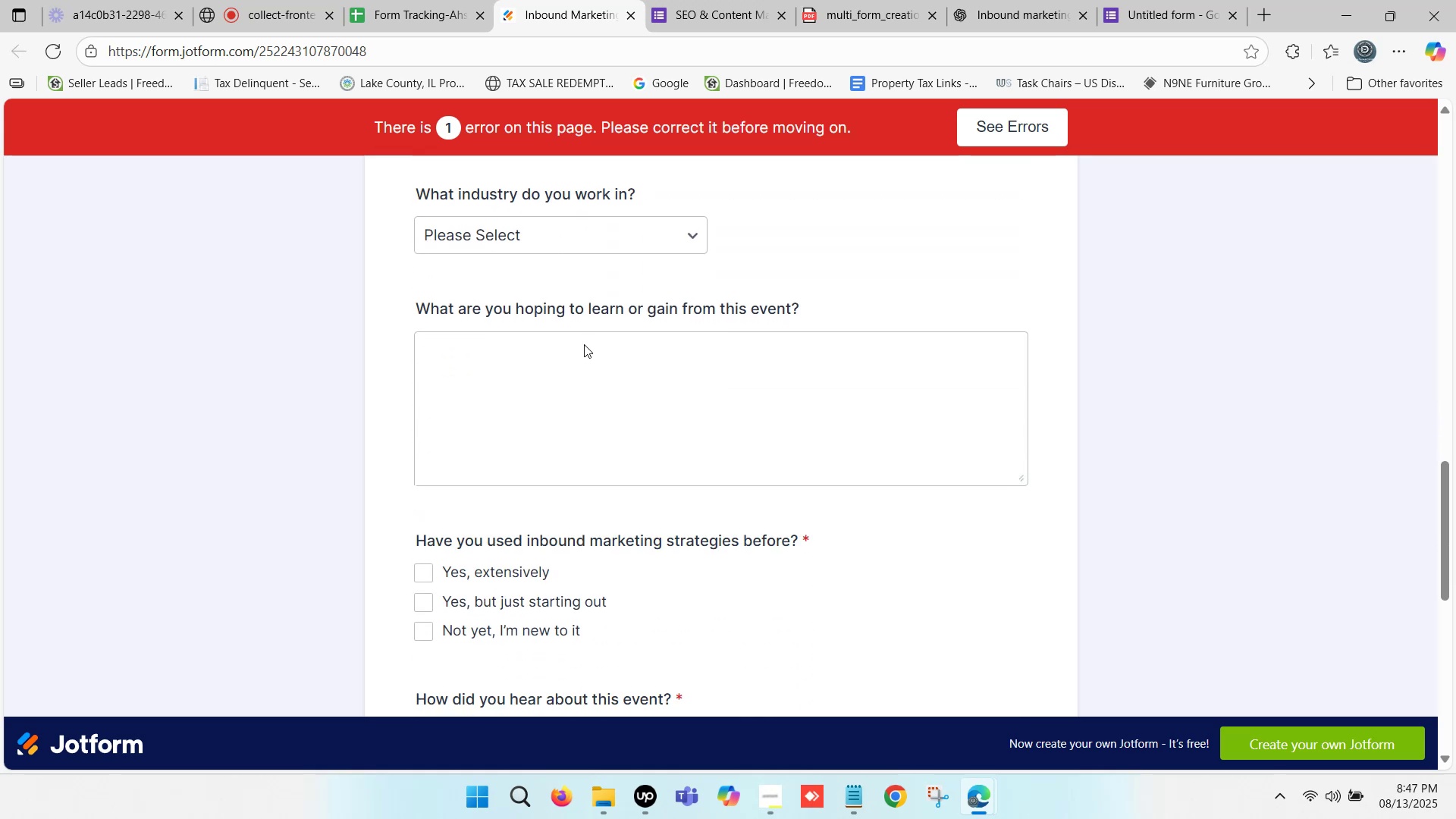 
scroll: coordinate [584, 344], scroll_direction: up, amount: 3.0
 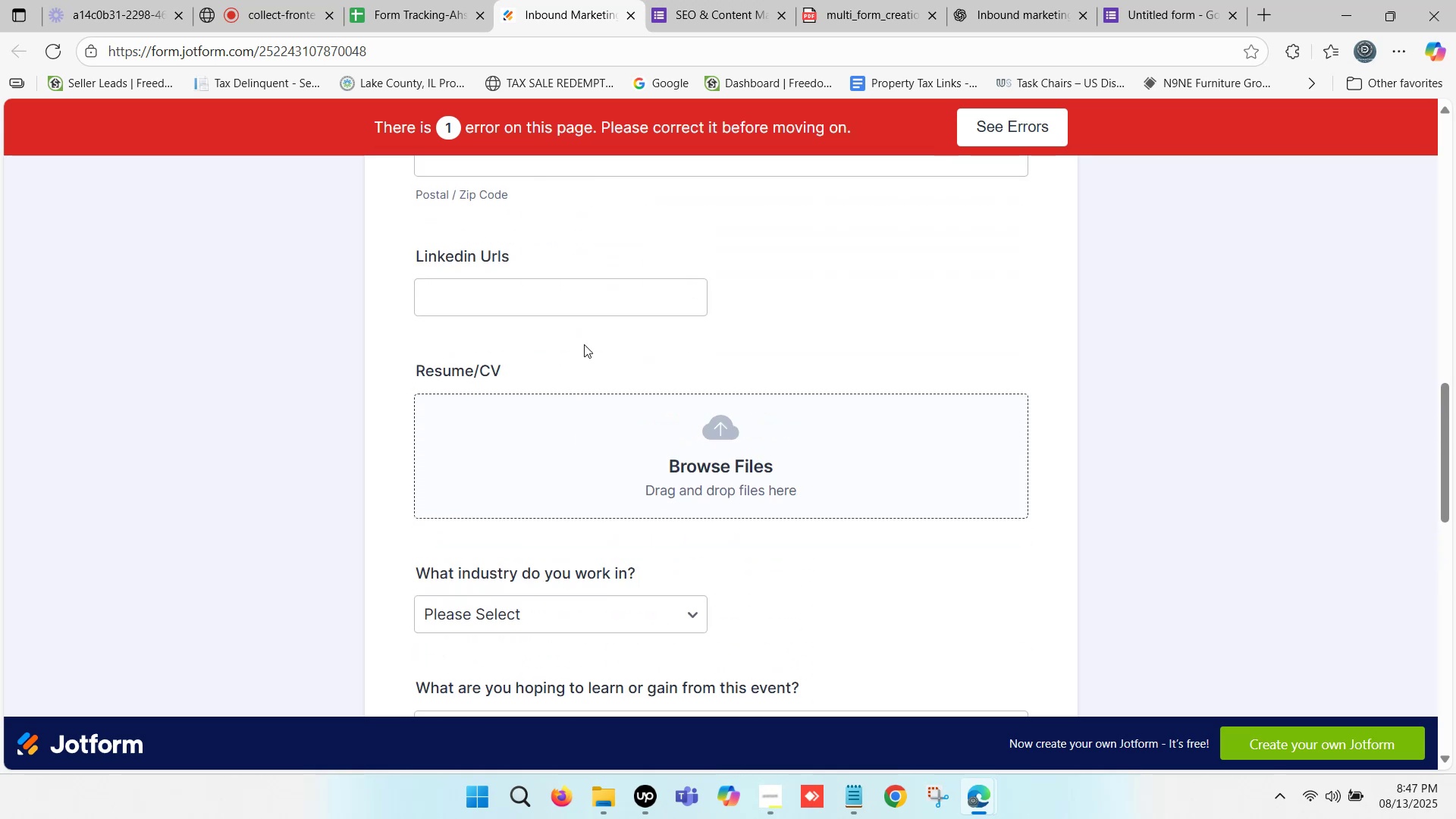 
scroll: coordinate [584, 347], scroll_direction: down, amount: 12.0
 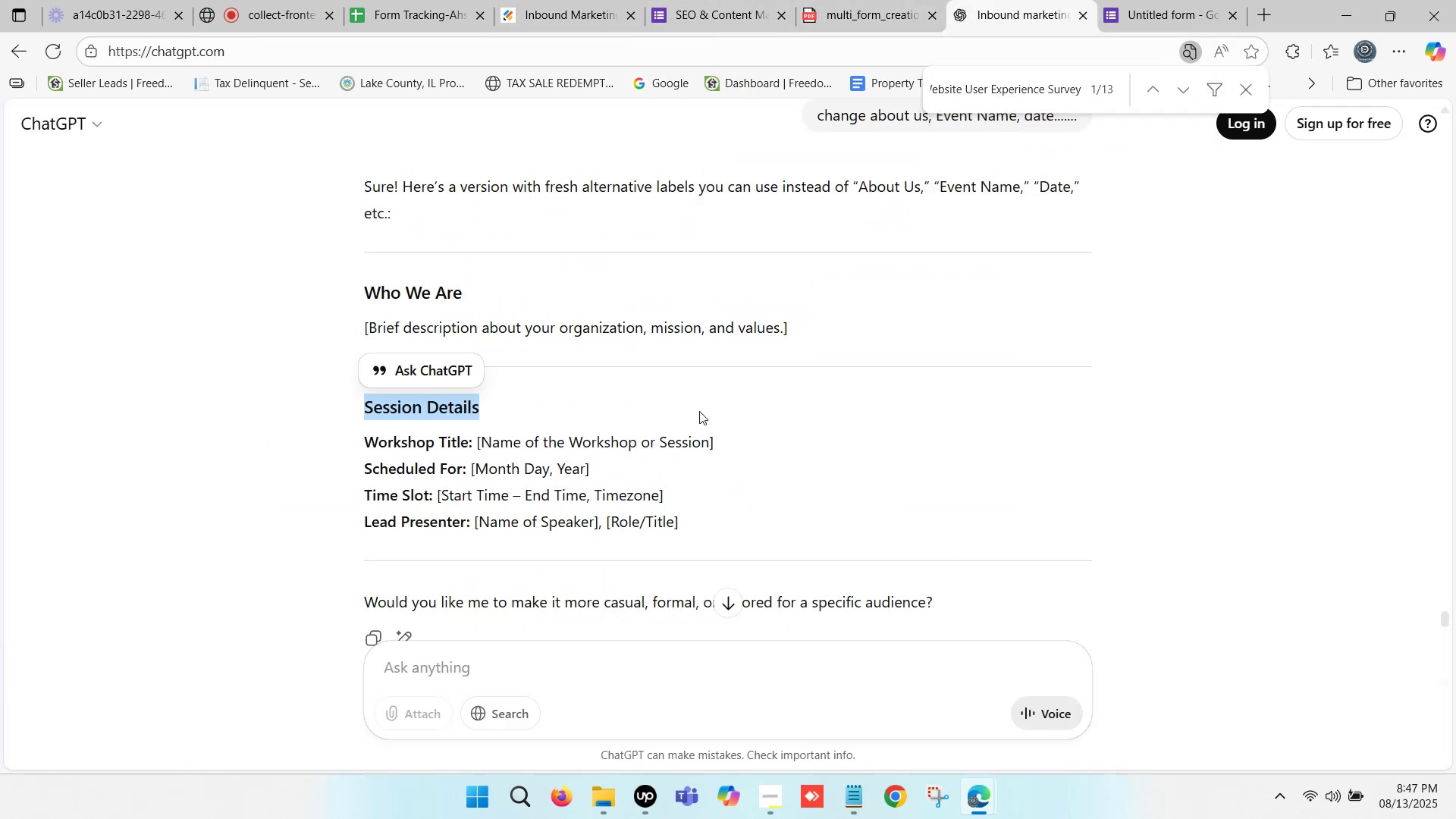 
left_click([1153, 0])
 